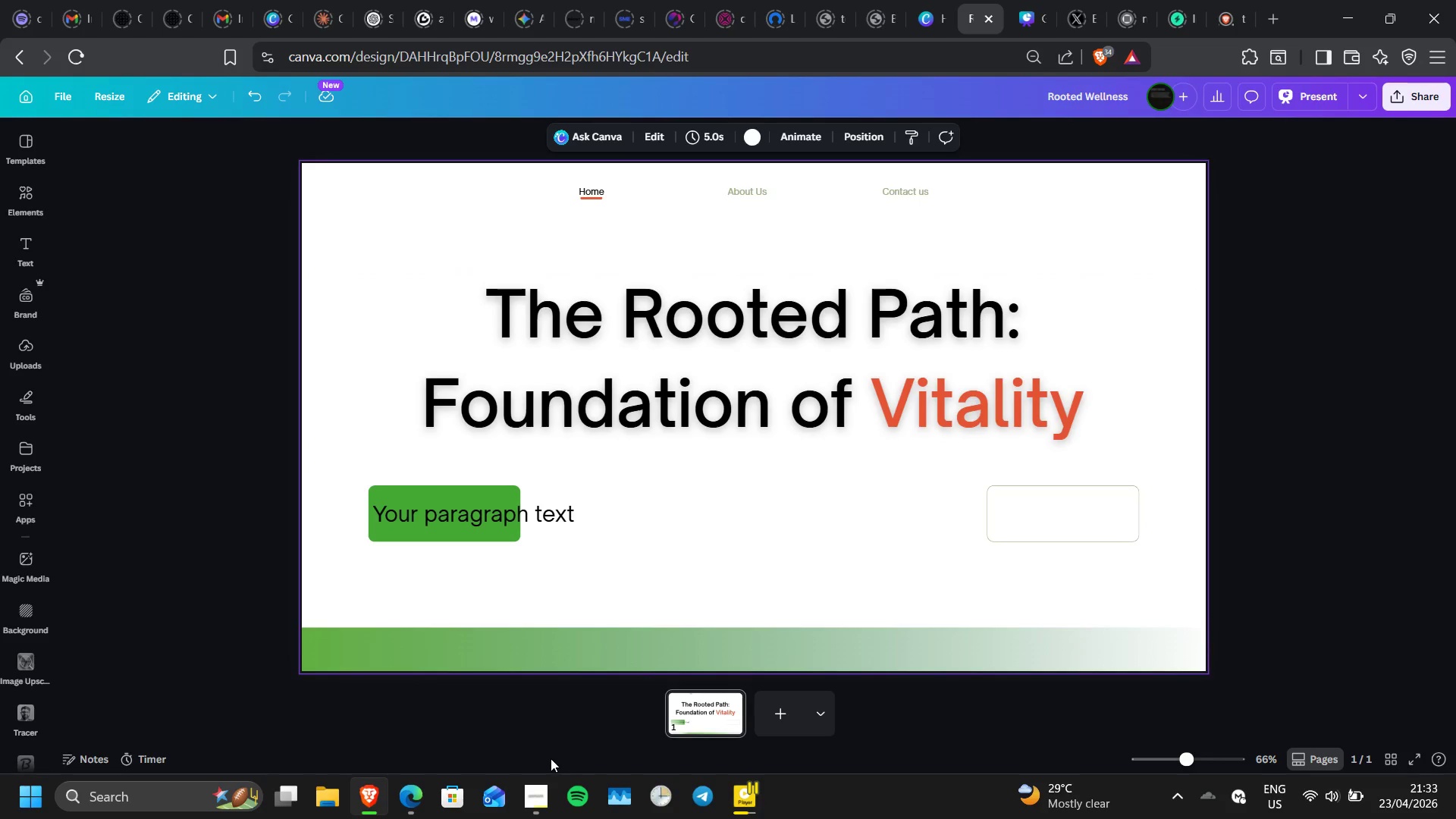 
wait(5.01)
 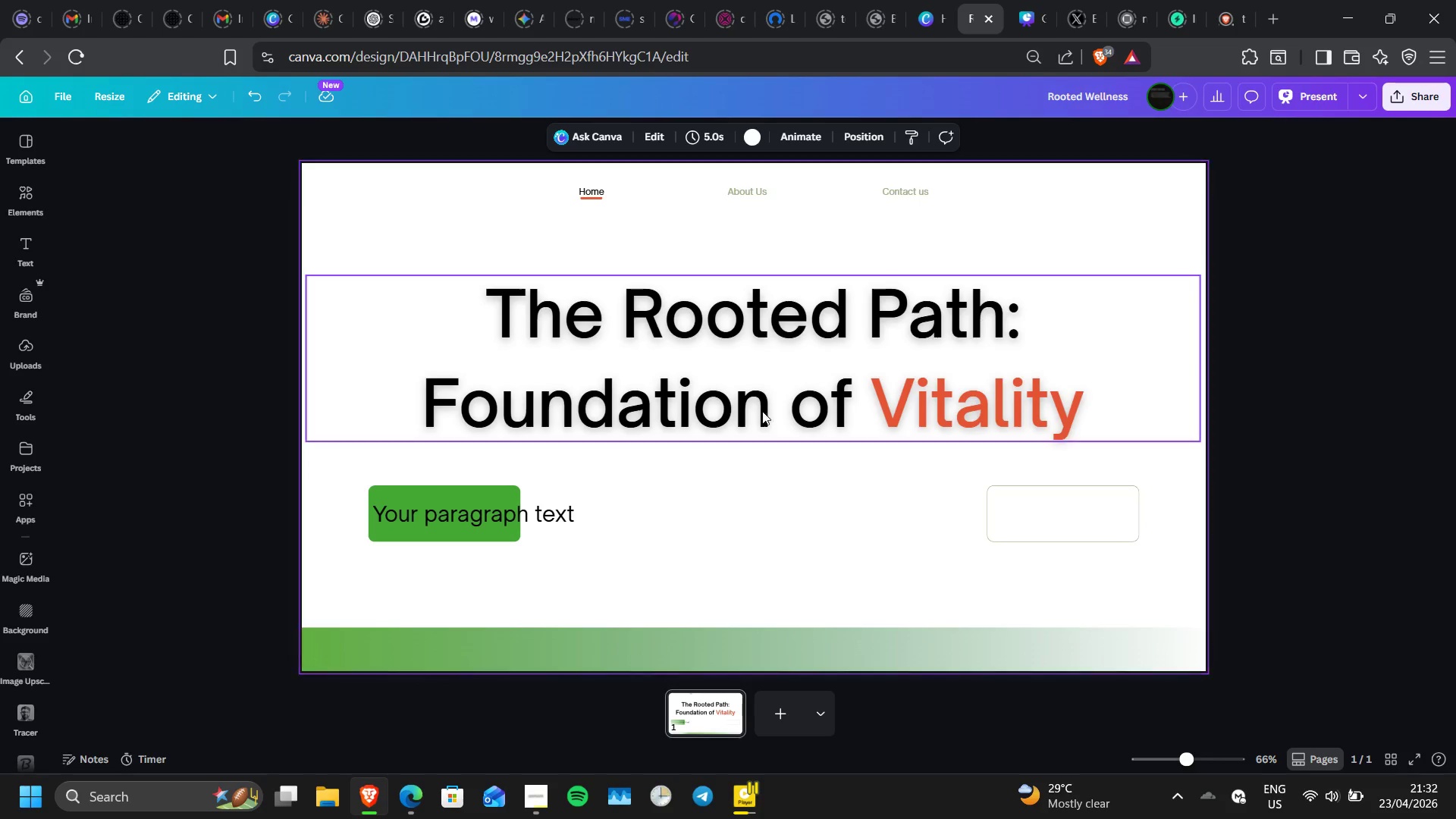 
mouse_move([544, 687])
 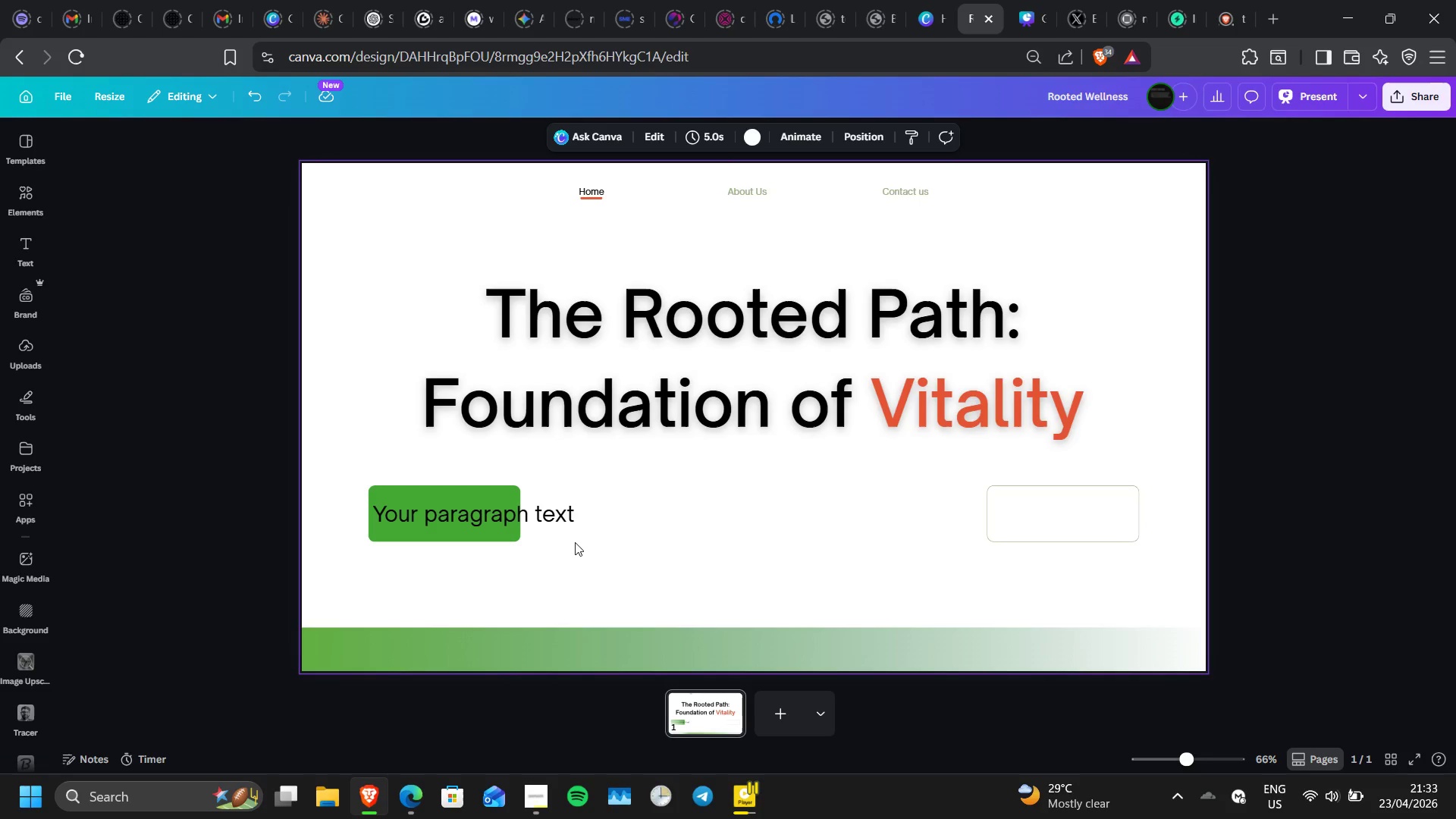 
double_click([525, 500])
 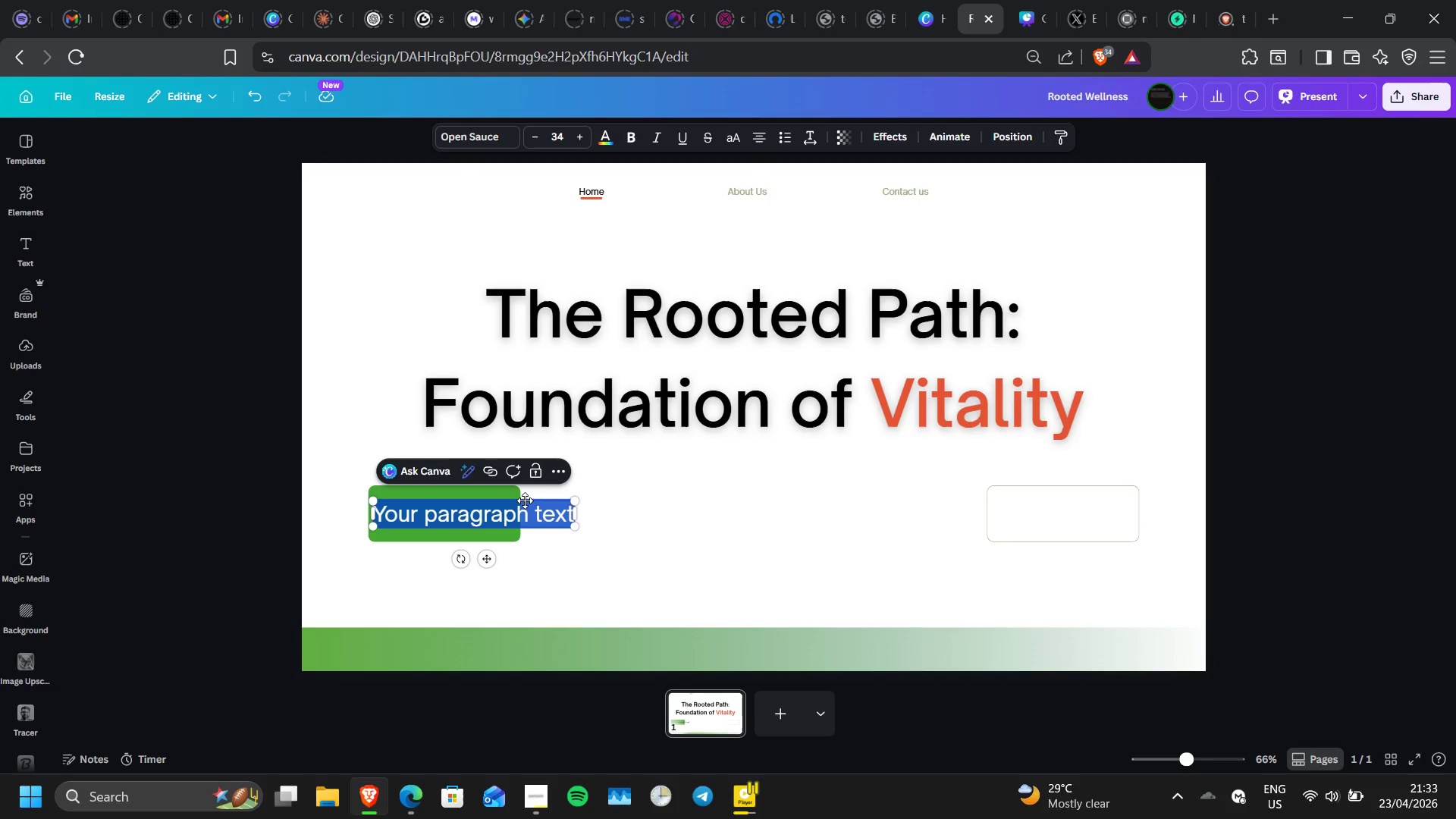 
type(Rooted Wellness Collectio)
 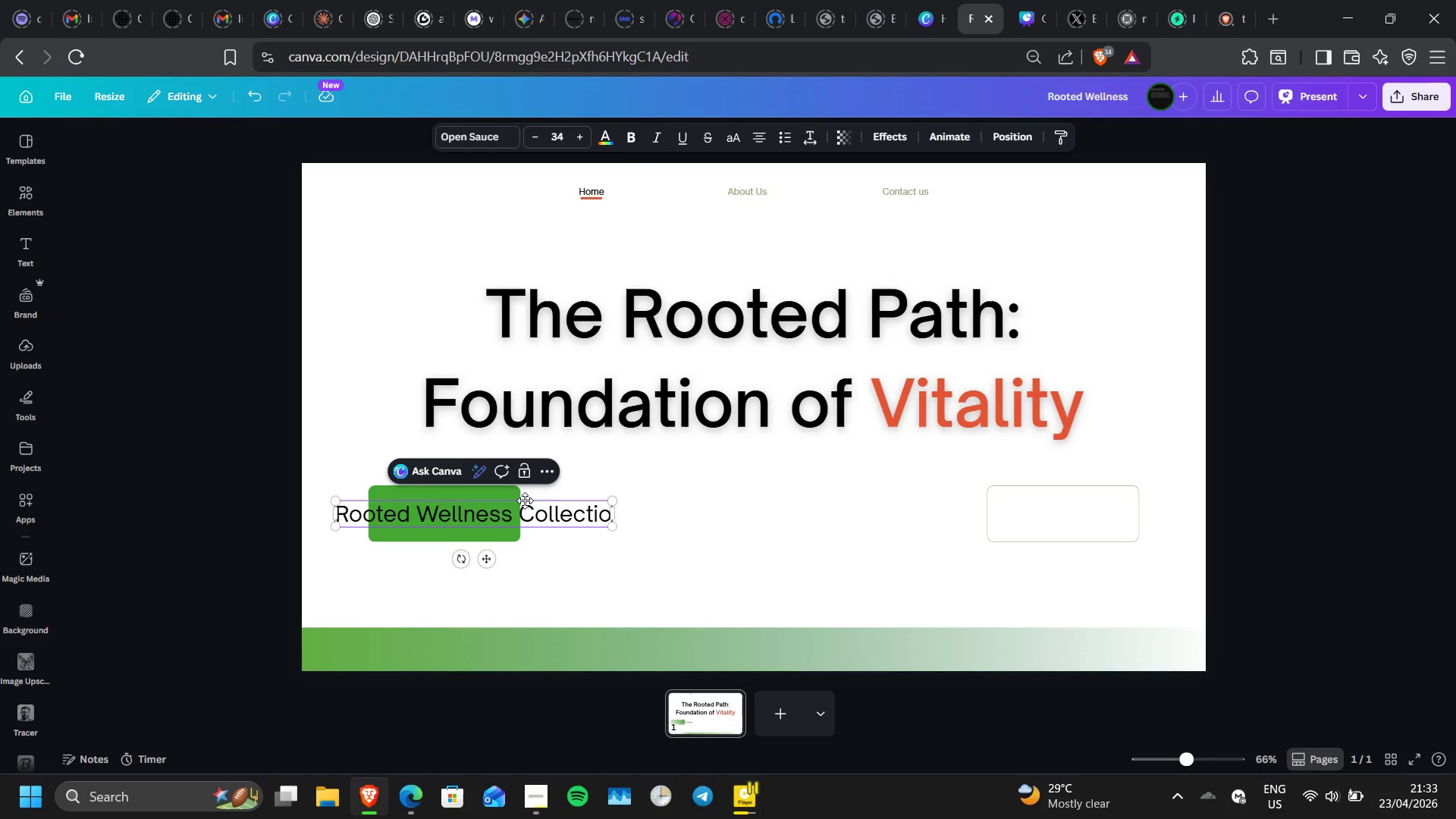 
key(N)
 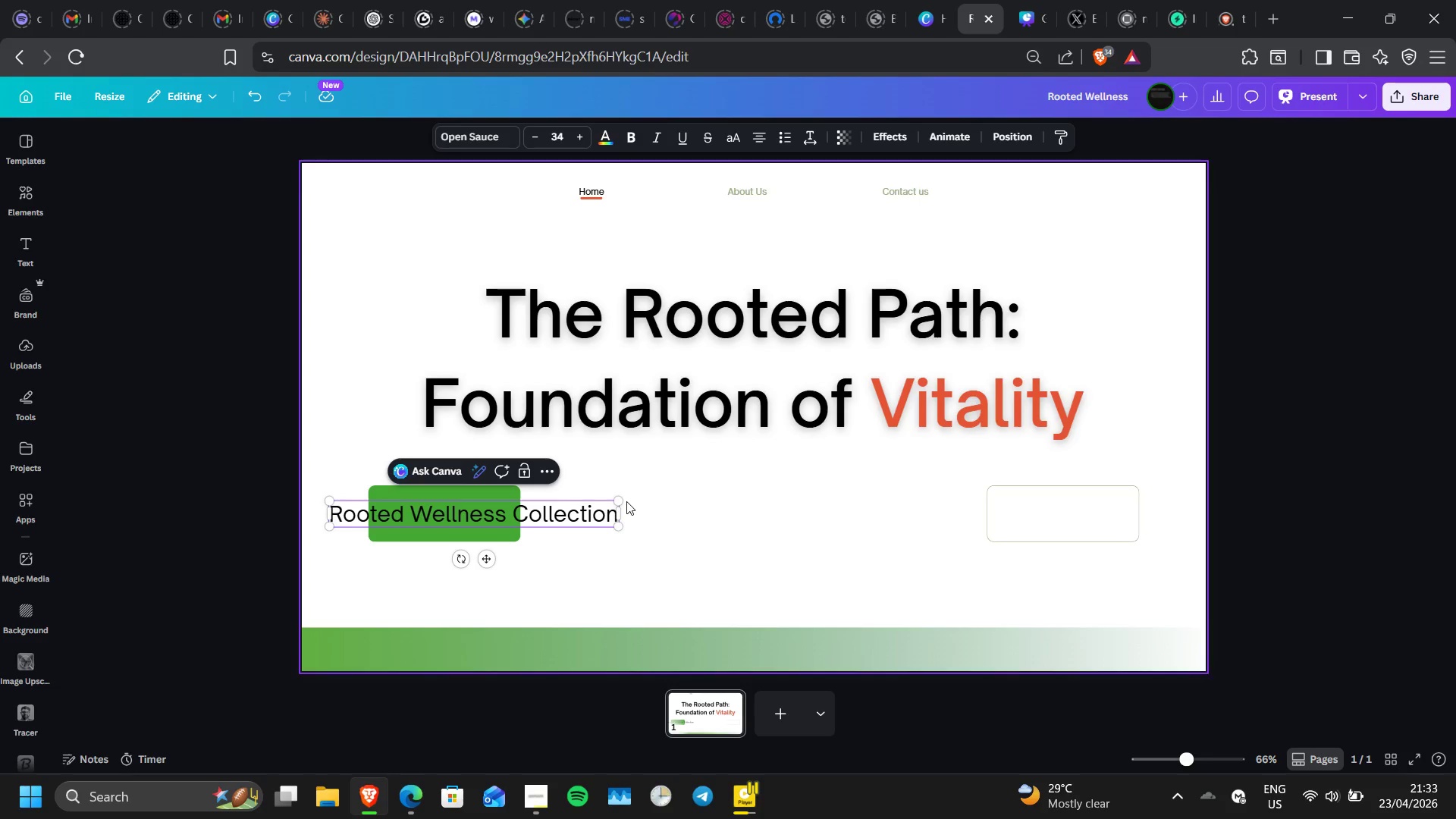 
left_click_drag(start_coordinate=[620, 497], to_coordinate=[492, 508])
 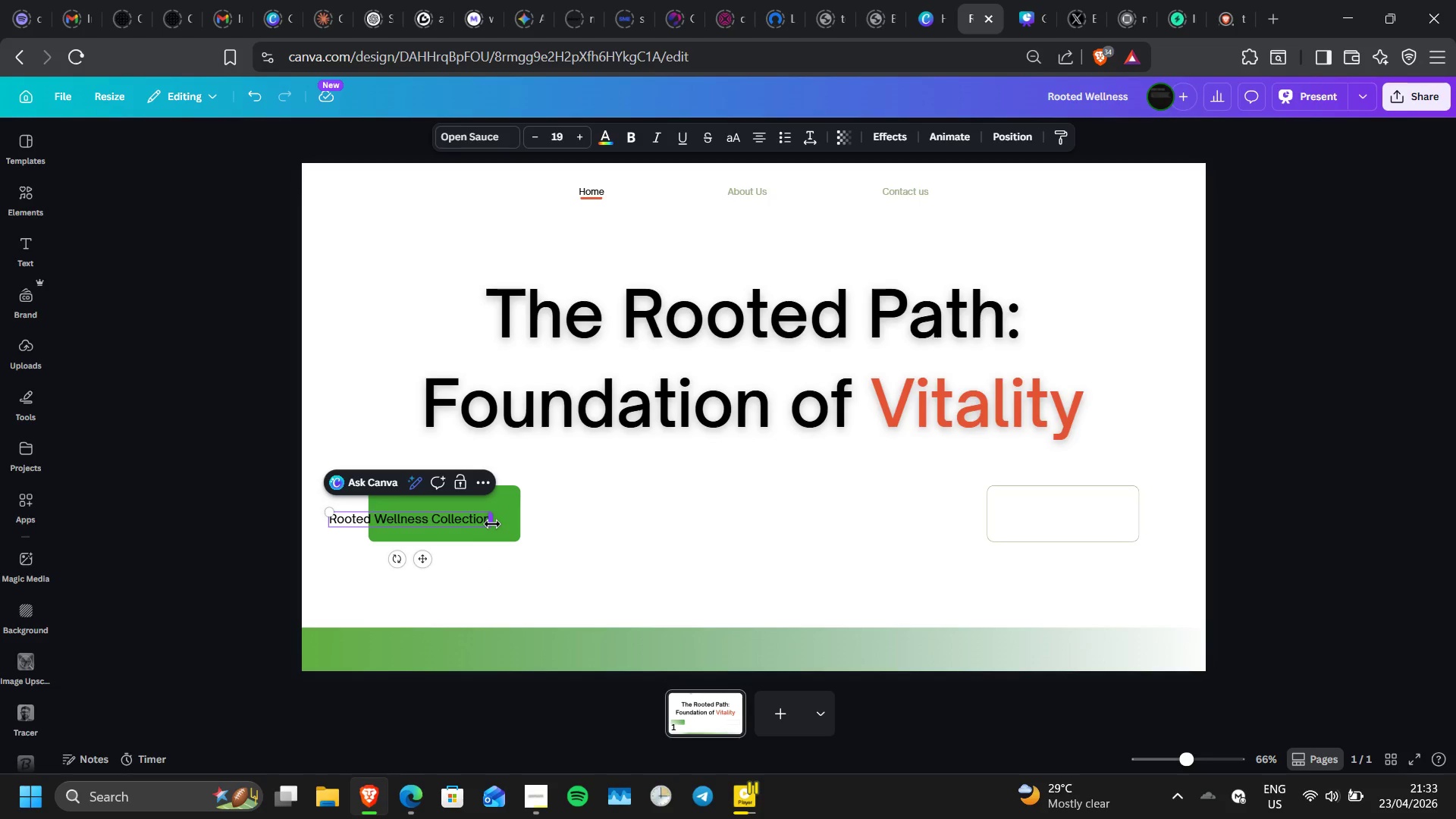 
left_click_drag(start_coordinate=[492, 523], to_coordinate=[462, 521])
 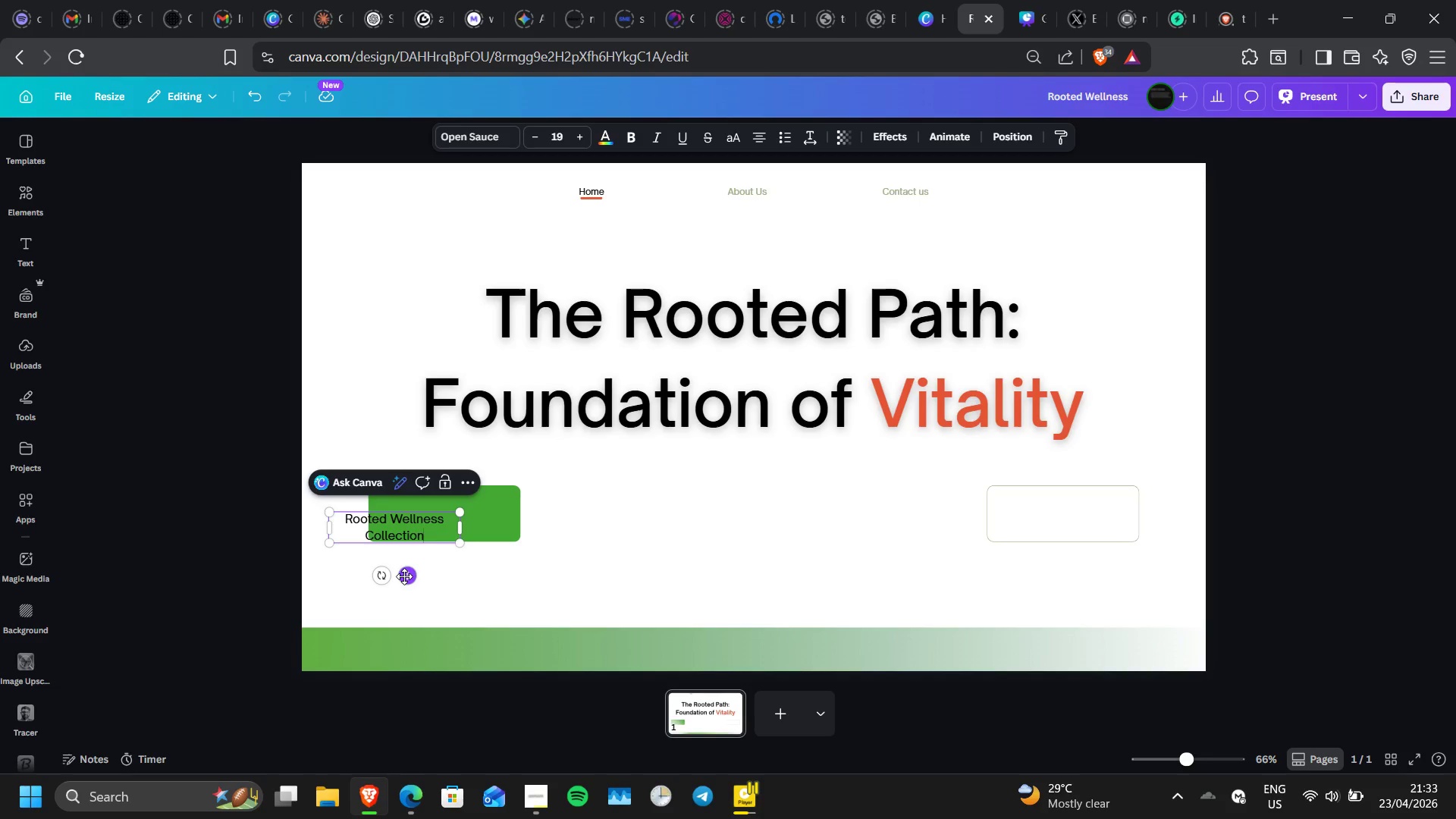 
left_click_drag(start_coordinate=[404, 576], to_coordinate=[453, 561])
 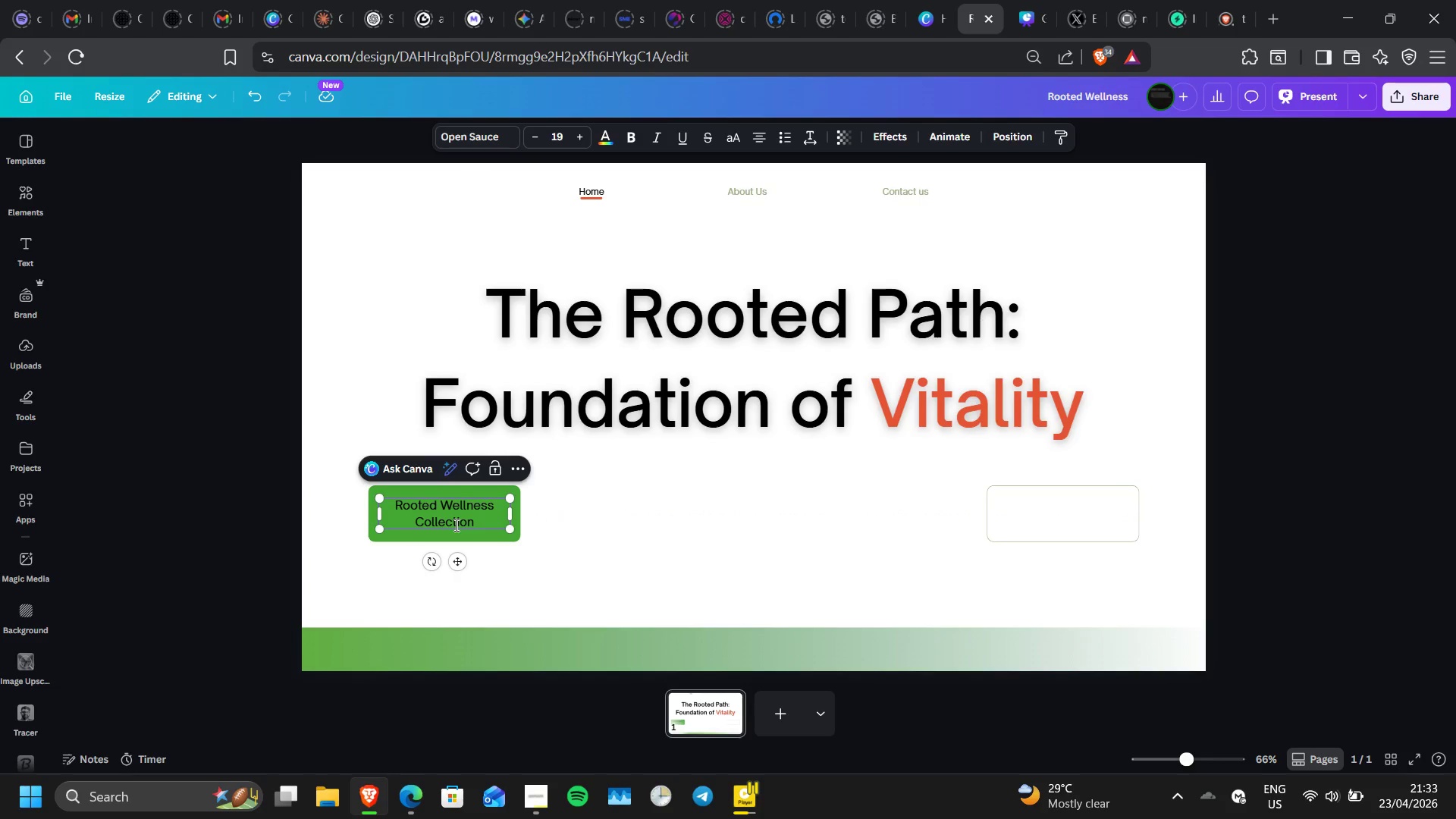 
left_click([455, 525])
 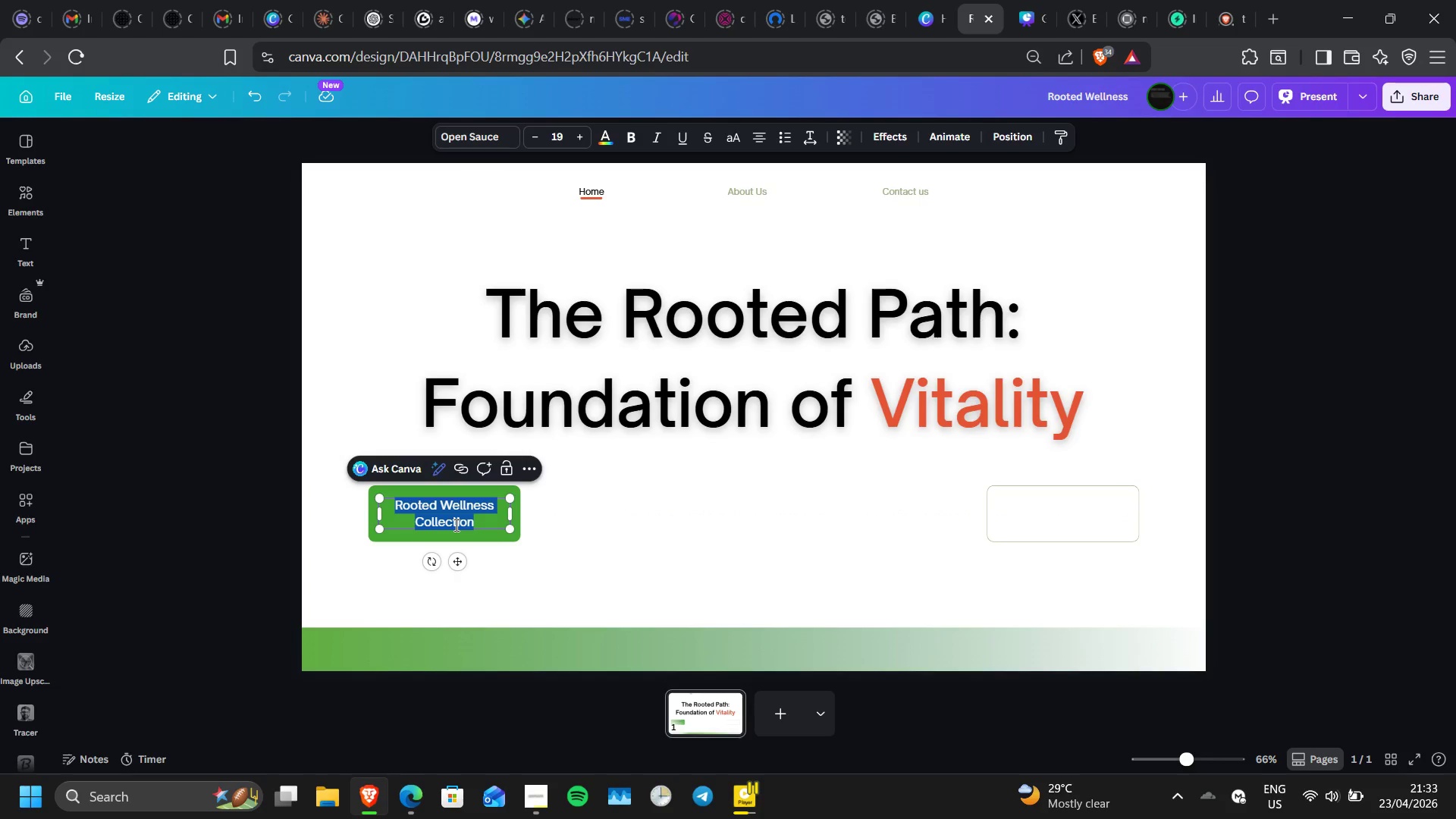 
double_click([455, 525])
 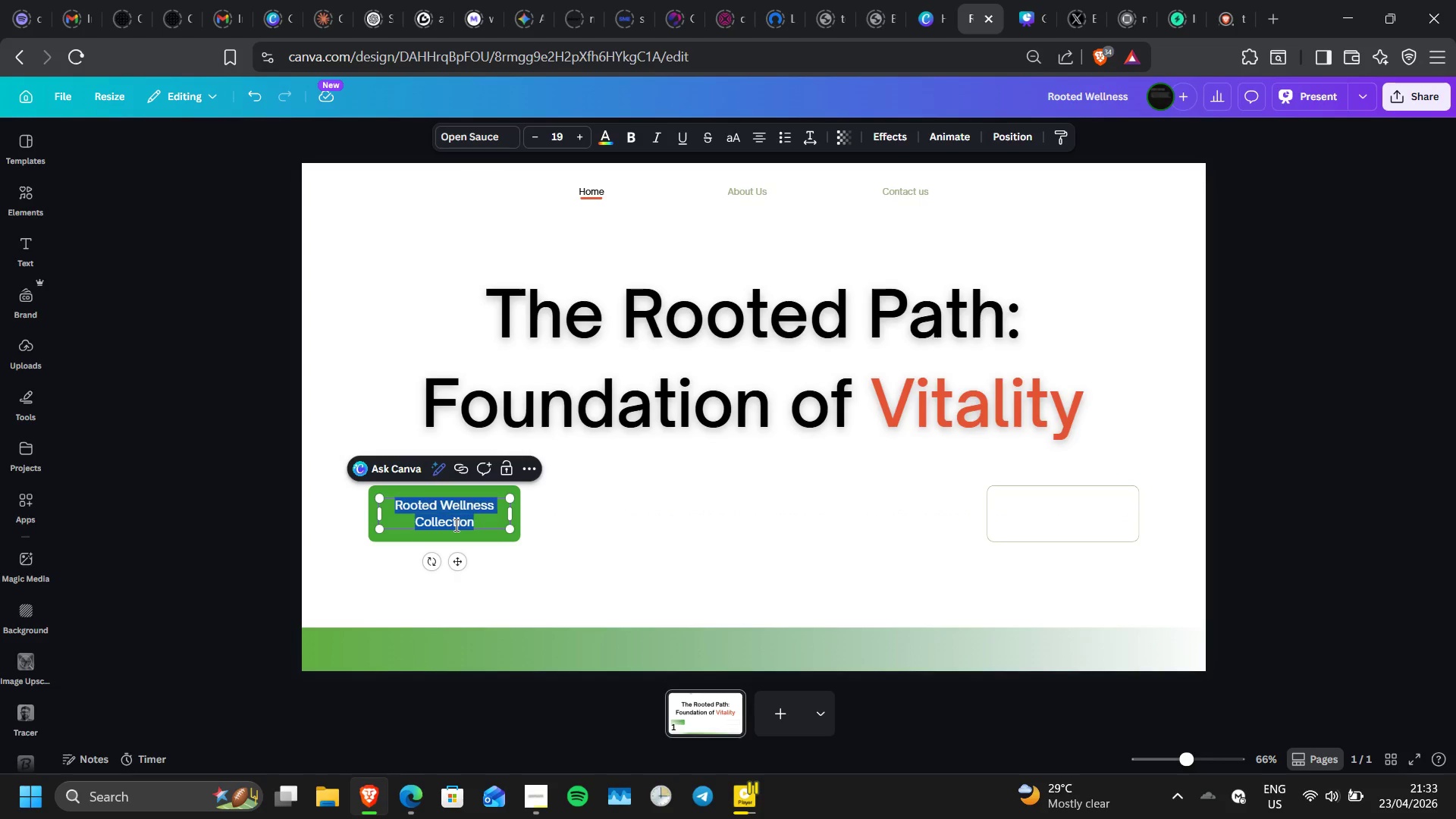 
triple_click([455, 525])
 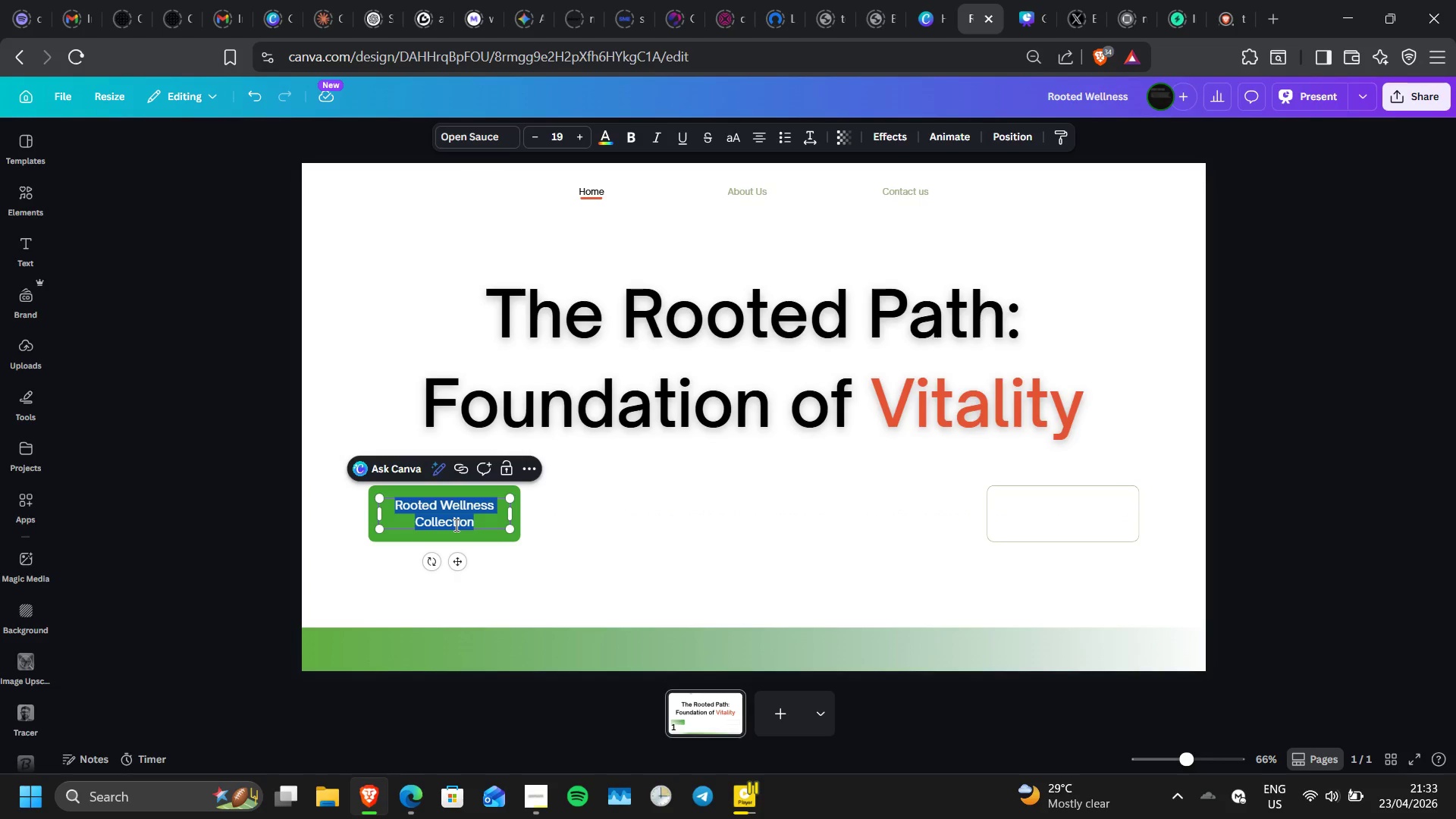 
triple_click([455, 525])
 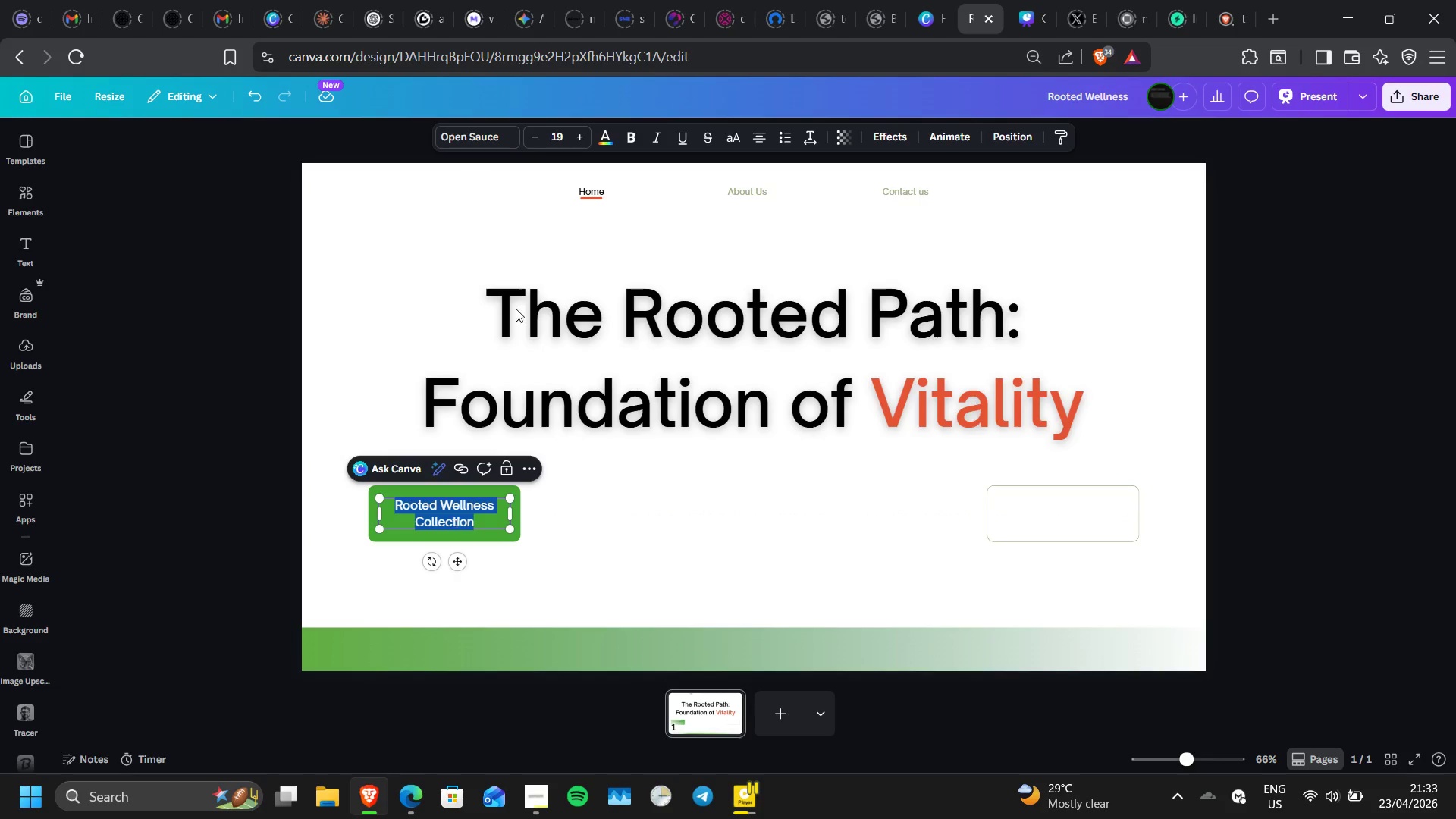 
triple_click([455, 525])
 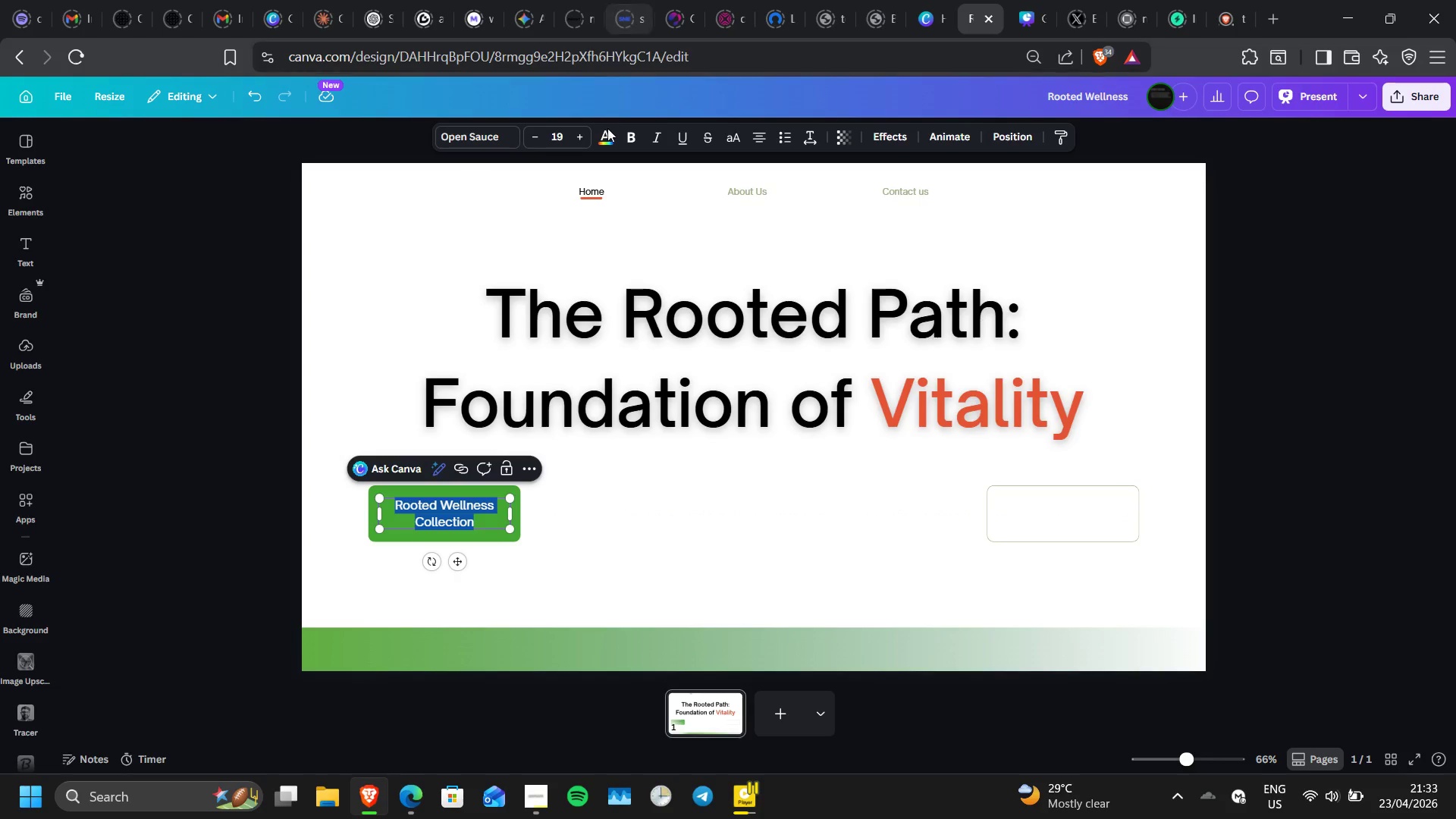 
mouse_move([623, 138])
 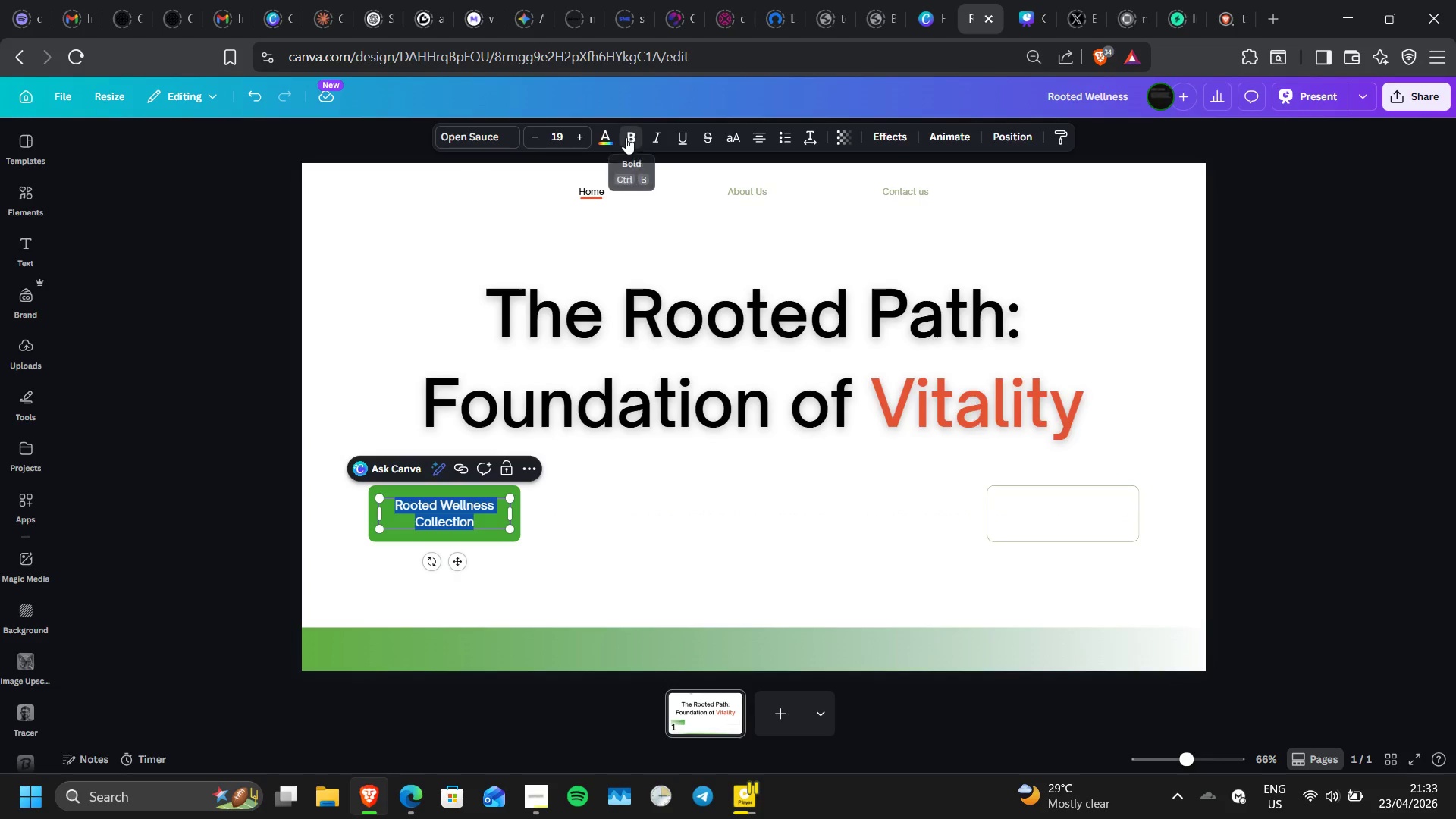 
left_click([626, 137])
 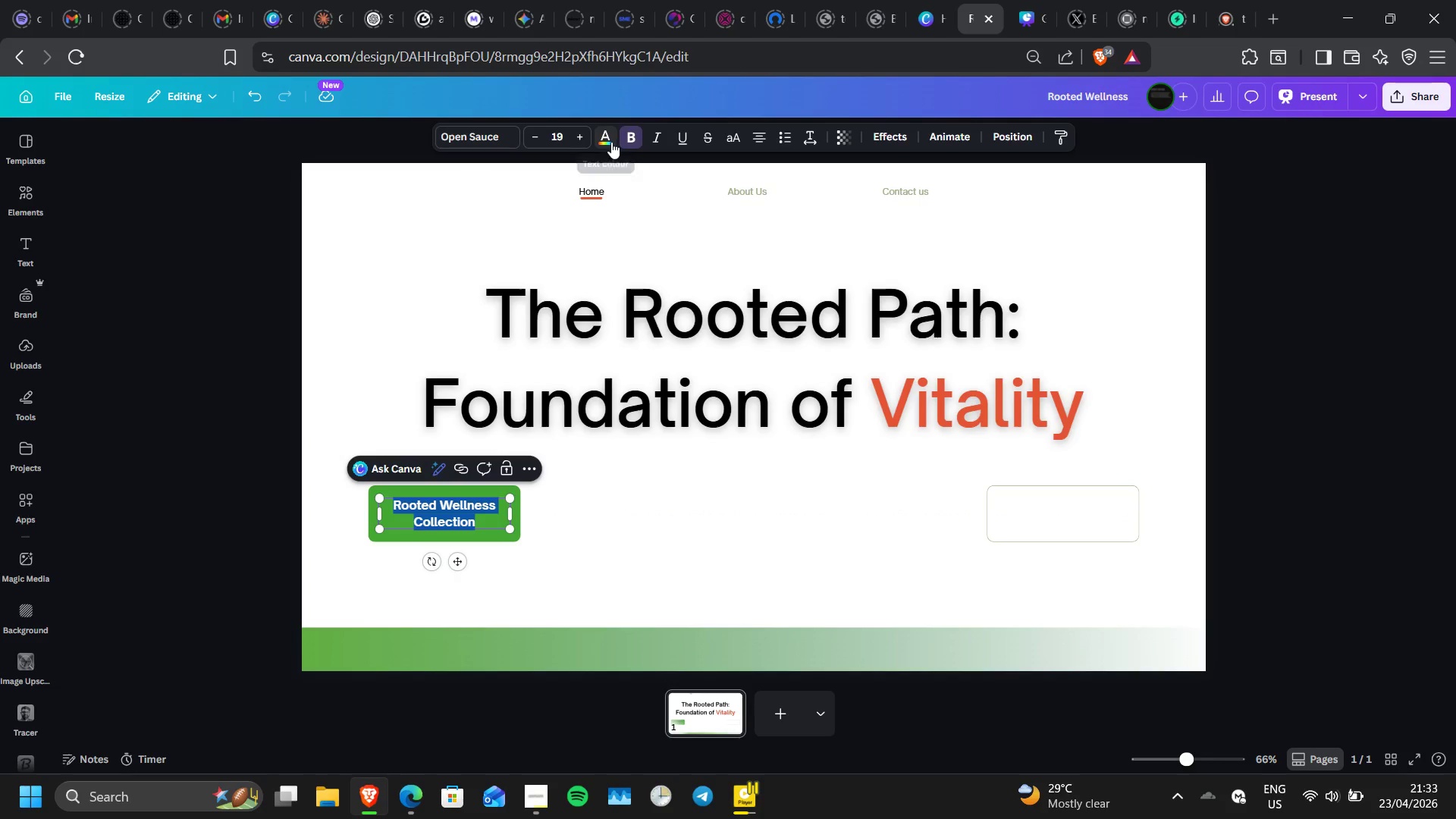 
left_click([611, 142])
 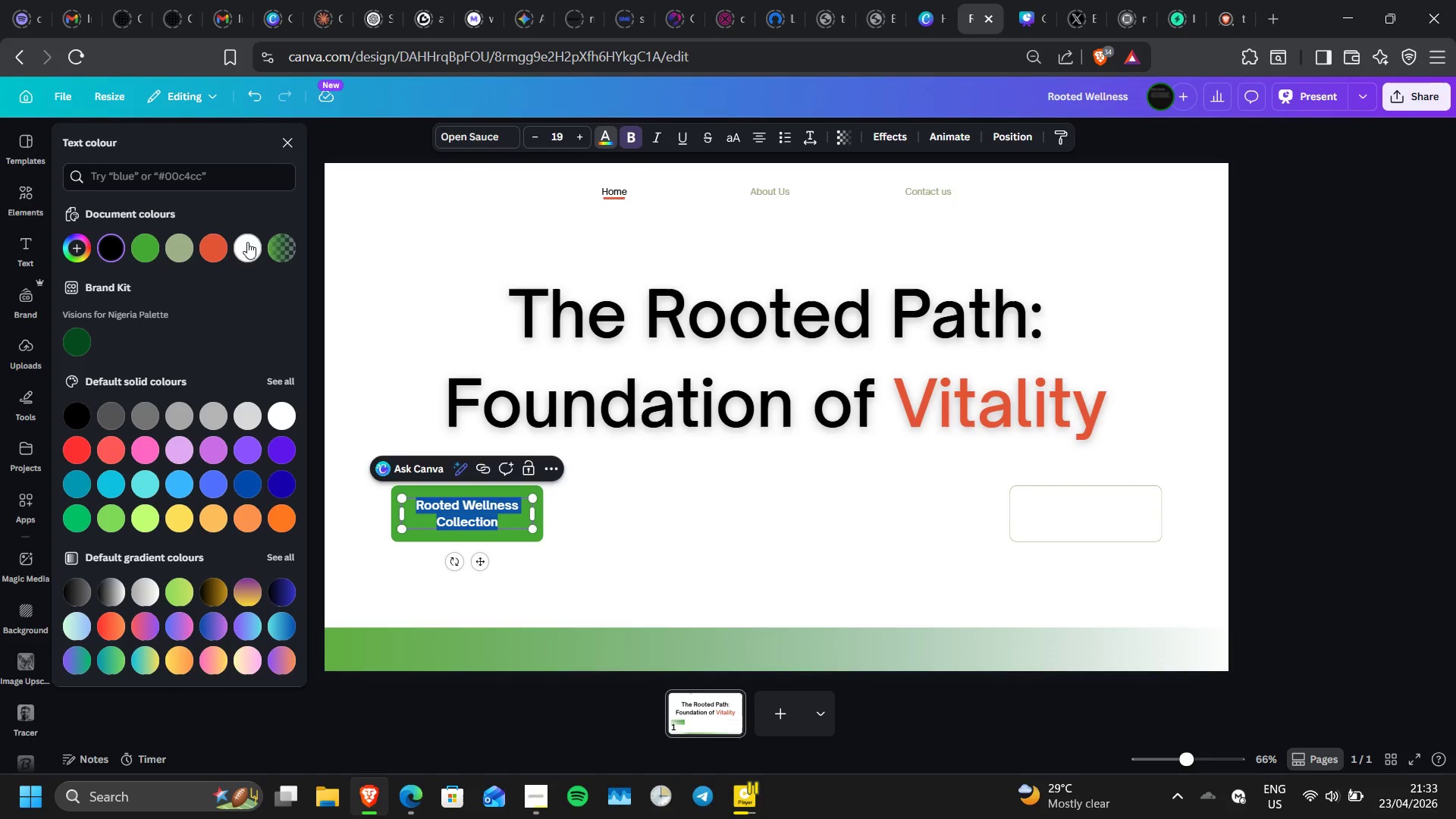 
left_click([247, 242])
 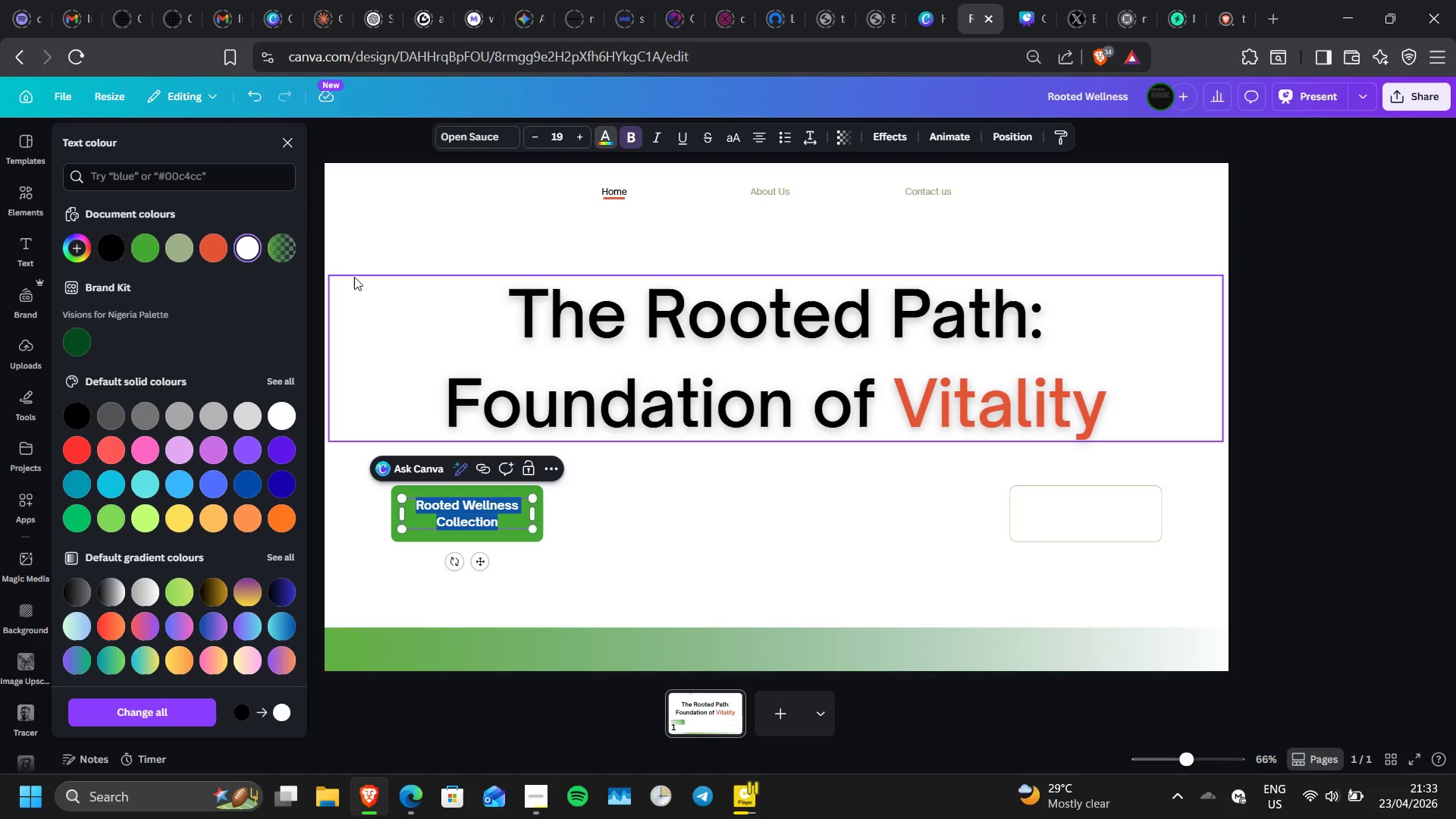 
left_click([354, 277])
 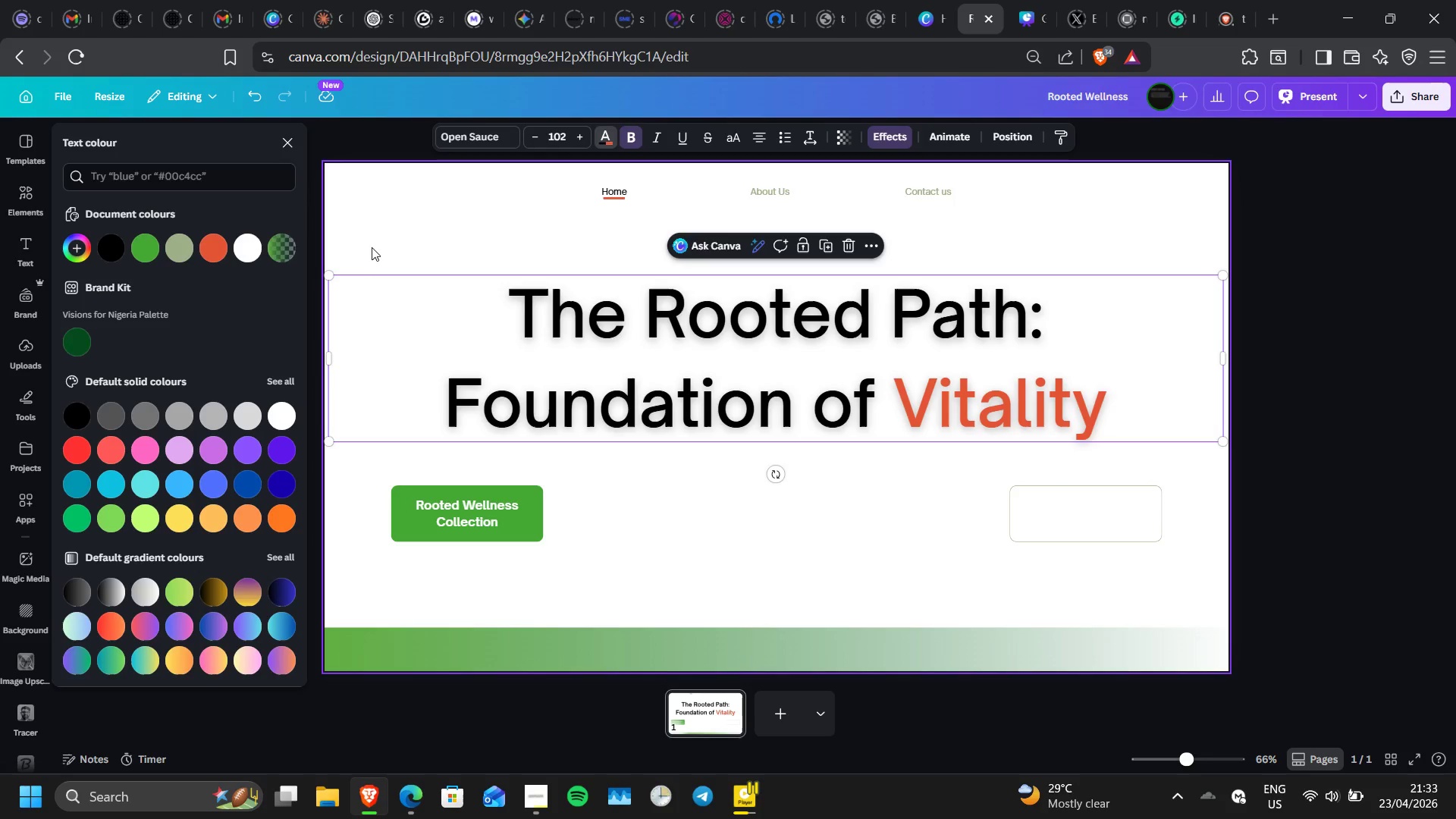 
left_click([372, 247])
 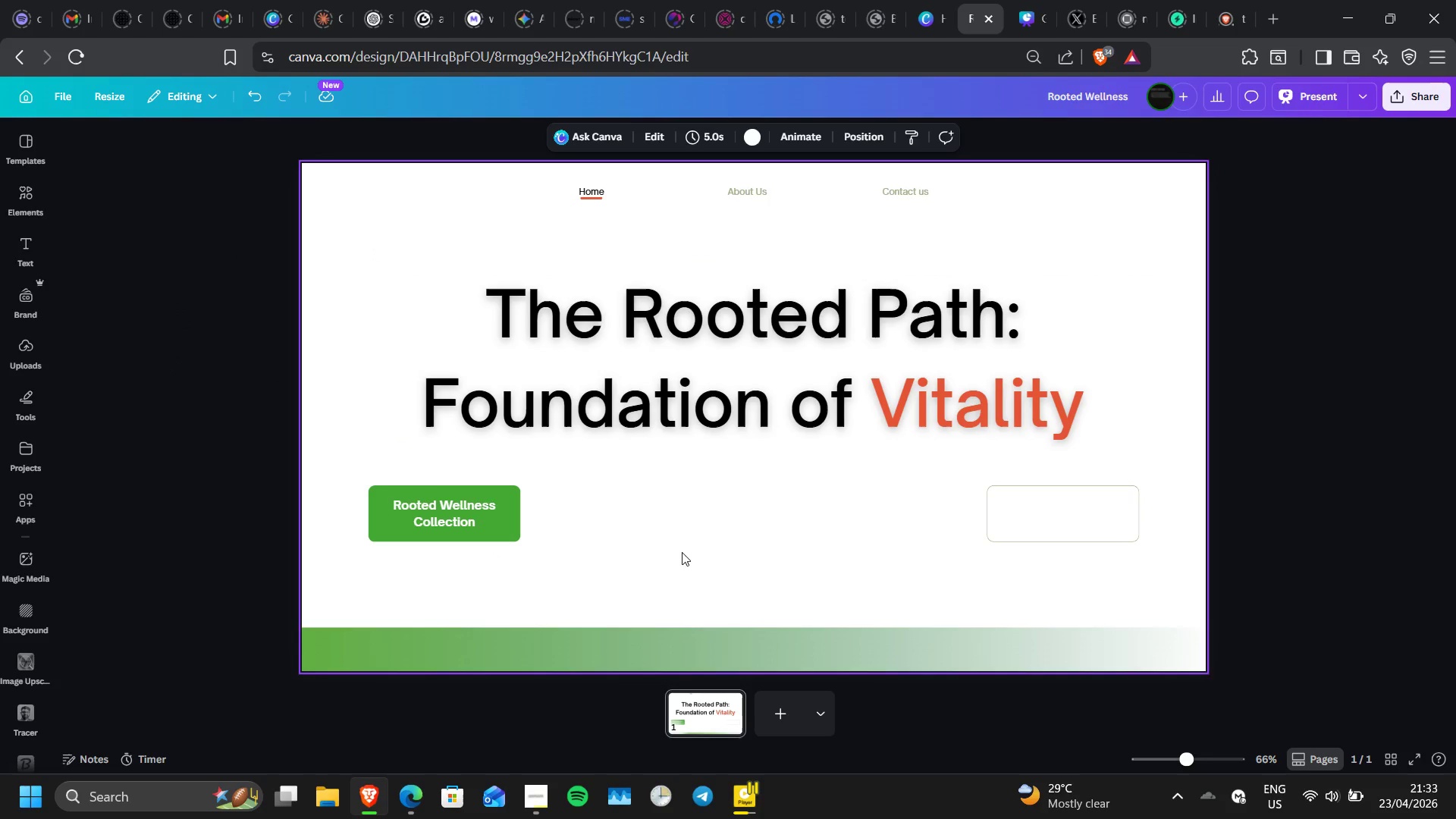 
wait(9.38)
 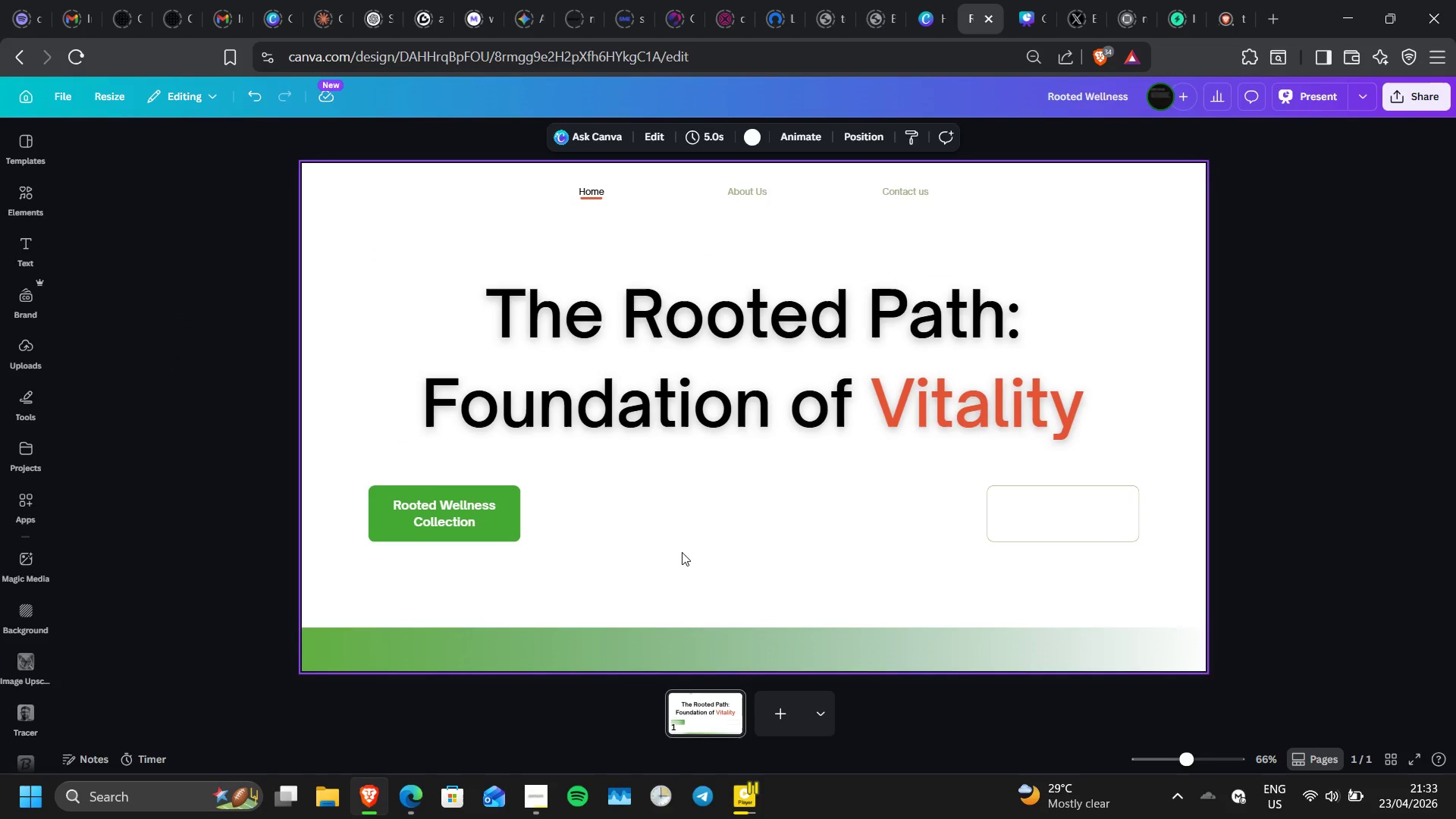 
left_click([565, 668])
 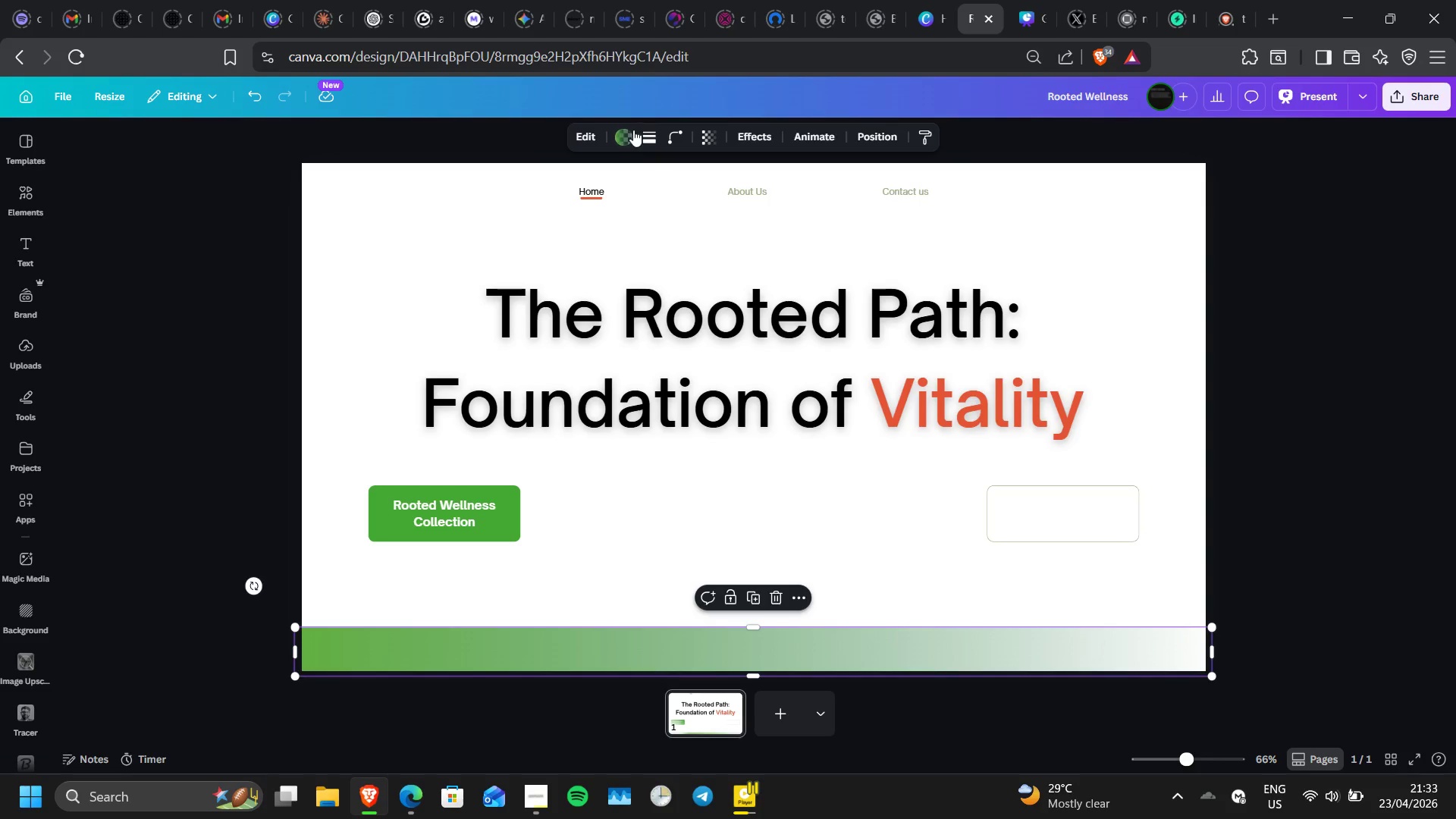 
left_click([633, 131])
 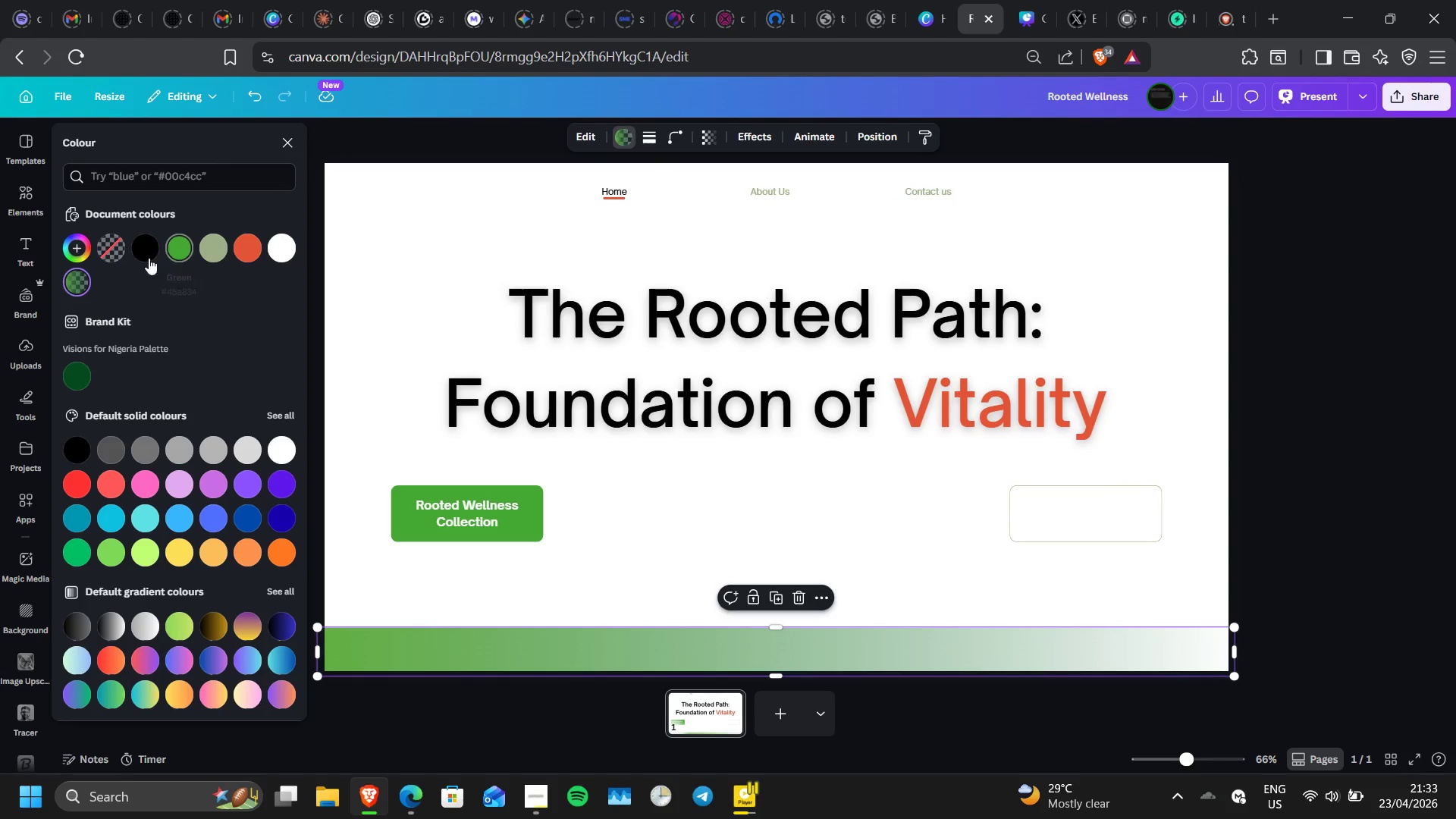 
left_click([78, 278])
 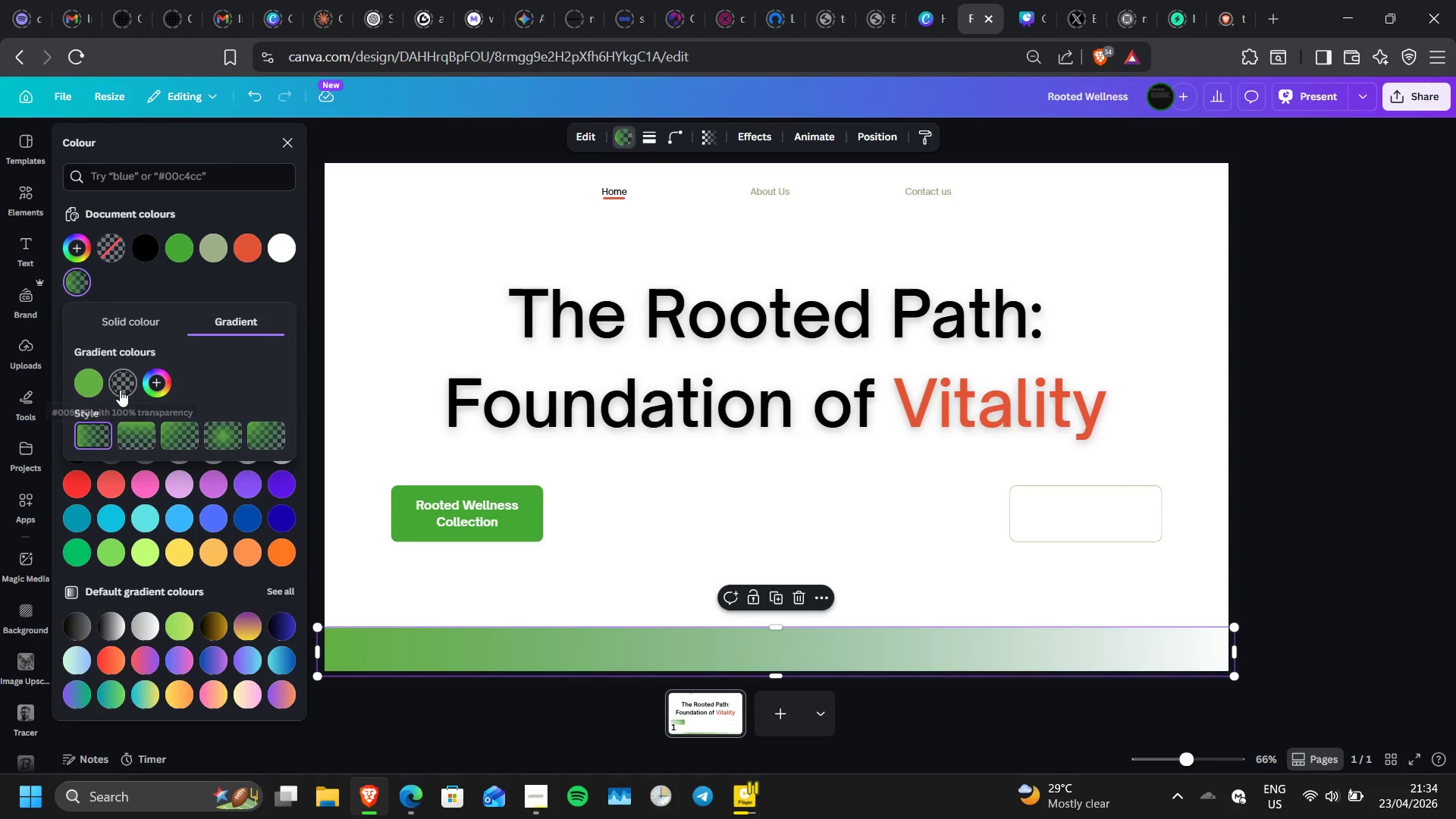 
wait(9.83)
 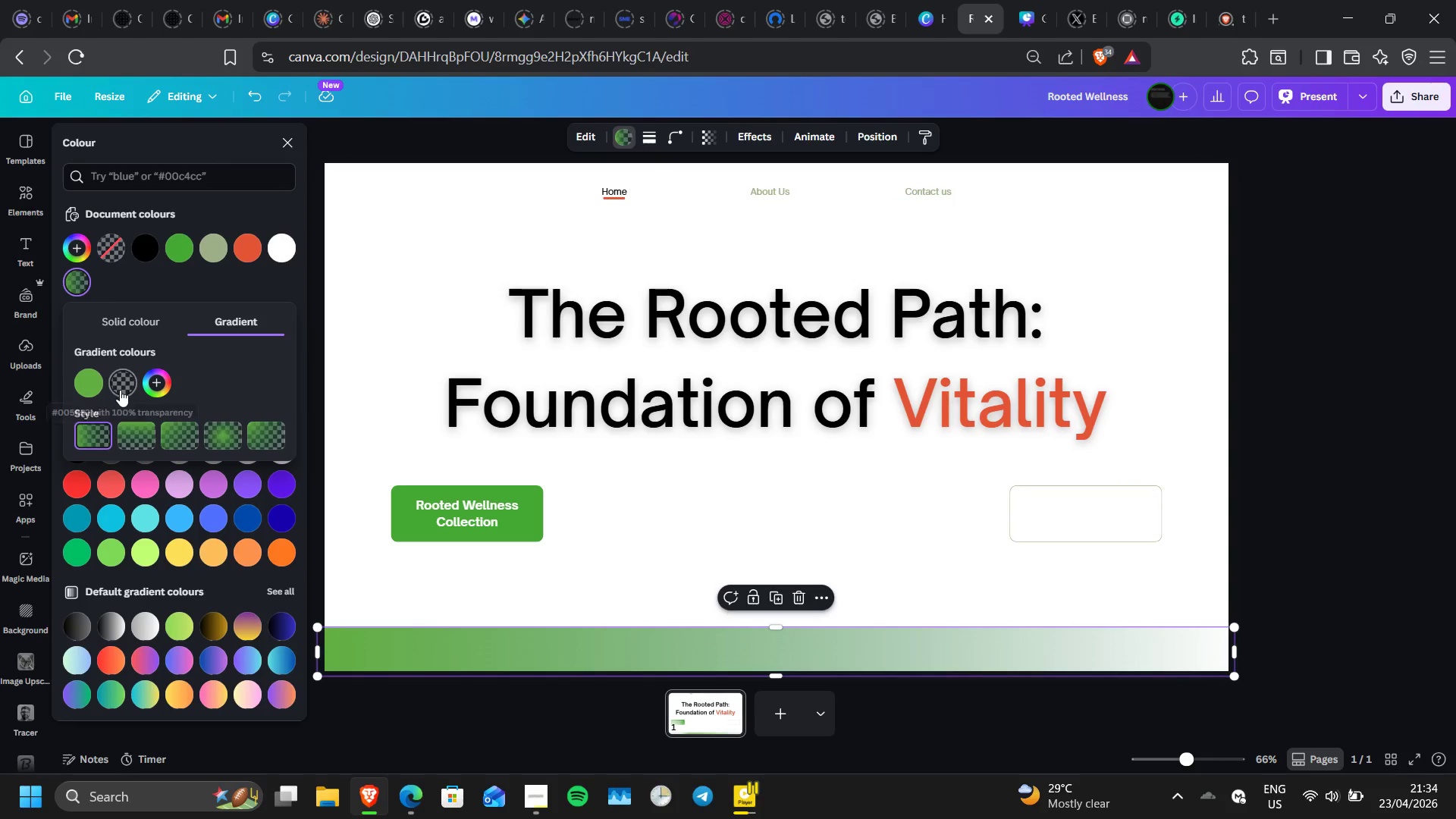 
left_click([153, 389])
 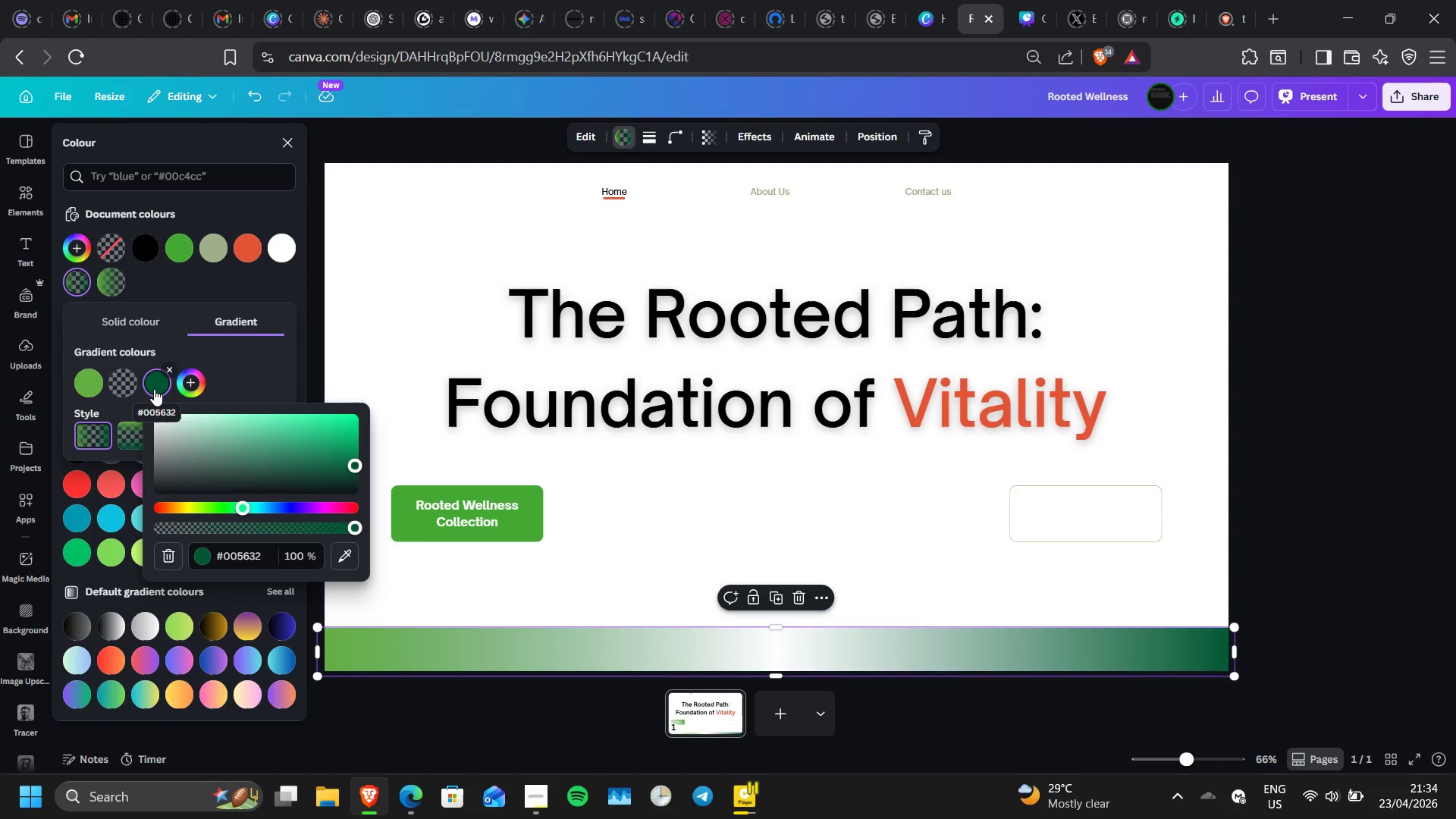 
left_click_drag(start_coordinate=[154, 389], to_coordinate=[149, 386])
 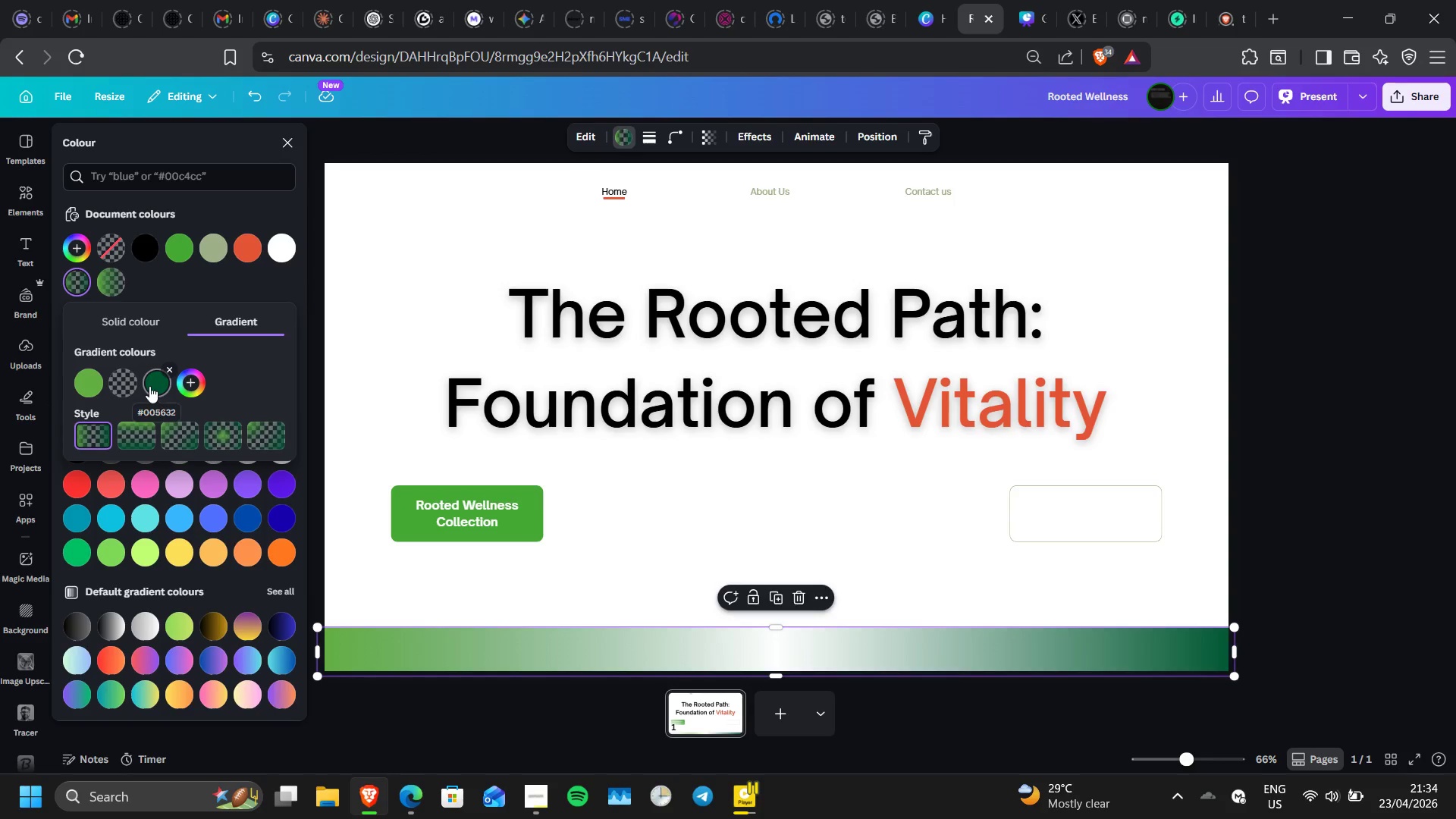 
left_click_drag(start_coordinate=[149, 386], to_coordinate=[107, 386])
 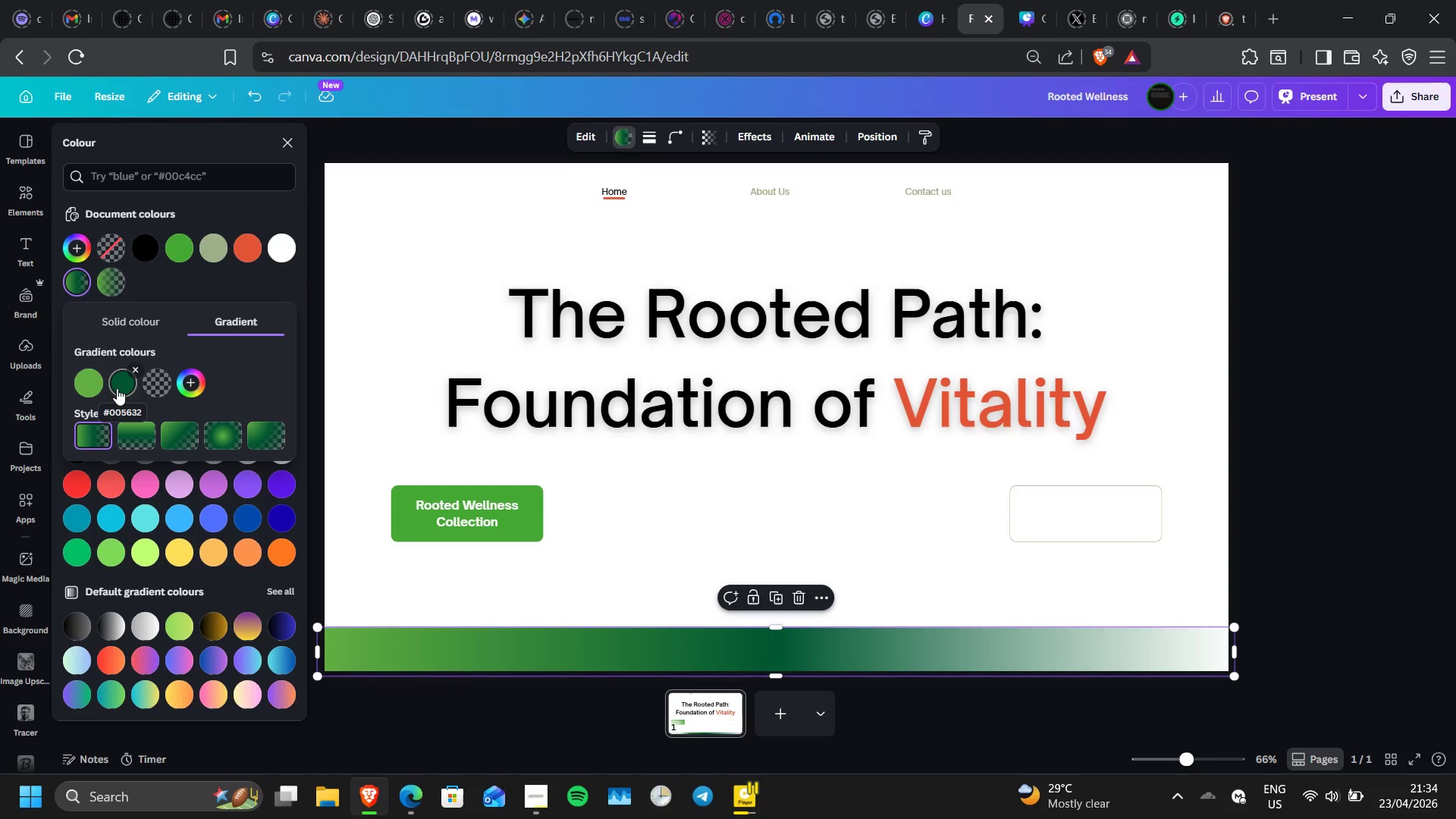 
left_click([117, 388])
 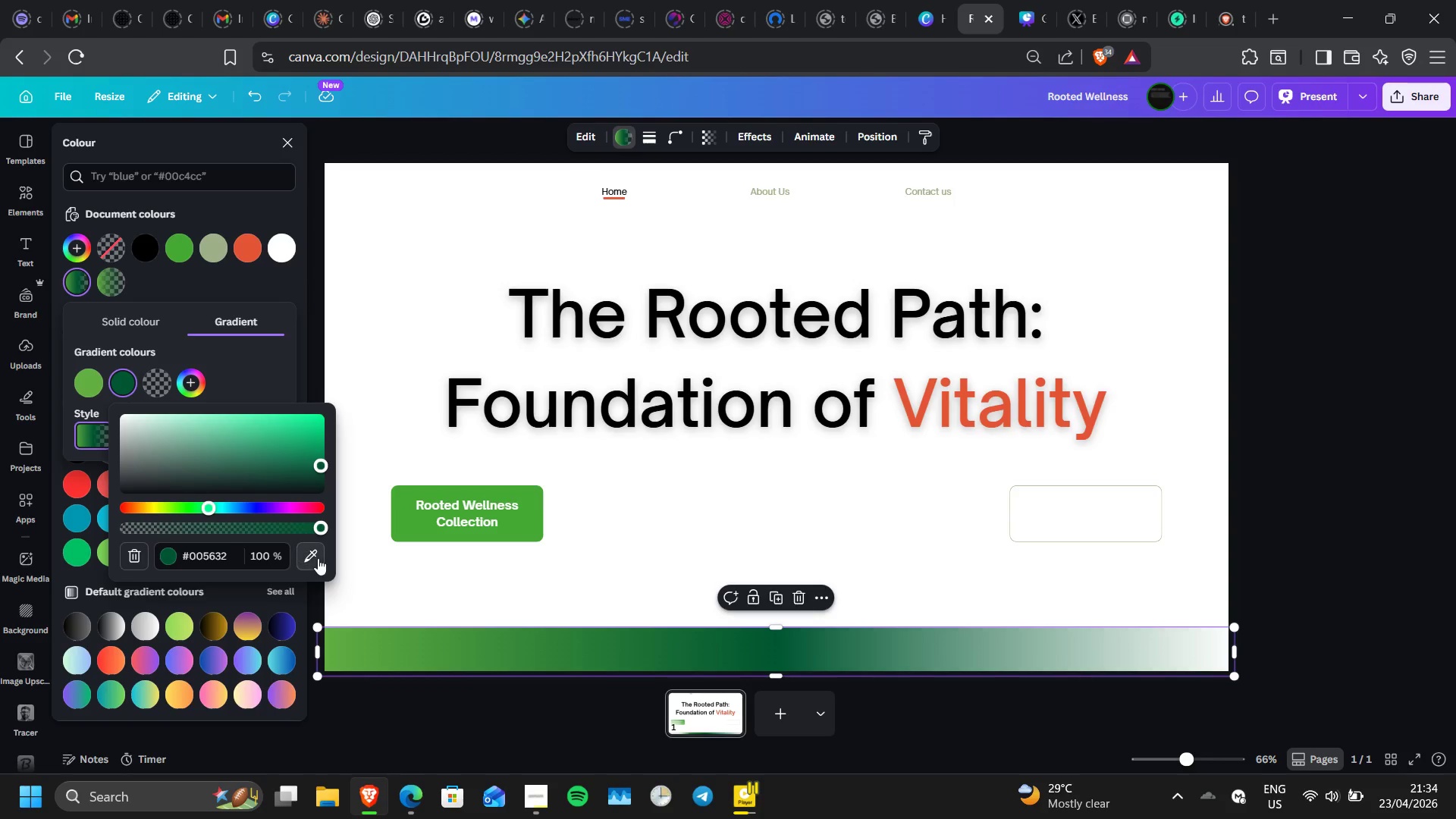 
left_click([315, 557])
 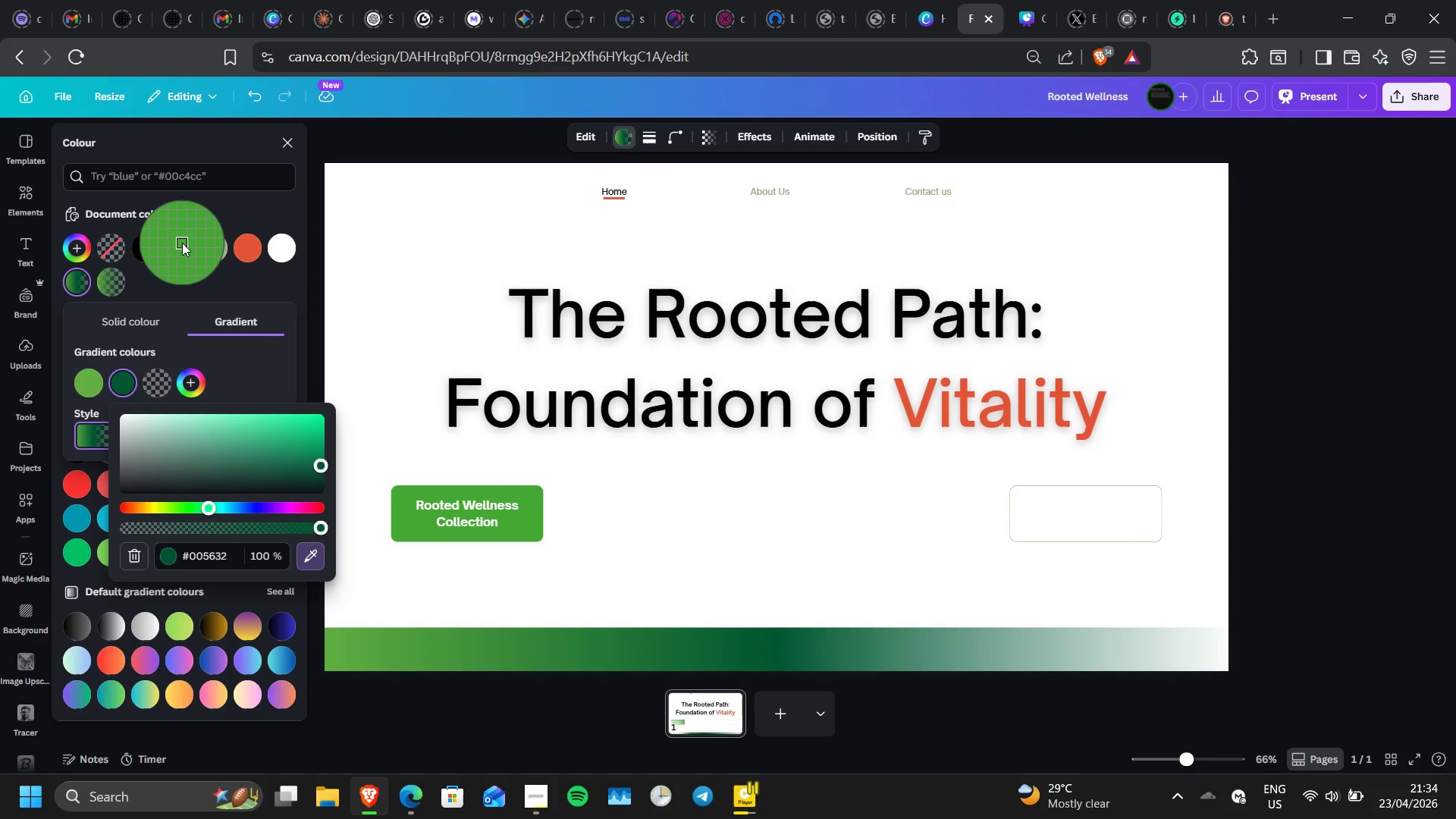 
left_click([182, 243])
 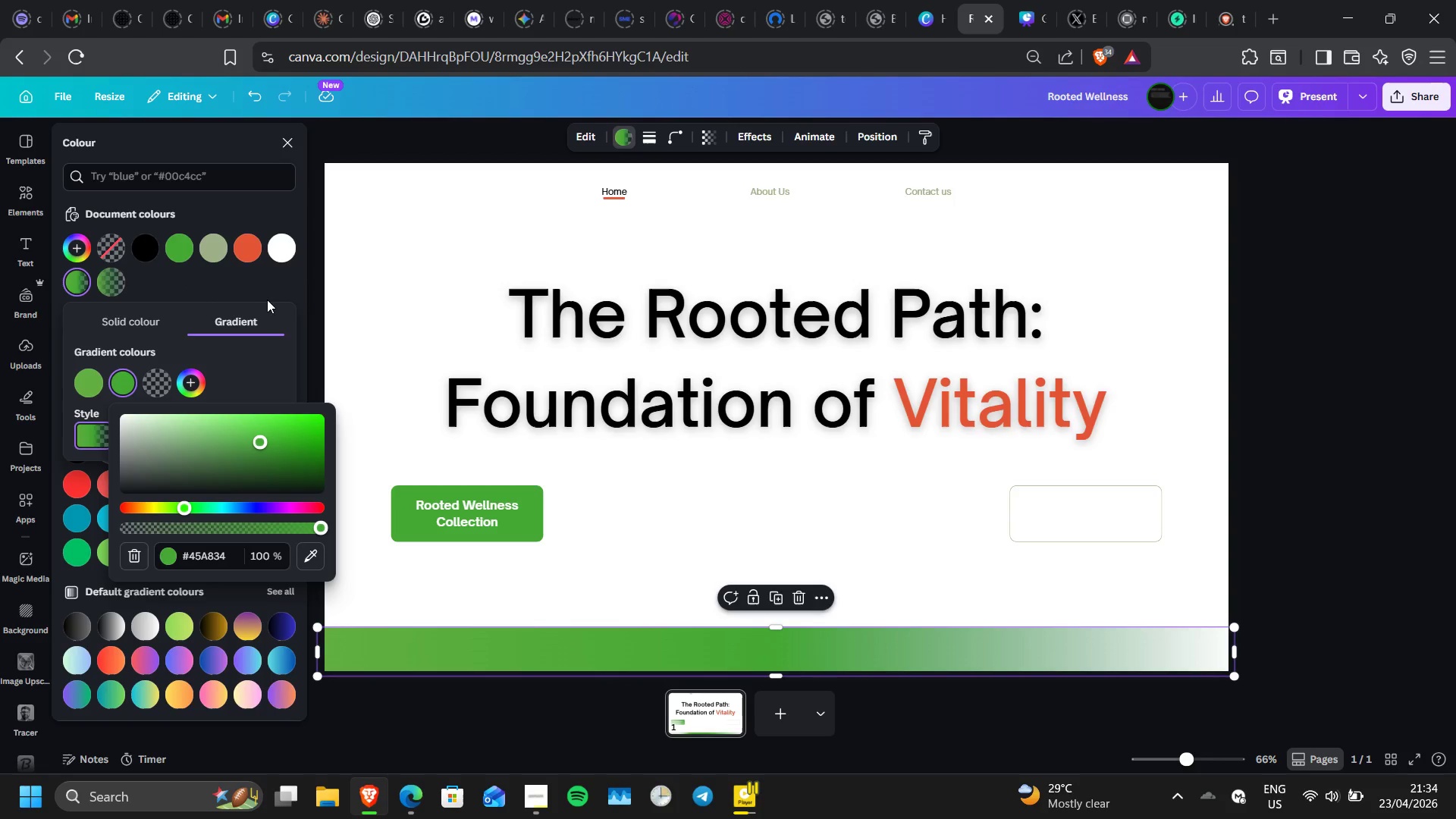 
left_click([270, 290])
 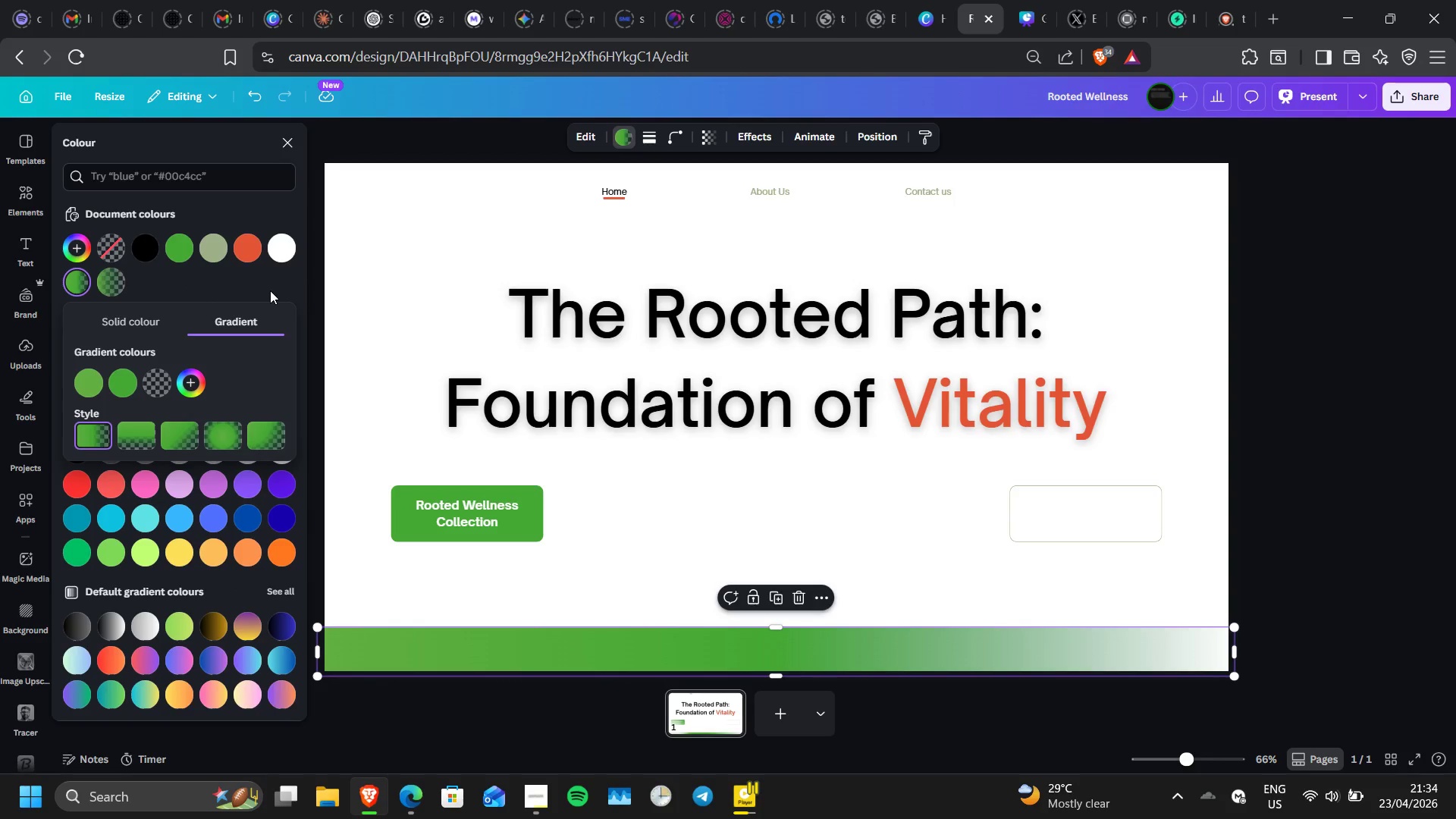 
left_click([270, 290])
 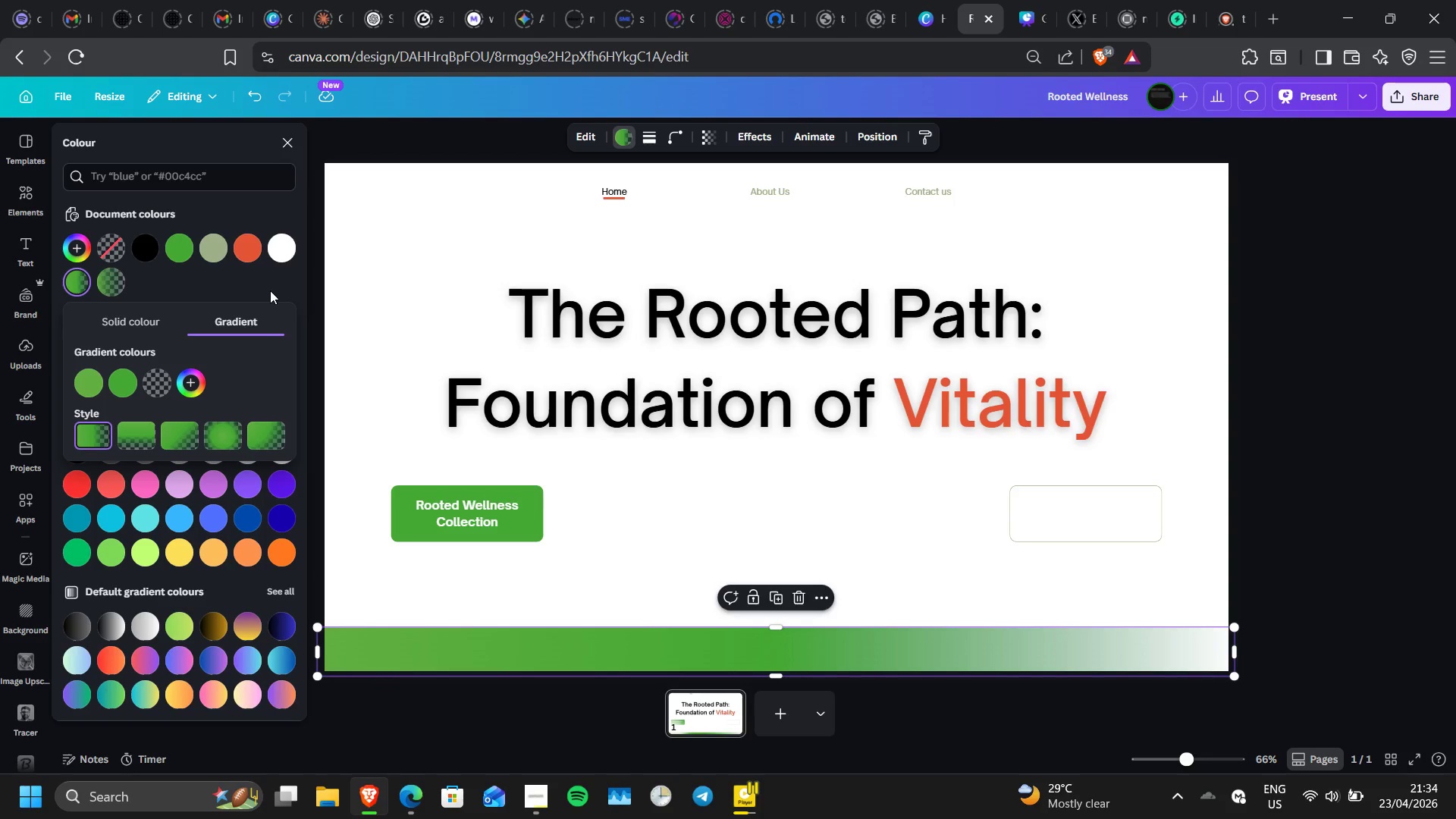 
left_click([270, 290])
 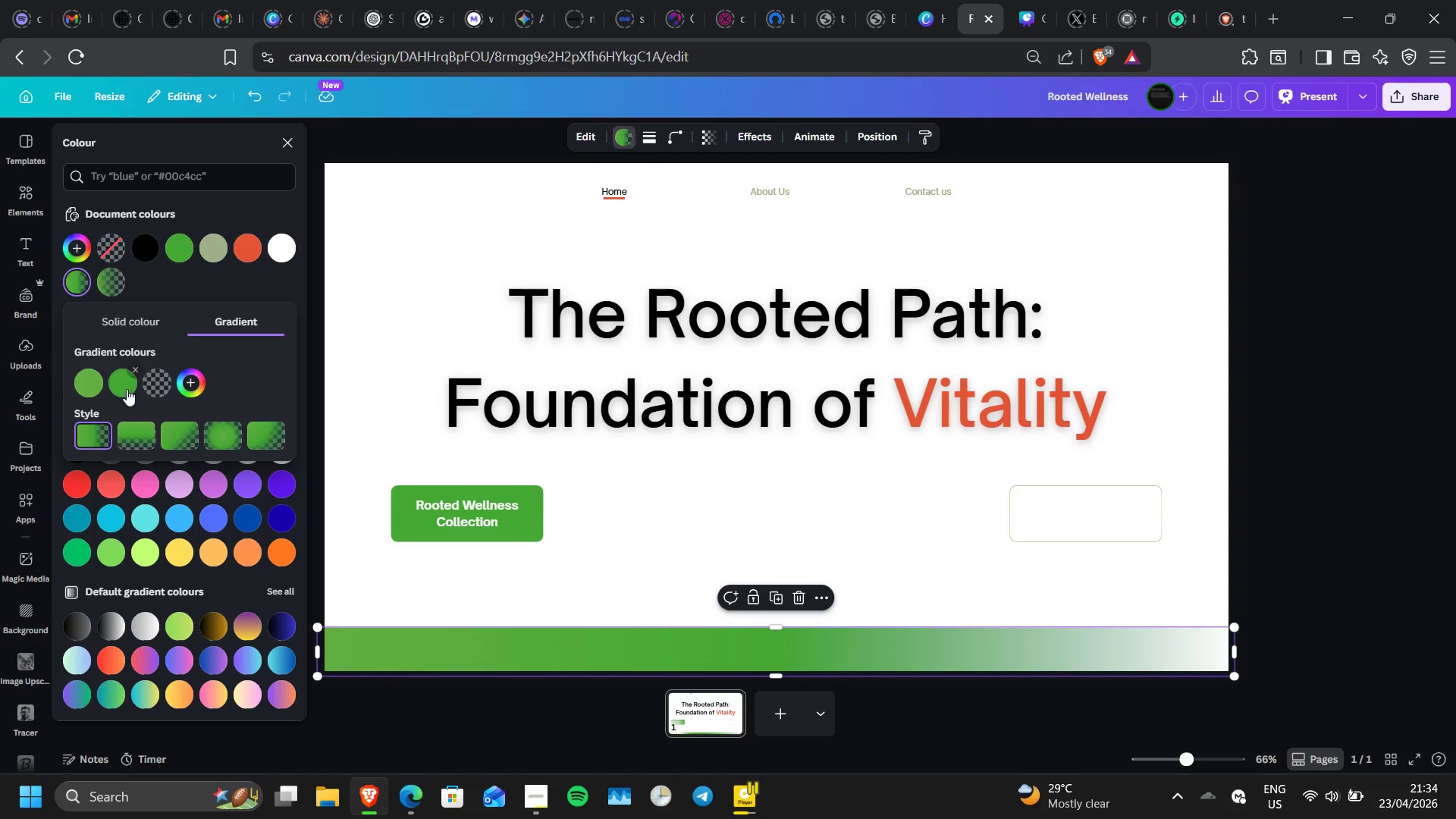 
left_click_drag(start_coordinate=[124, 387], to_coordinate=[84, 381])
 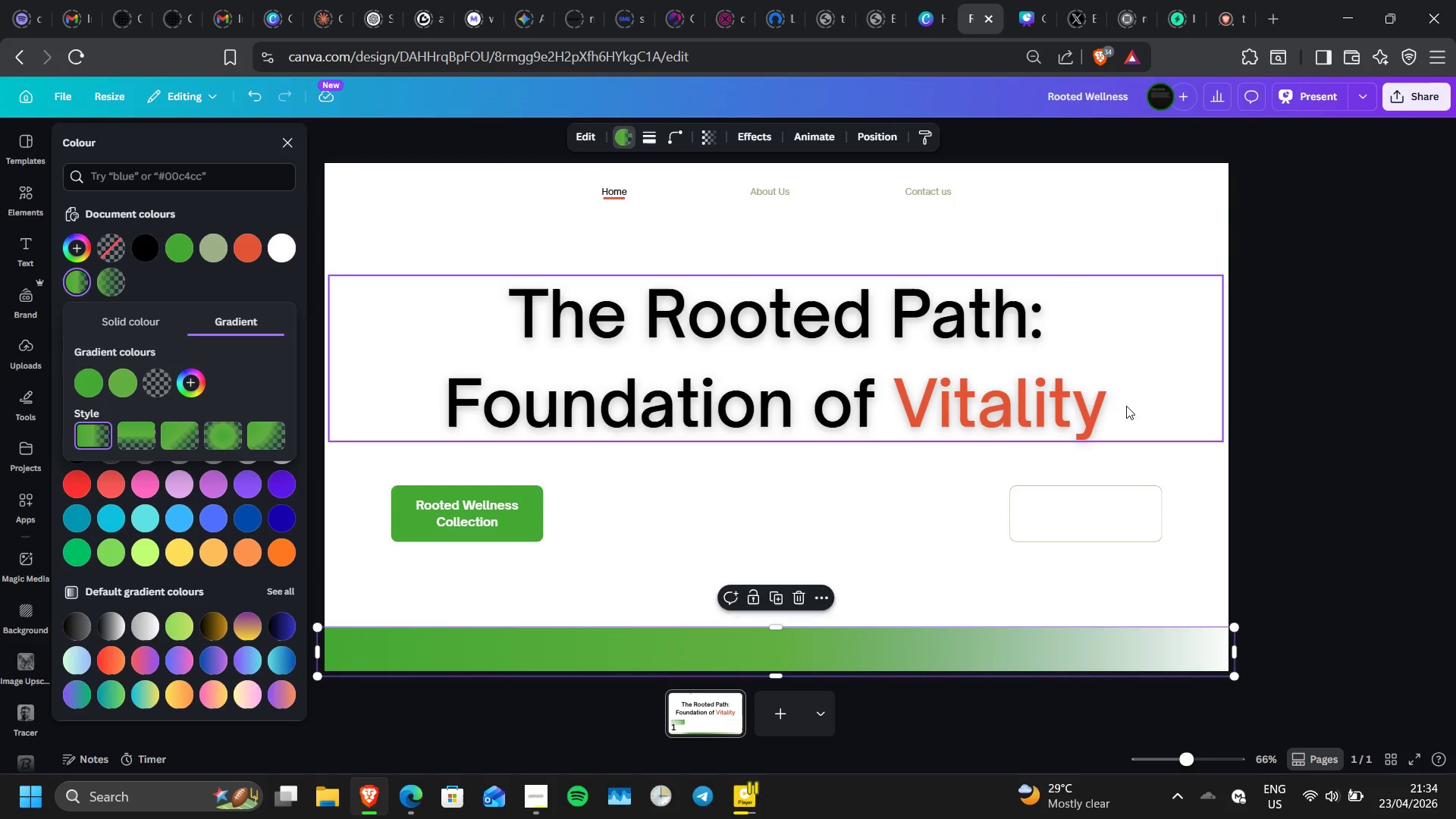 
wait(5.28)
 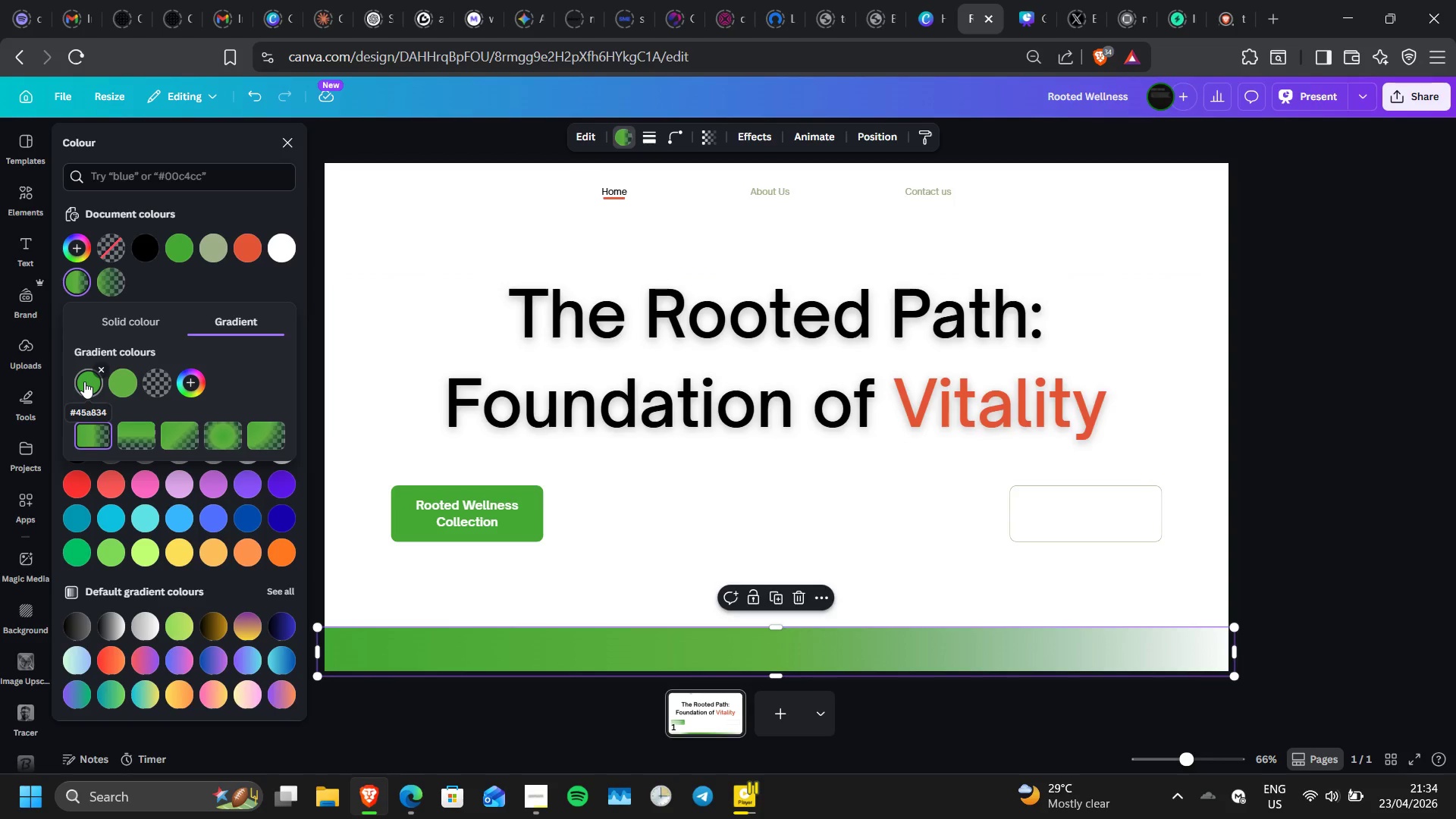 
left_click([1141, 241])
 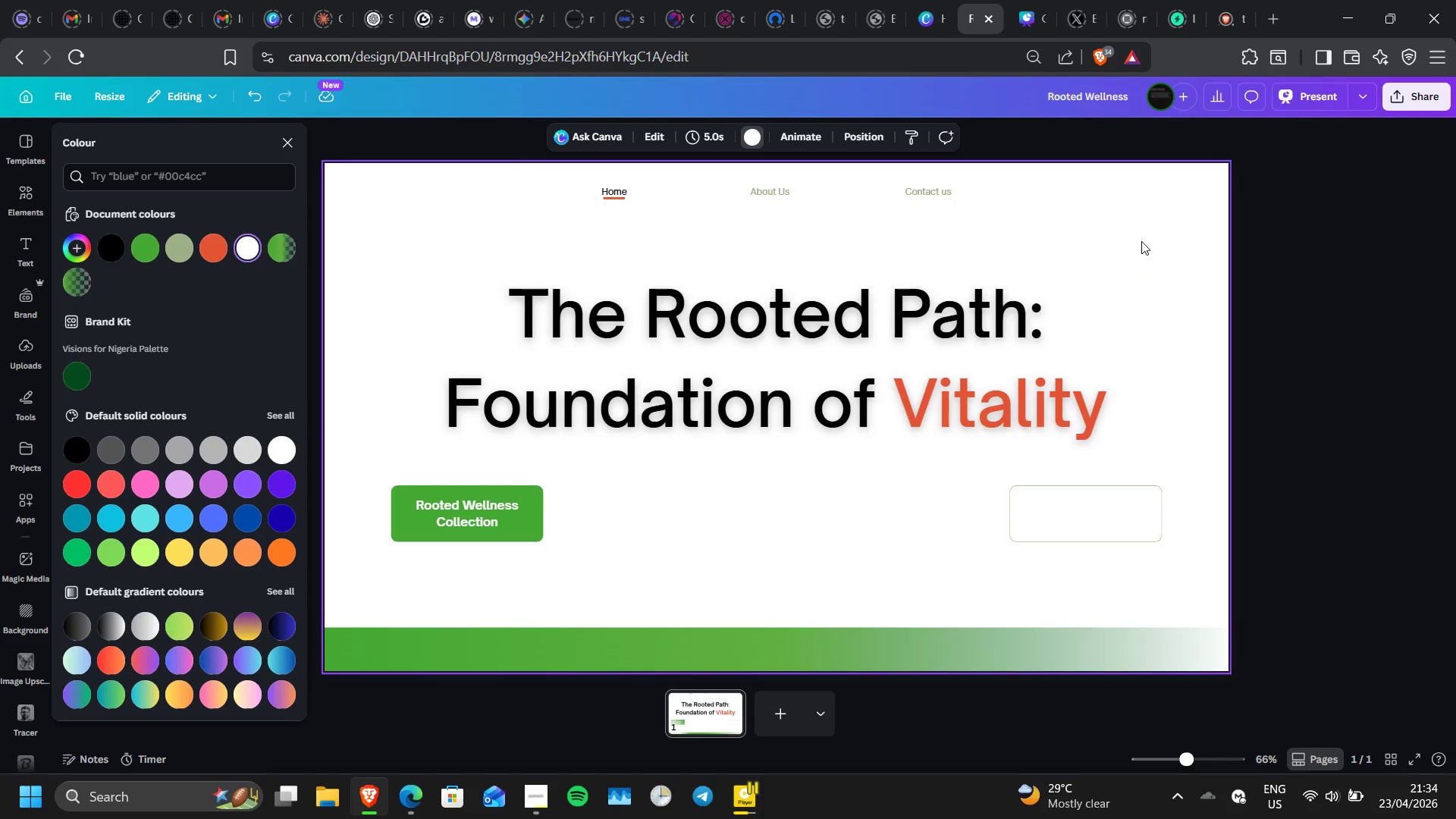 
left_click([1141, 241])
 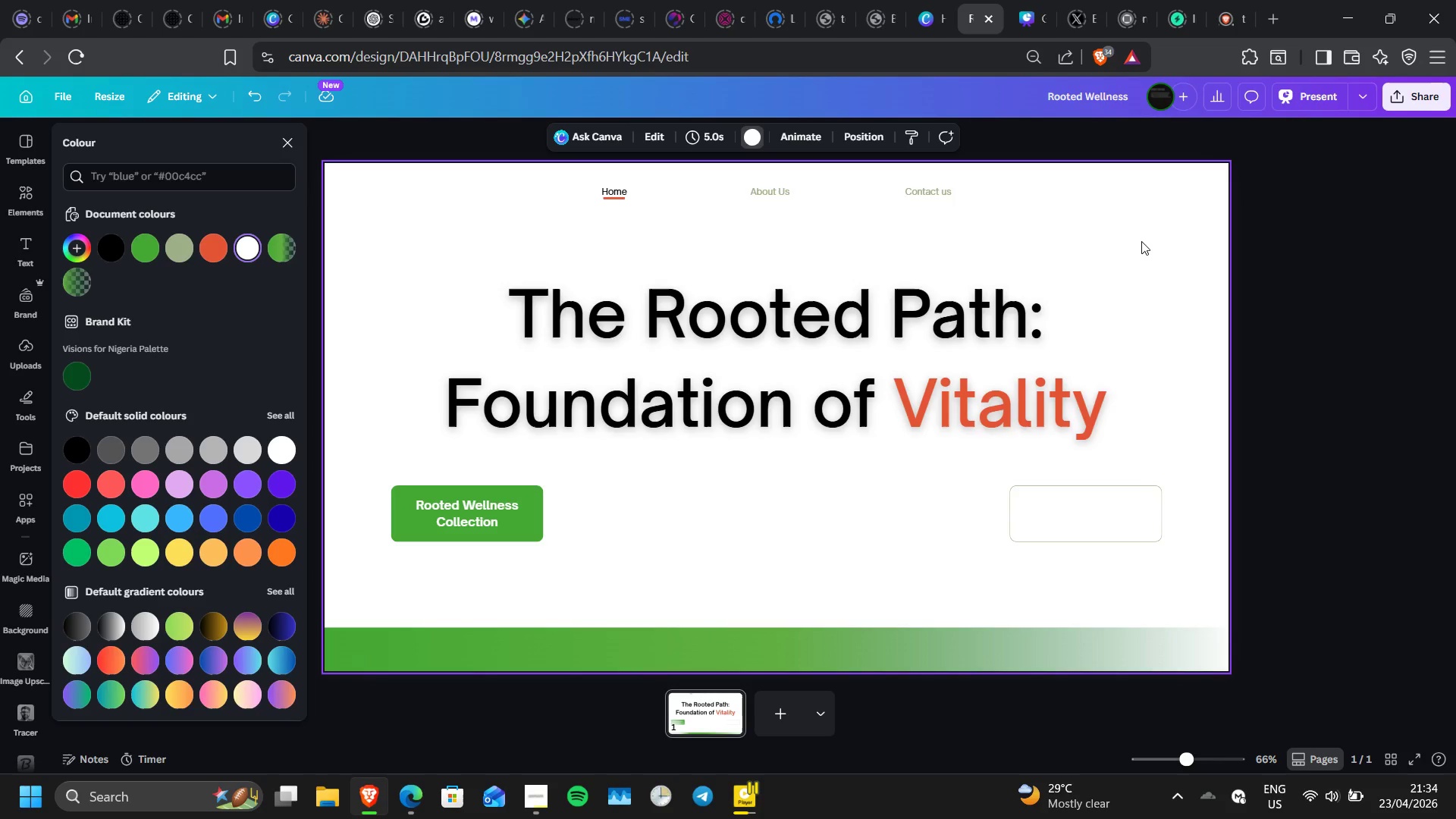 
left_click([1141, 241])
 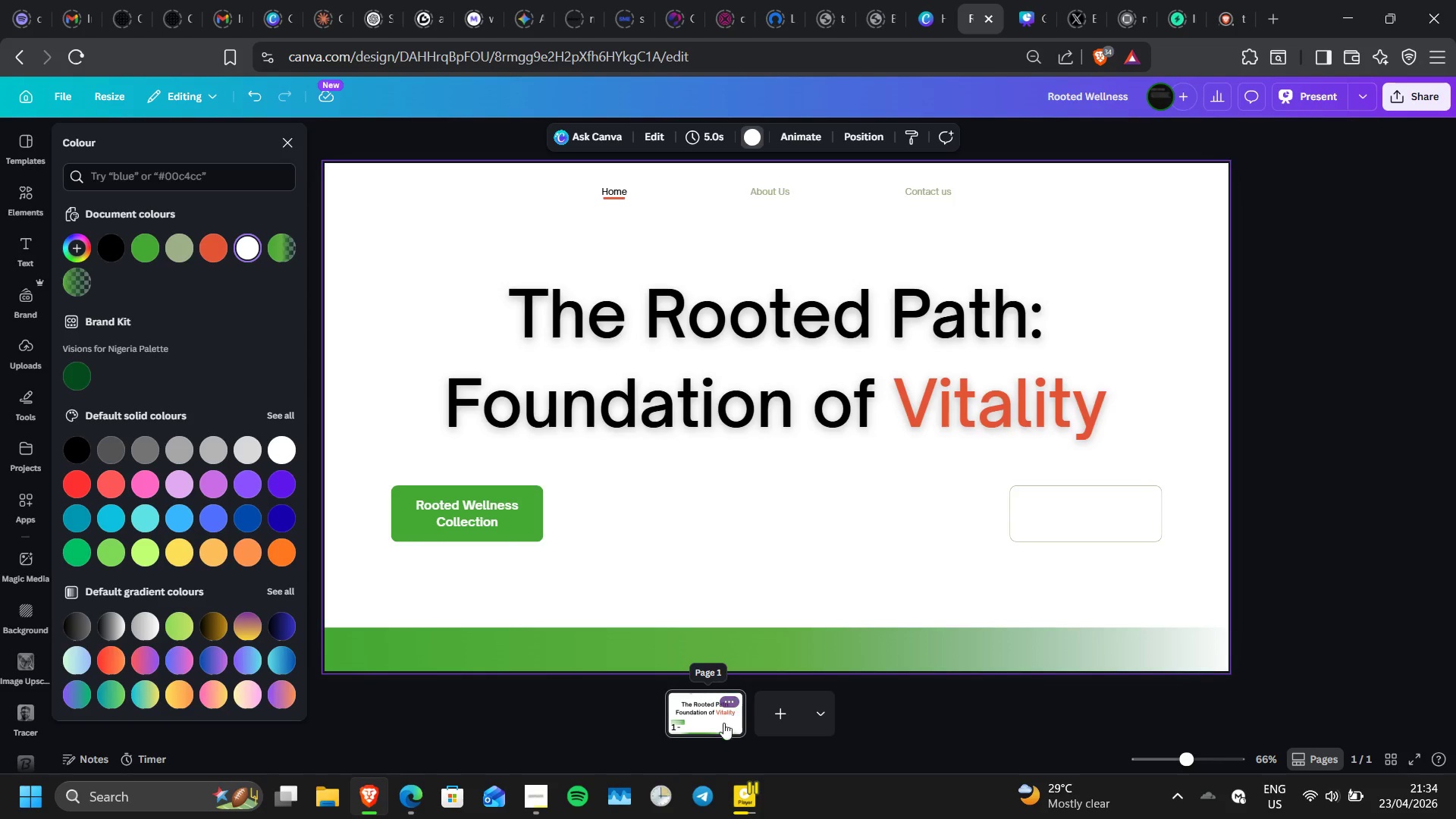 
wait(5.69)
 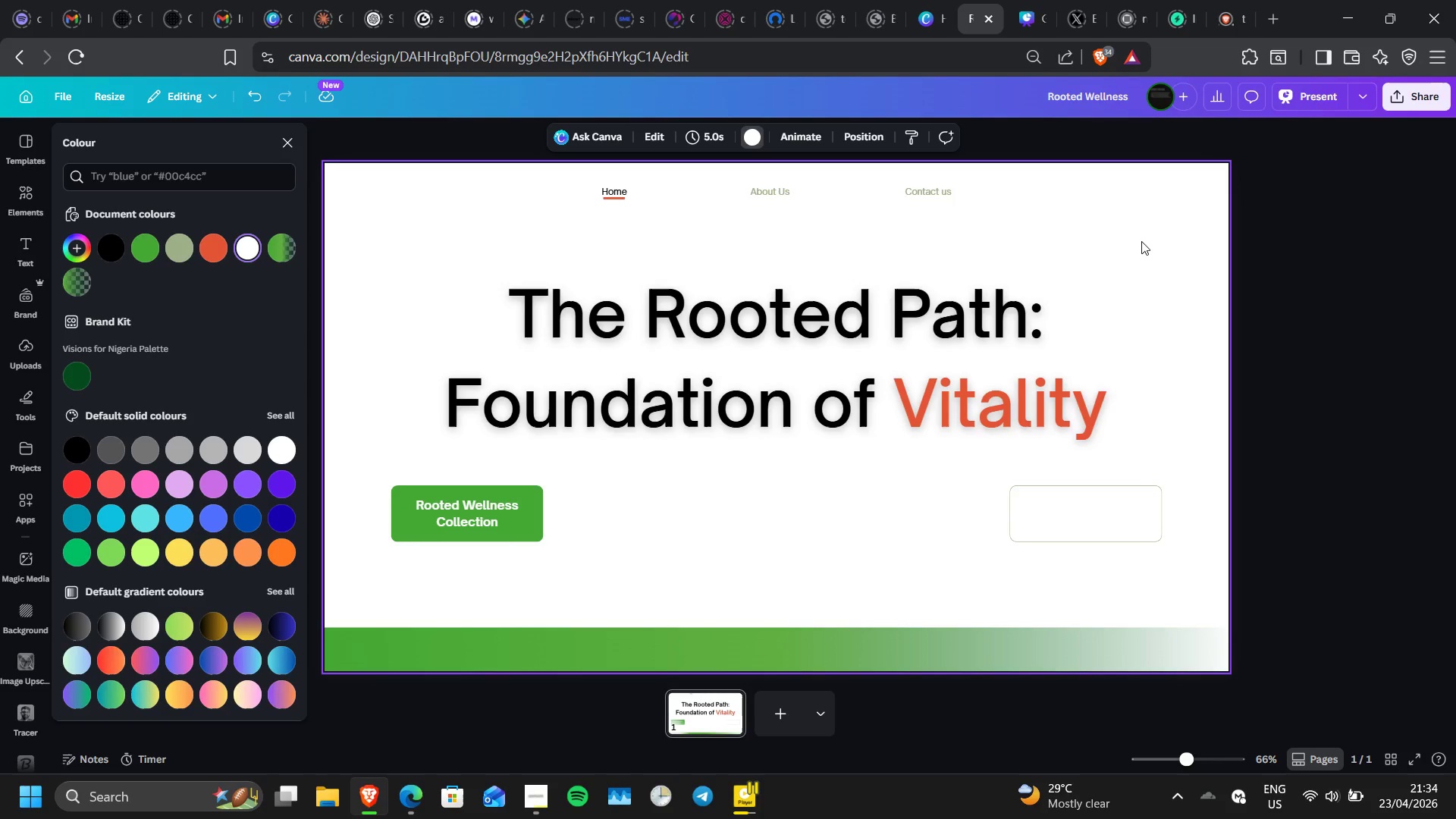 
key(Control+D)
 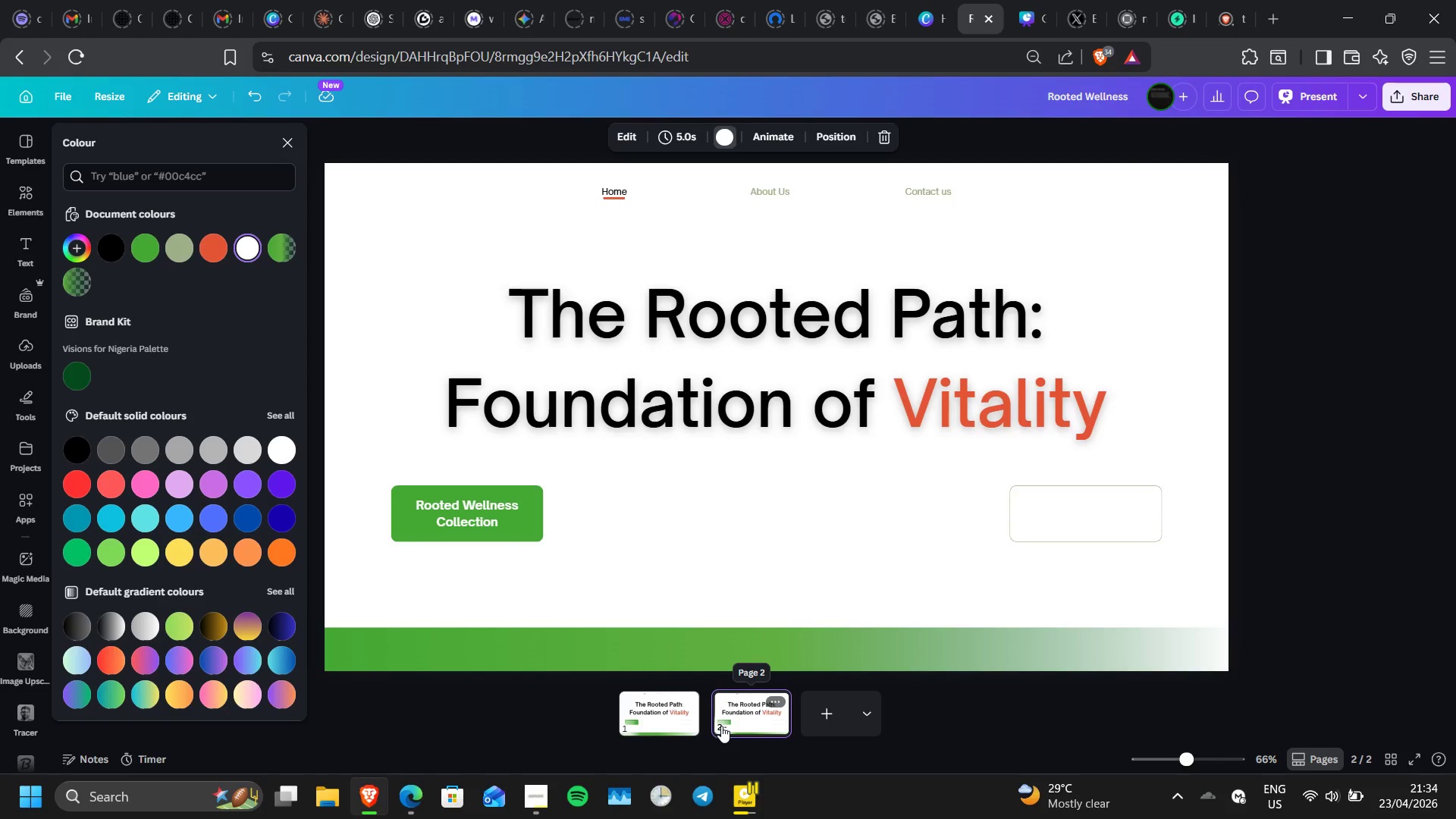 
key(Control+D)
 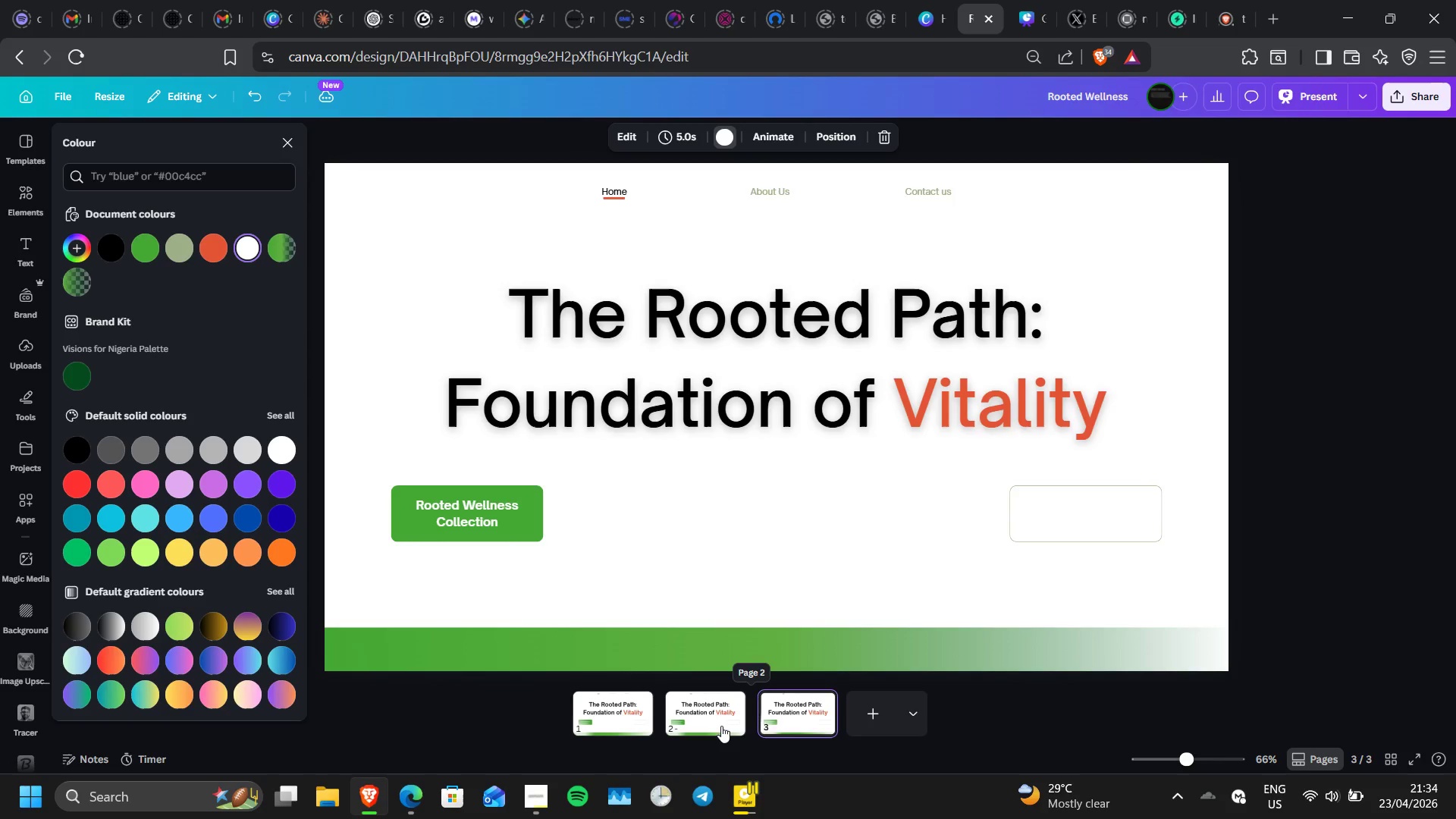 
key(Control+D)
 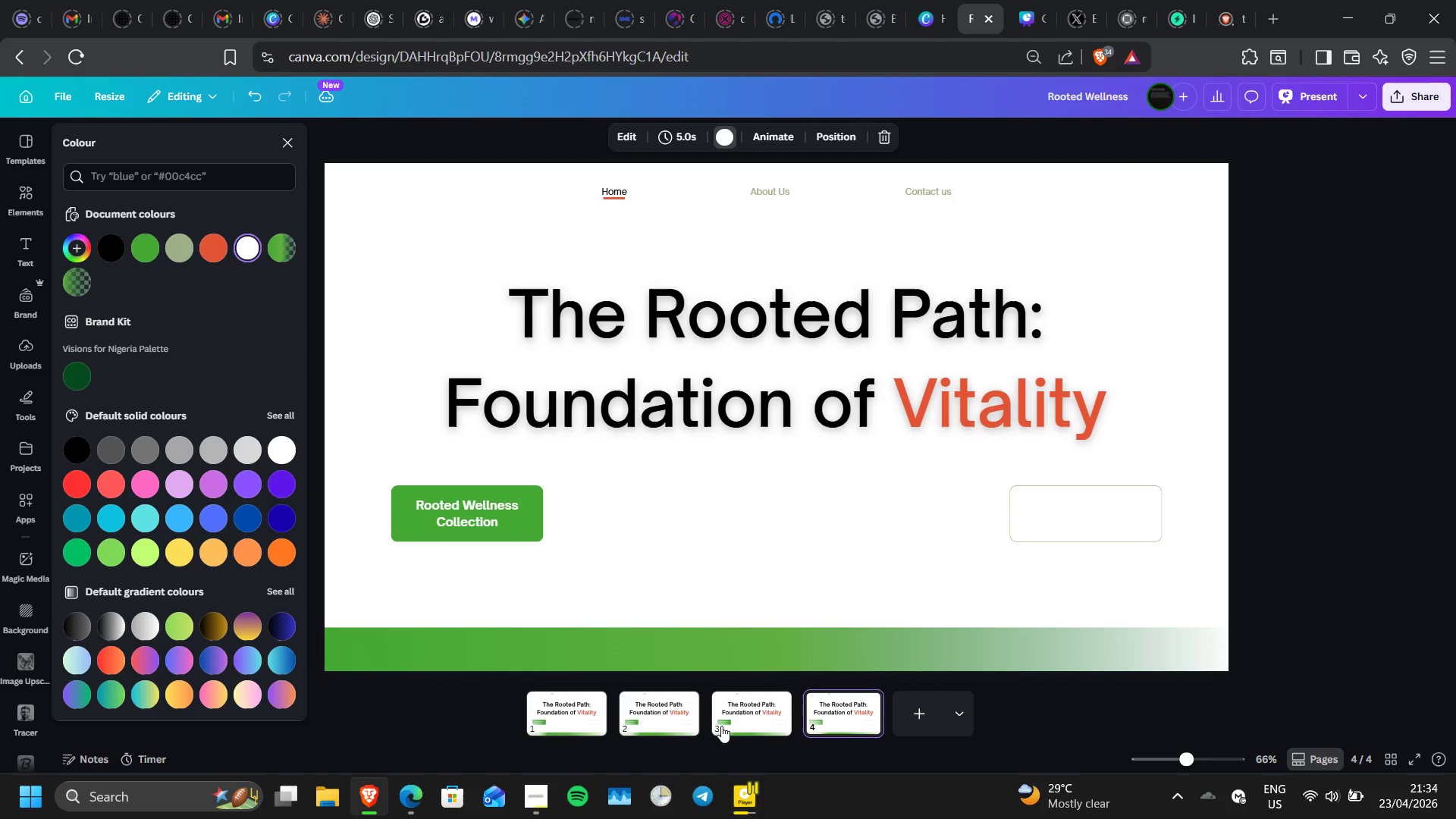 
key(Control+D)
 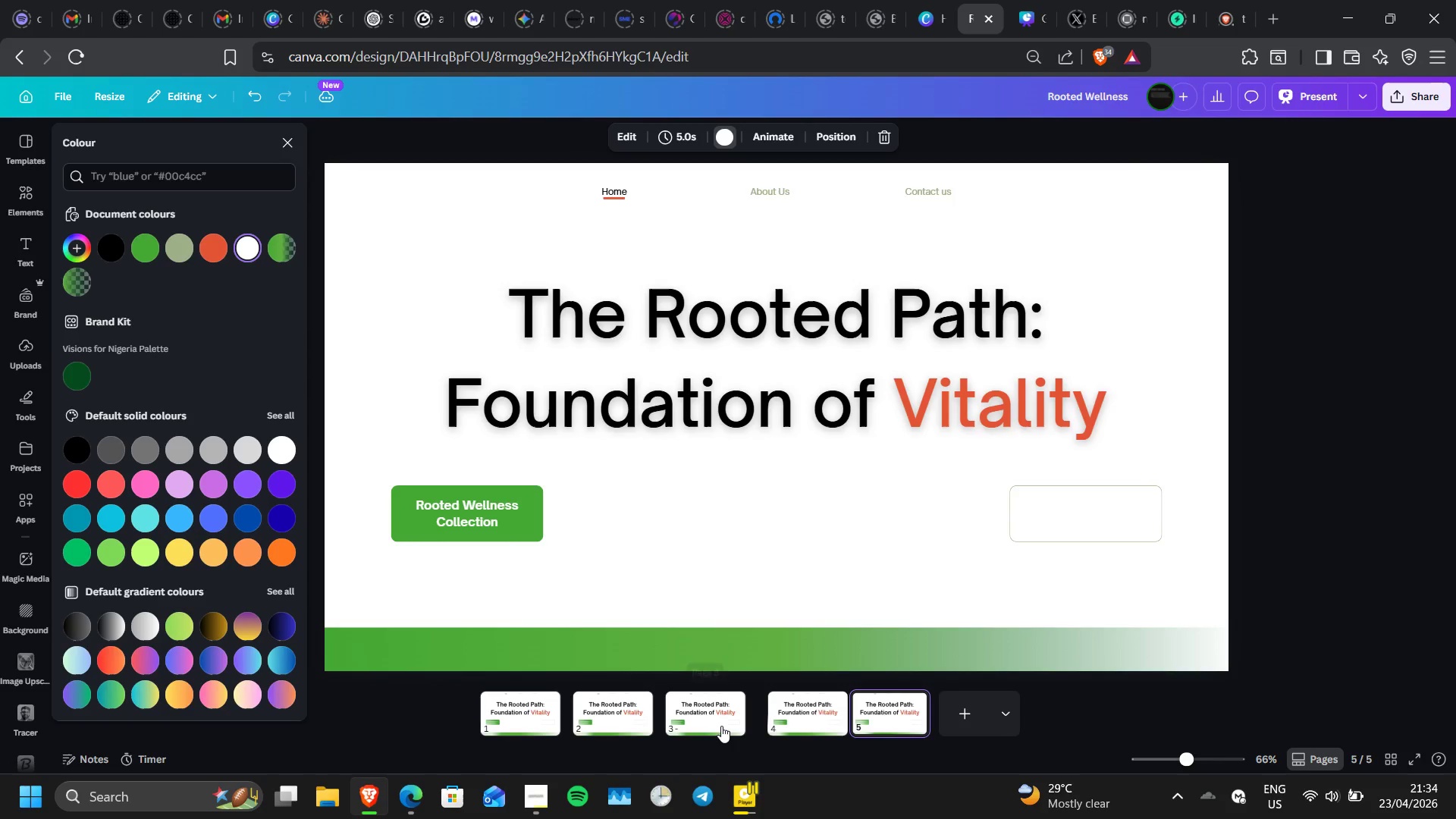 
key(Control+D)
 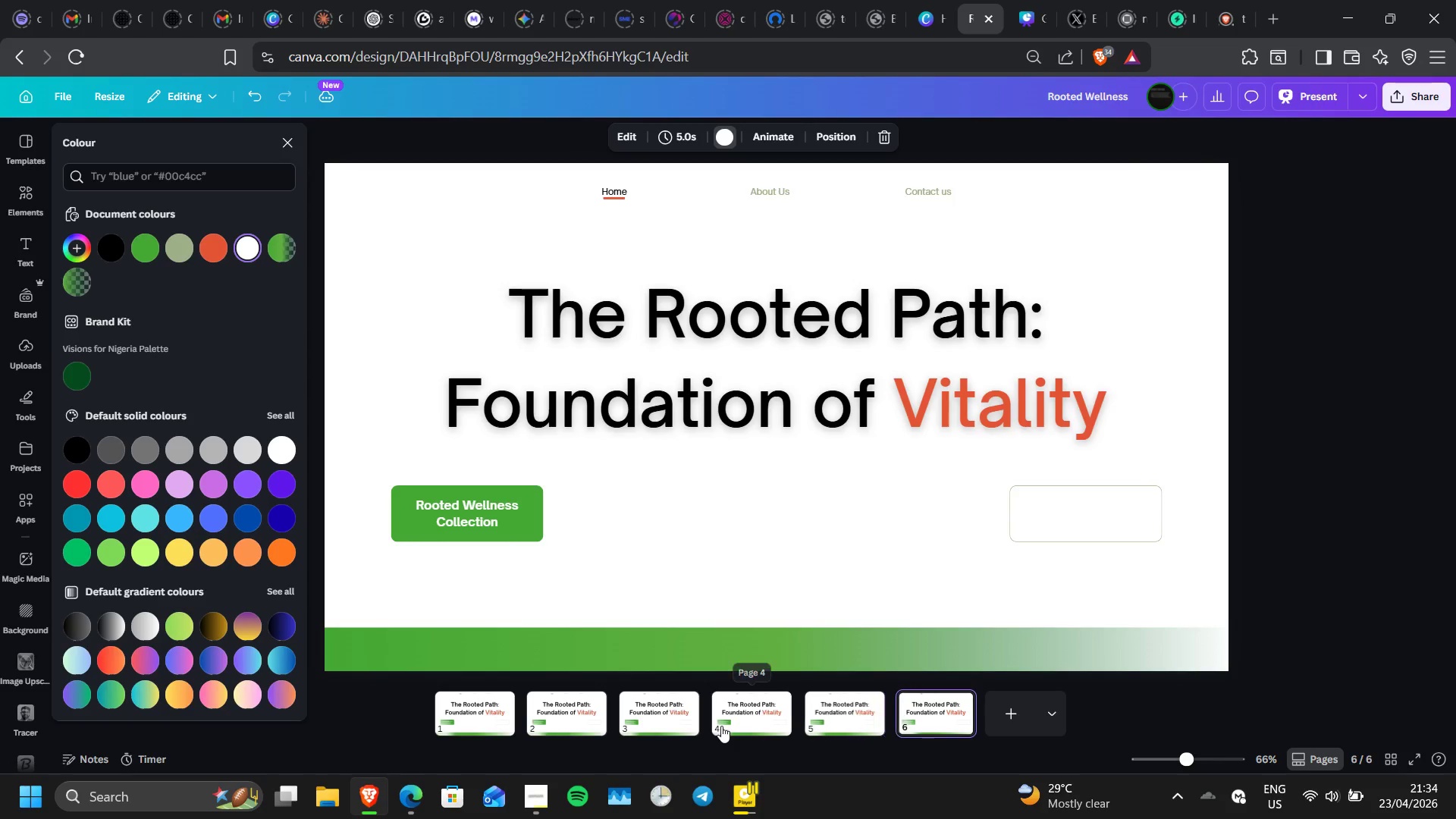 
key(Control+D)
 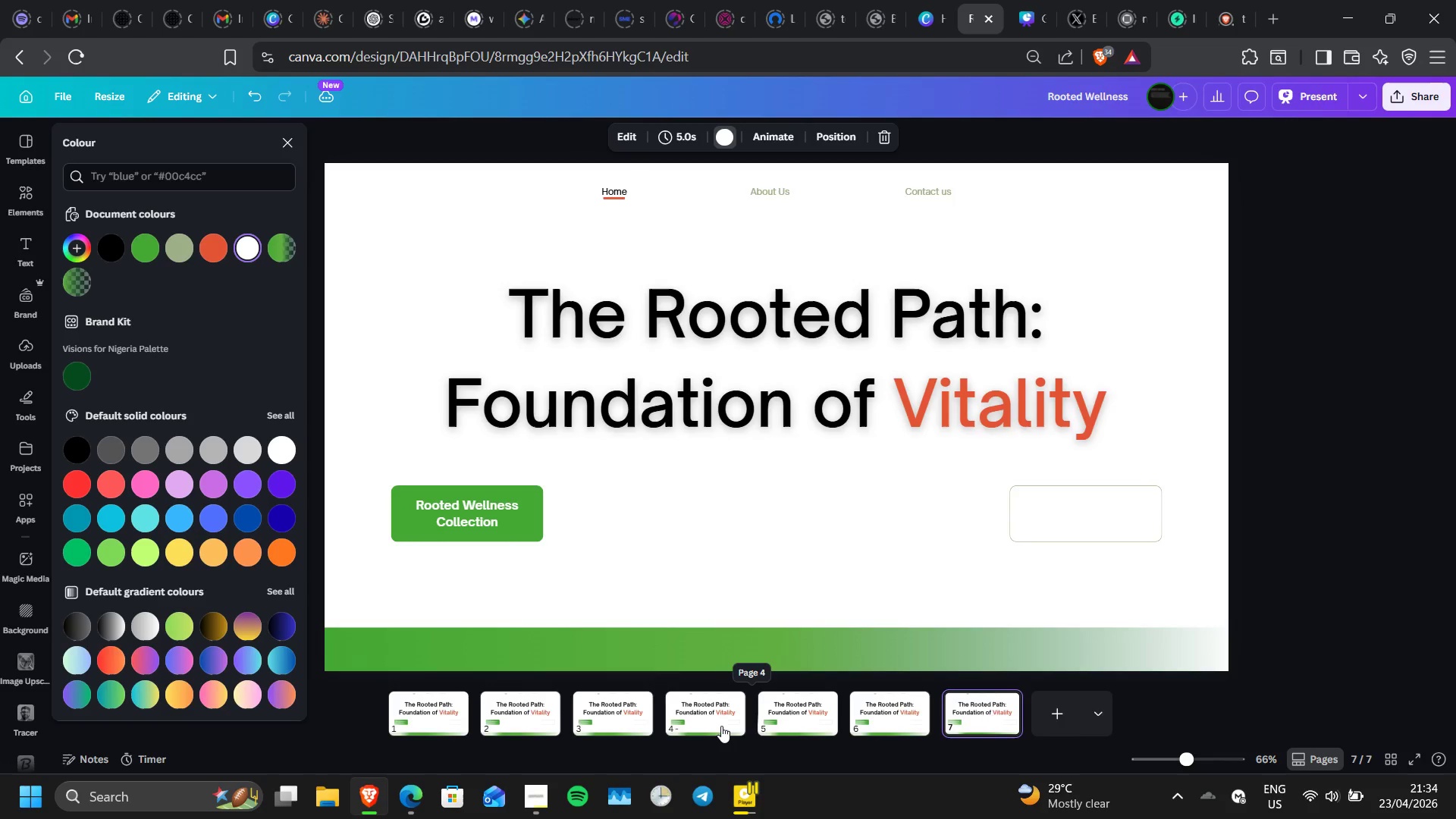 
key(Control+D)
 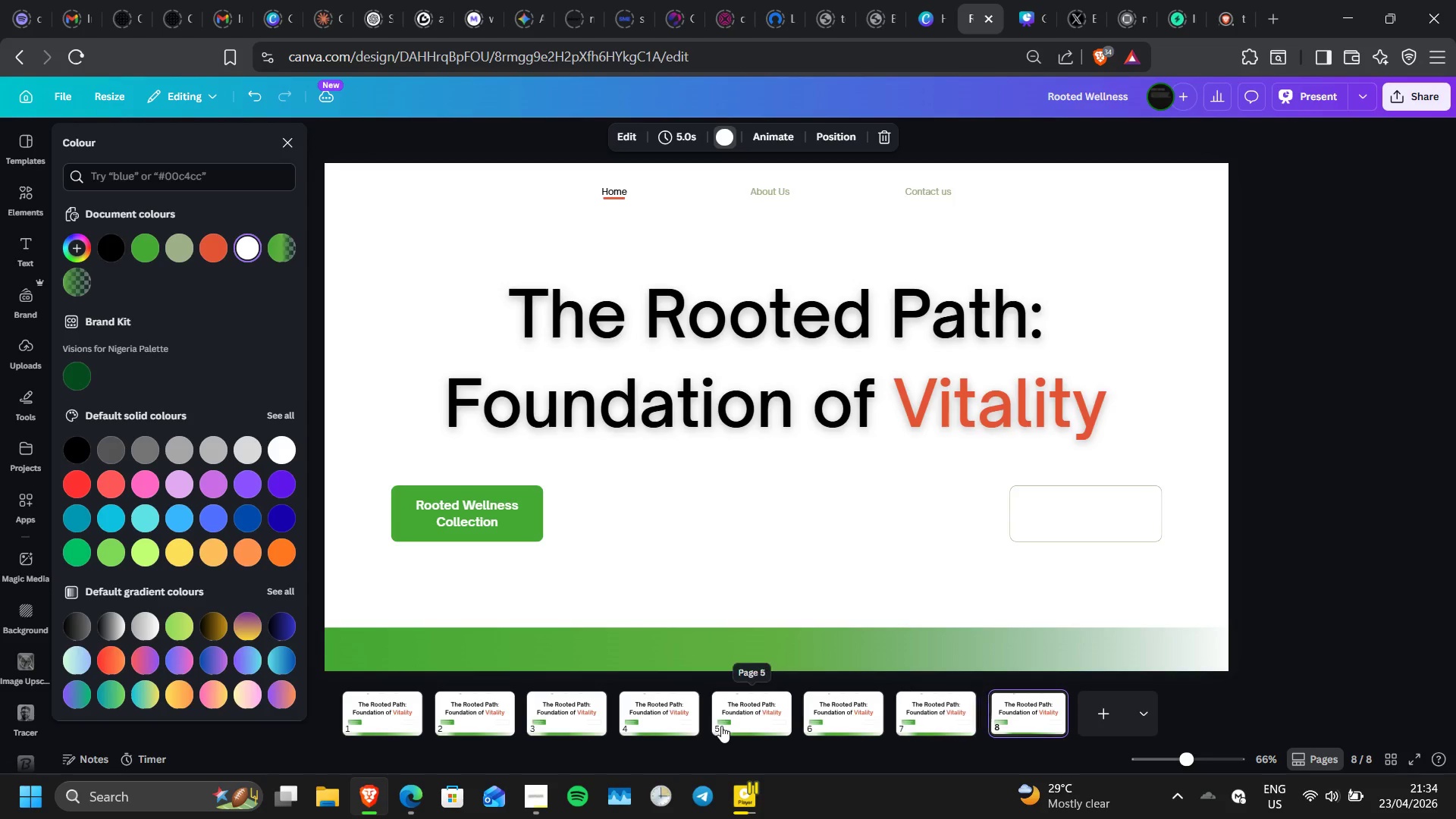 
key(Control+D)
 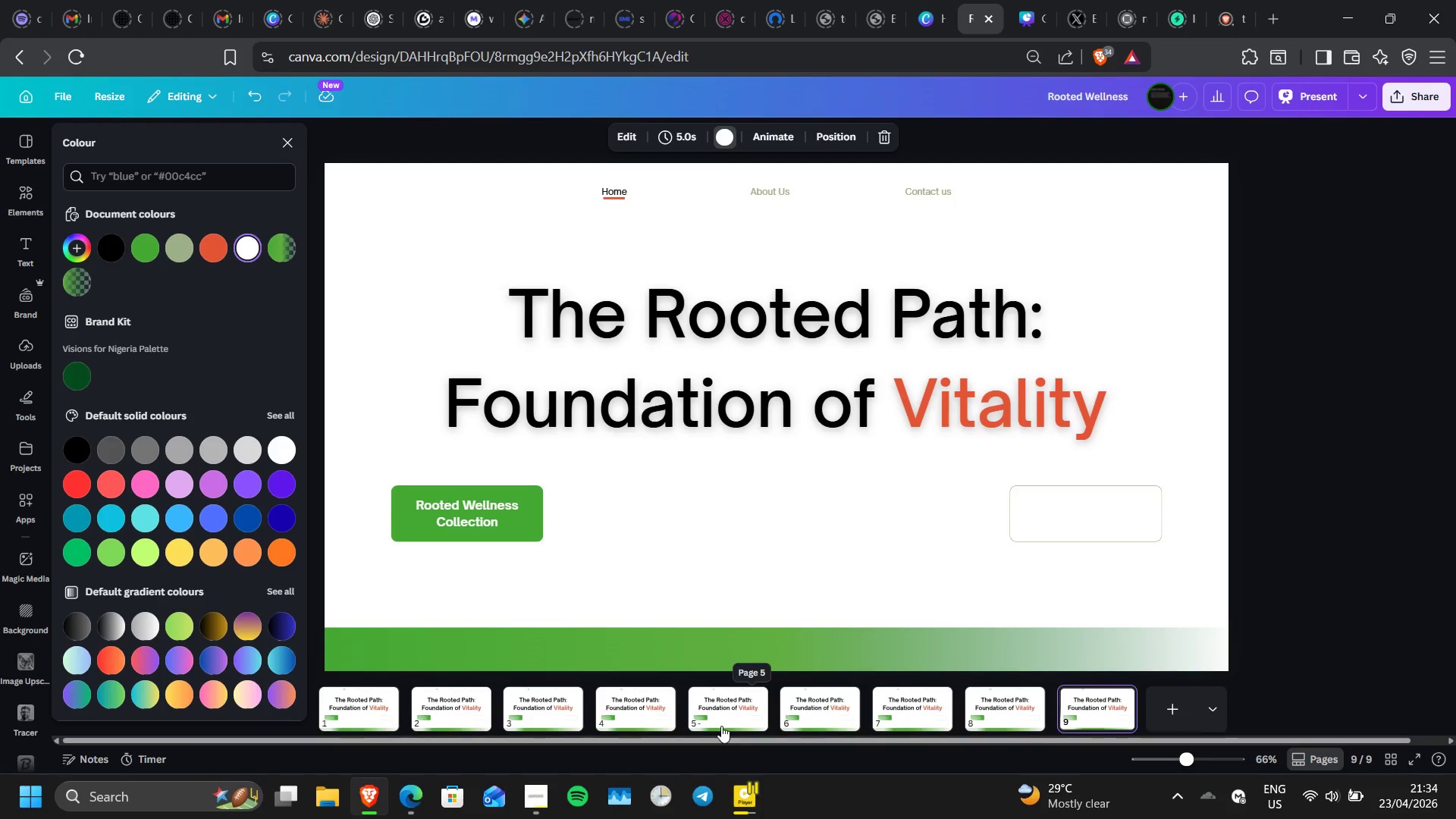 
key(Control+D)
 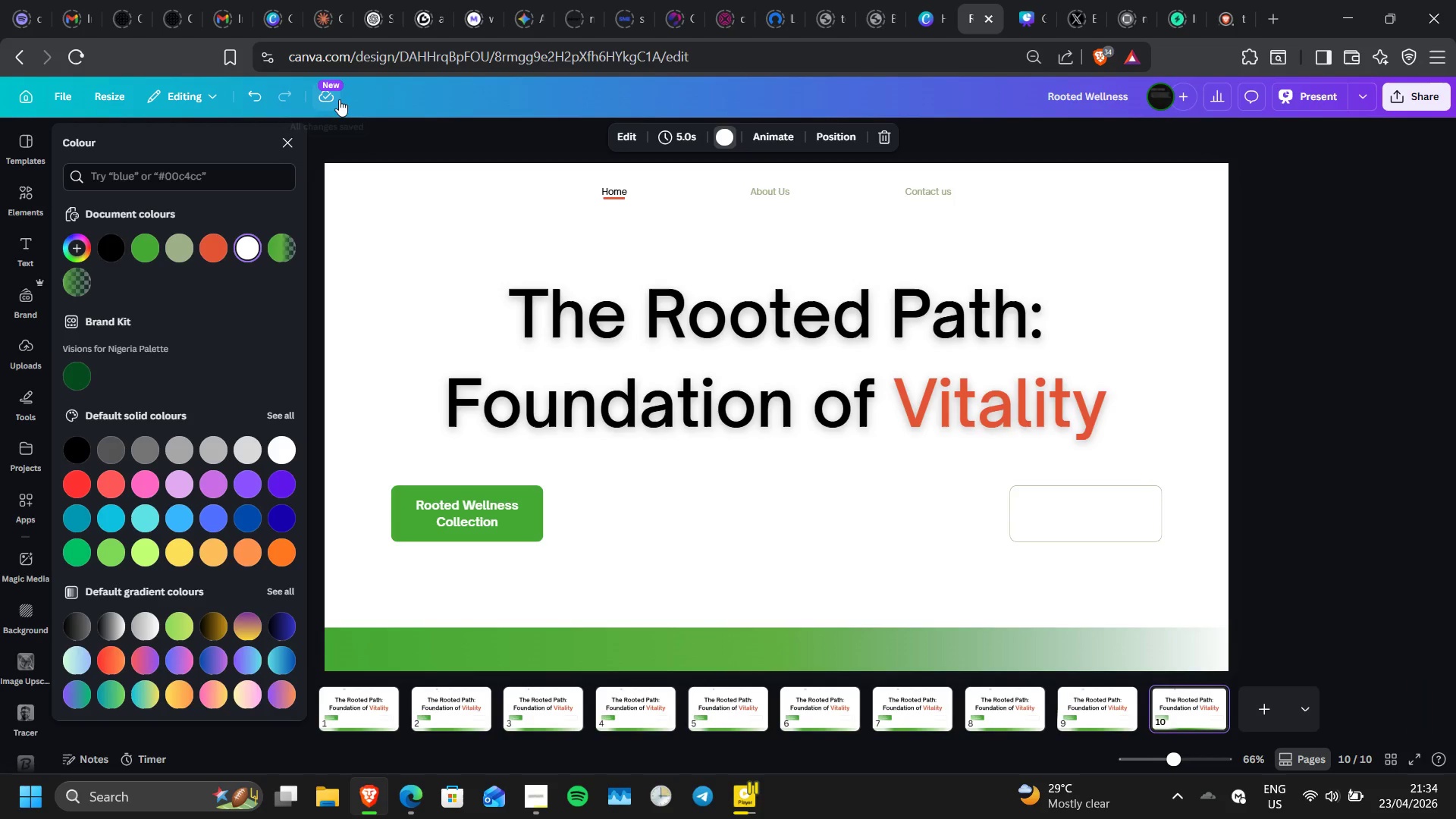 
left_click([289, 138])
 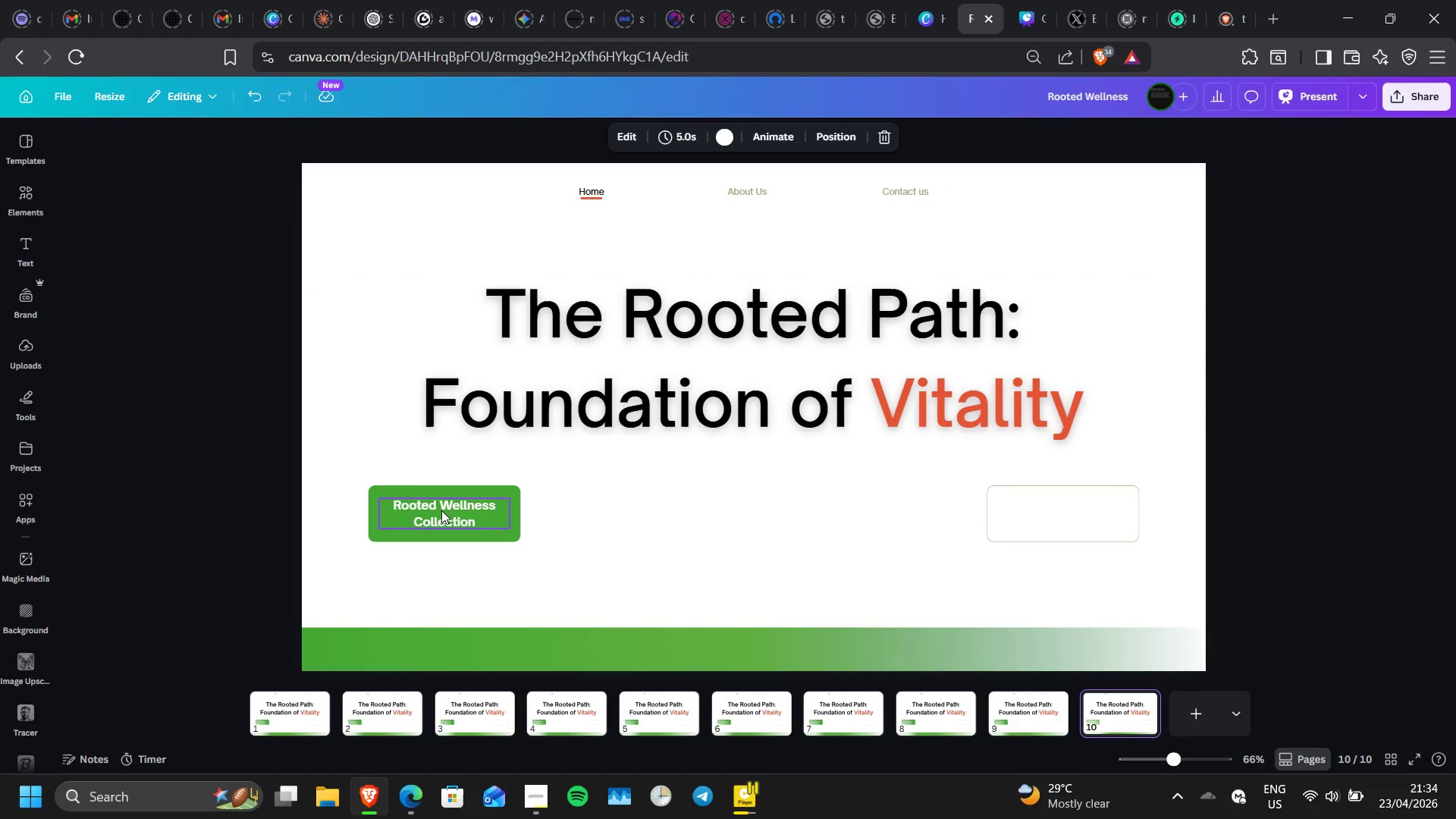 
wait(9.52)
 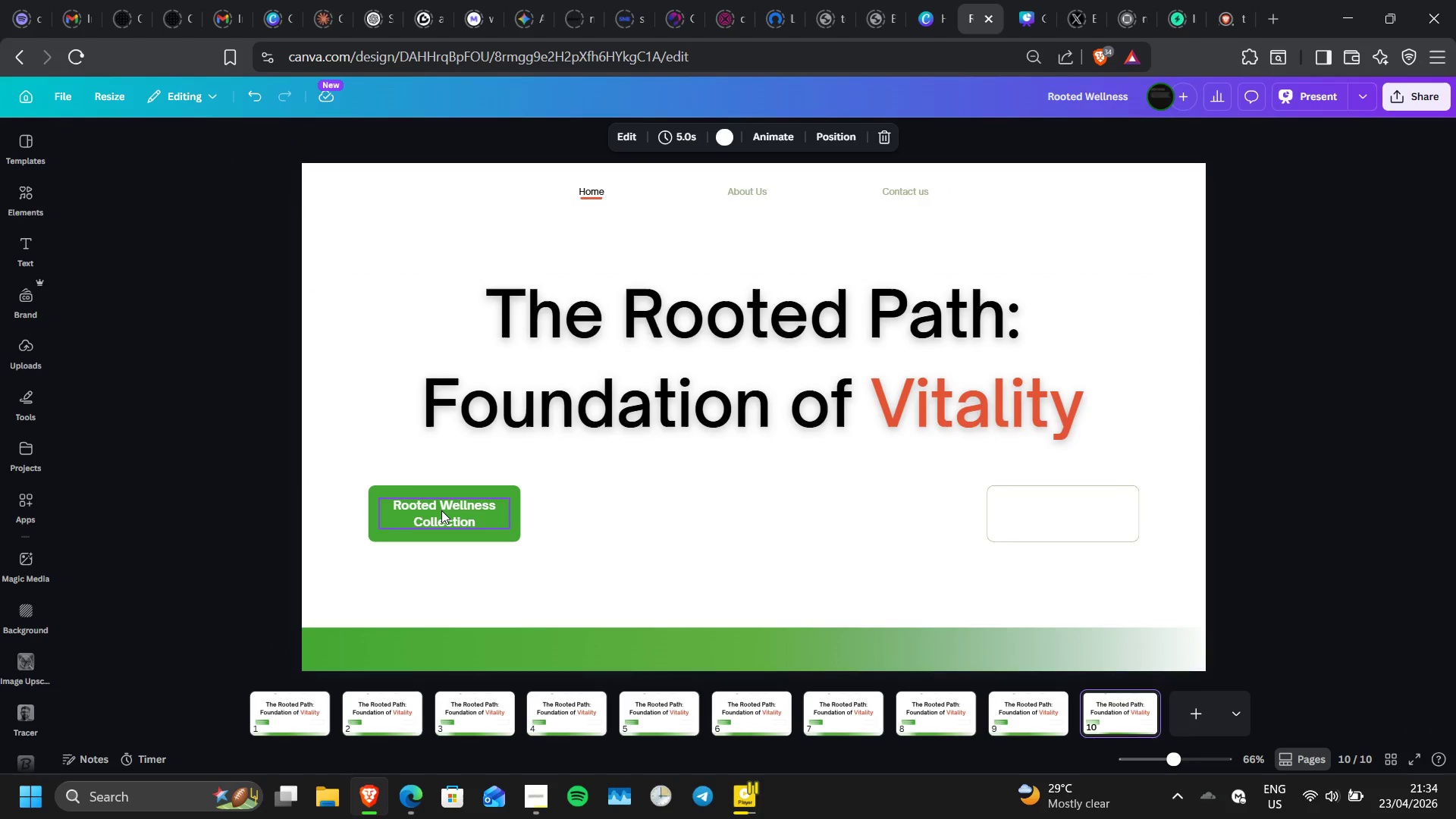 
left_click([594, 197])
 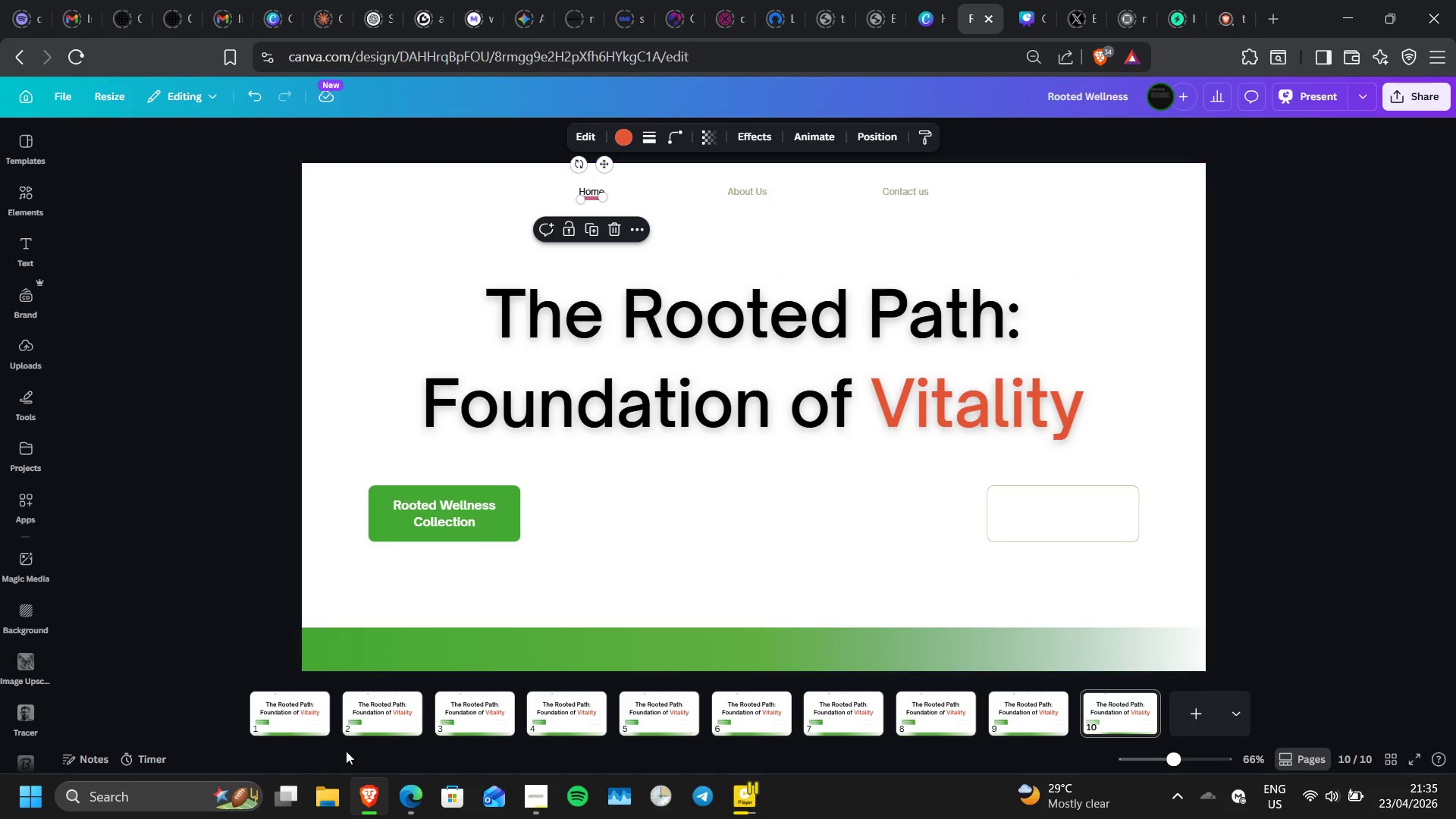 
left_click([371, 723])
 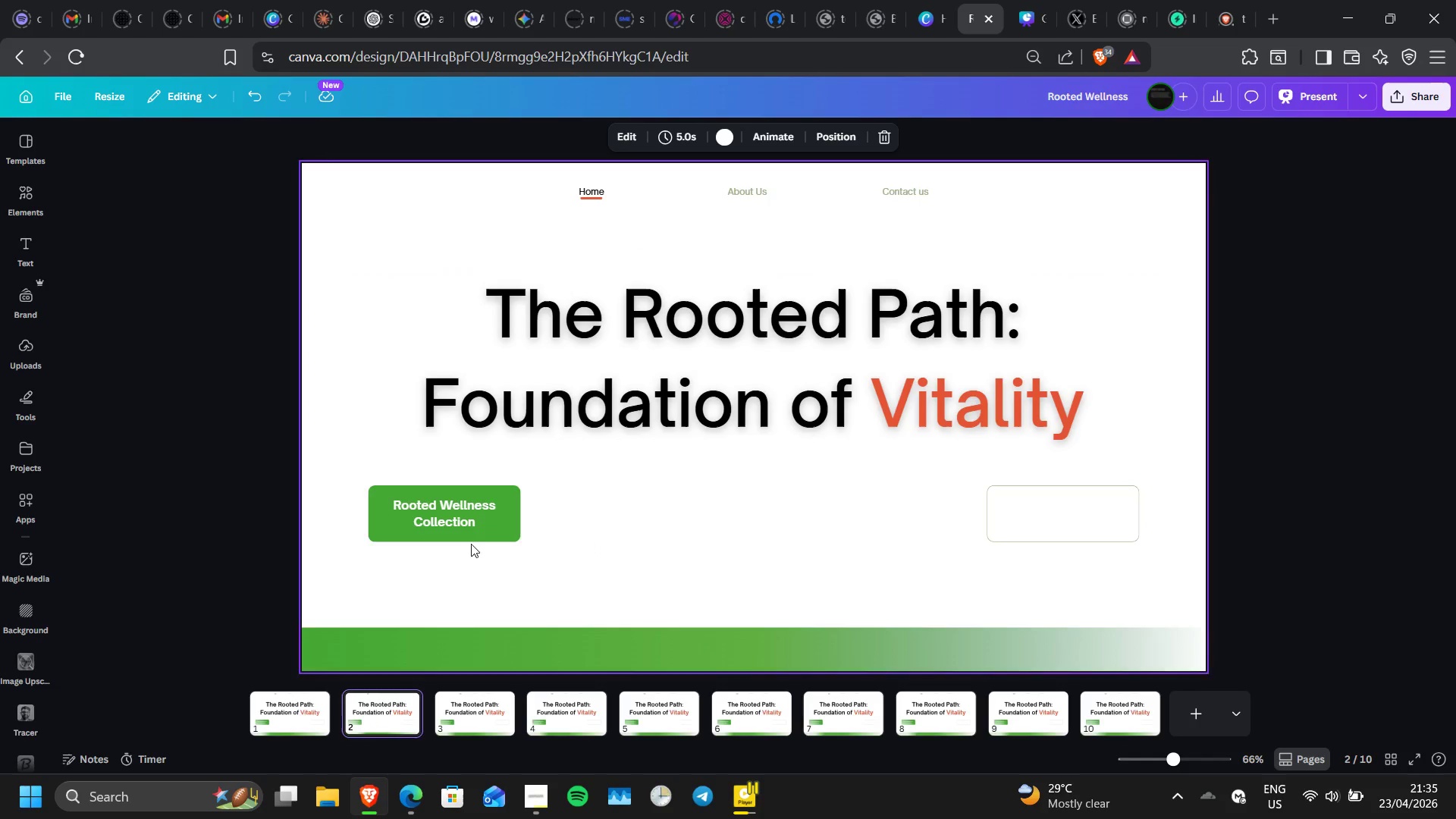 
left_click([464, 517])
 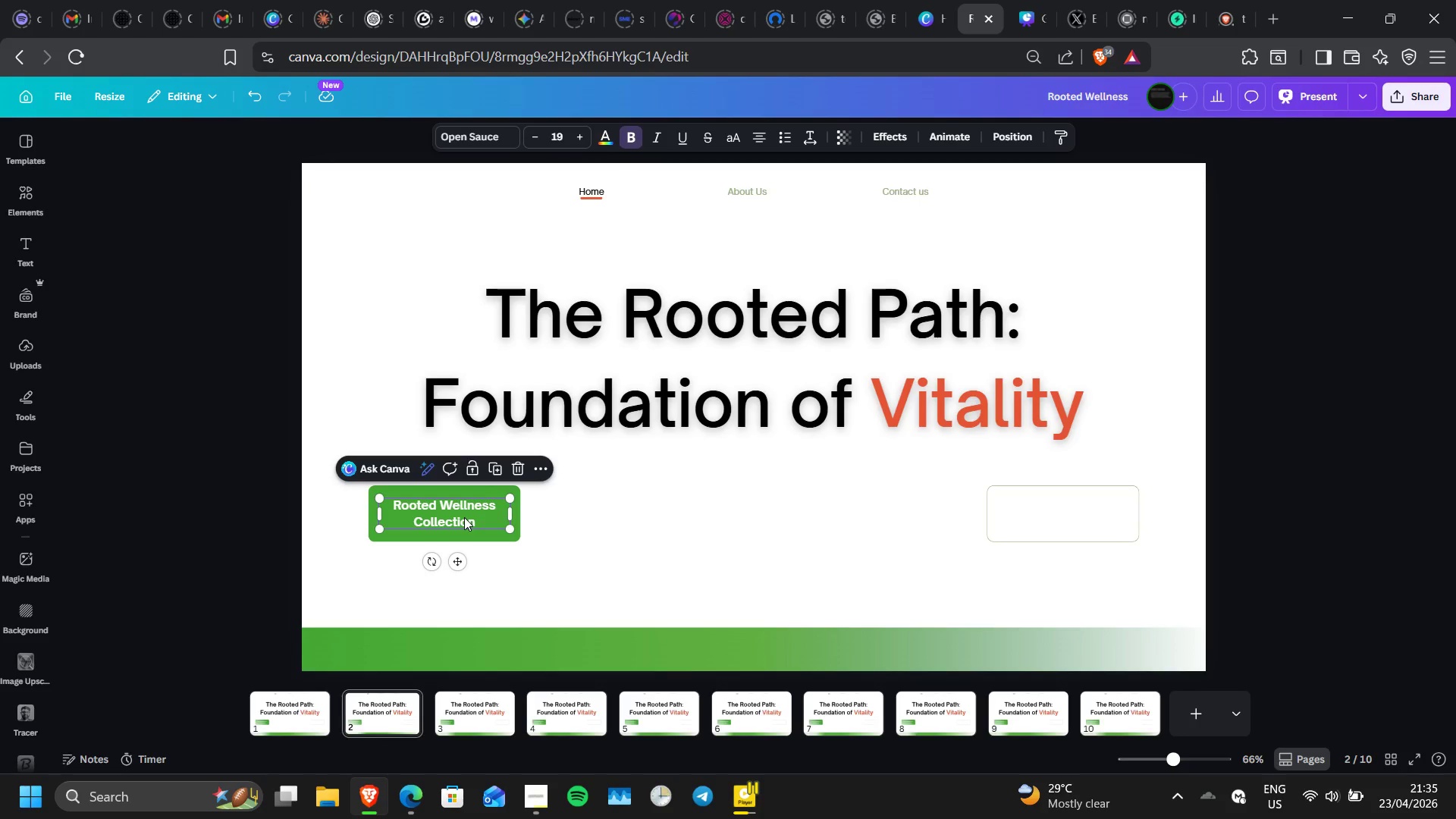 
key(Delete)
 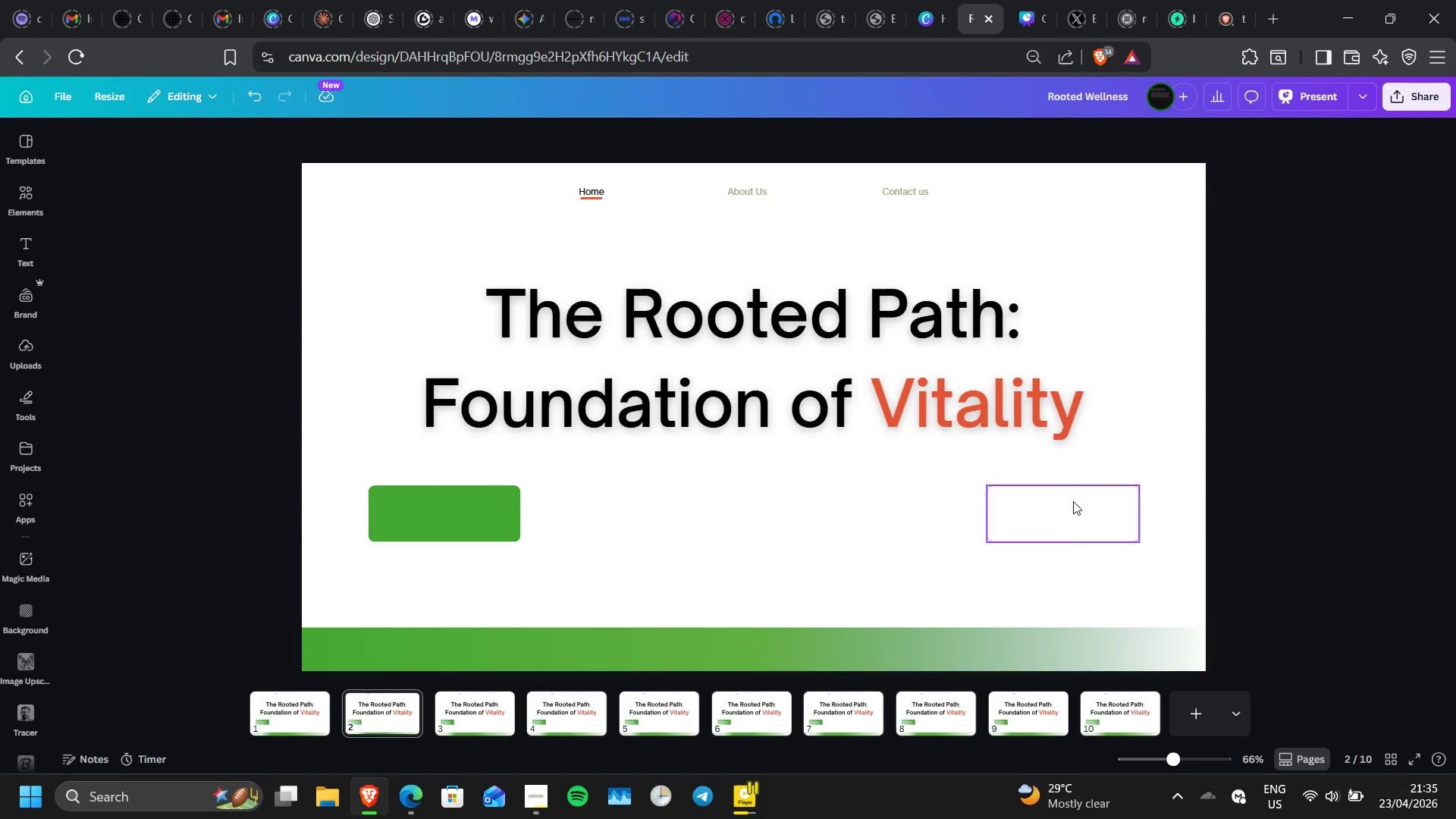 
left_click([1072, 502])
 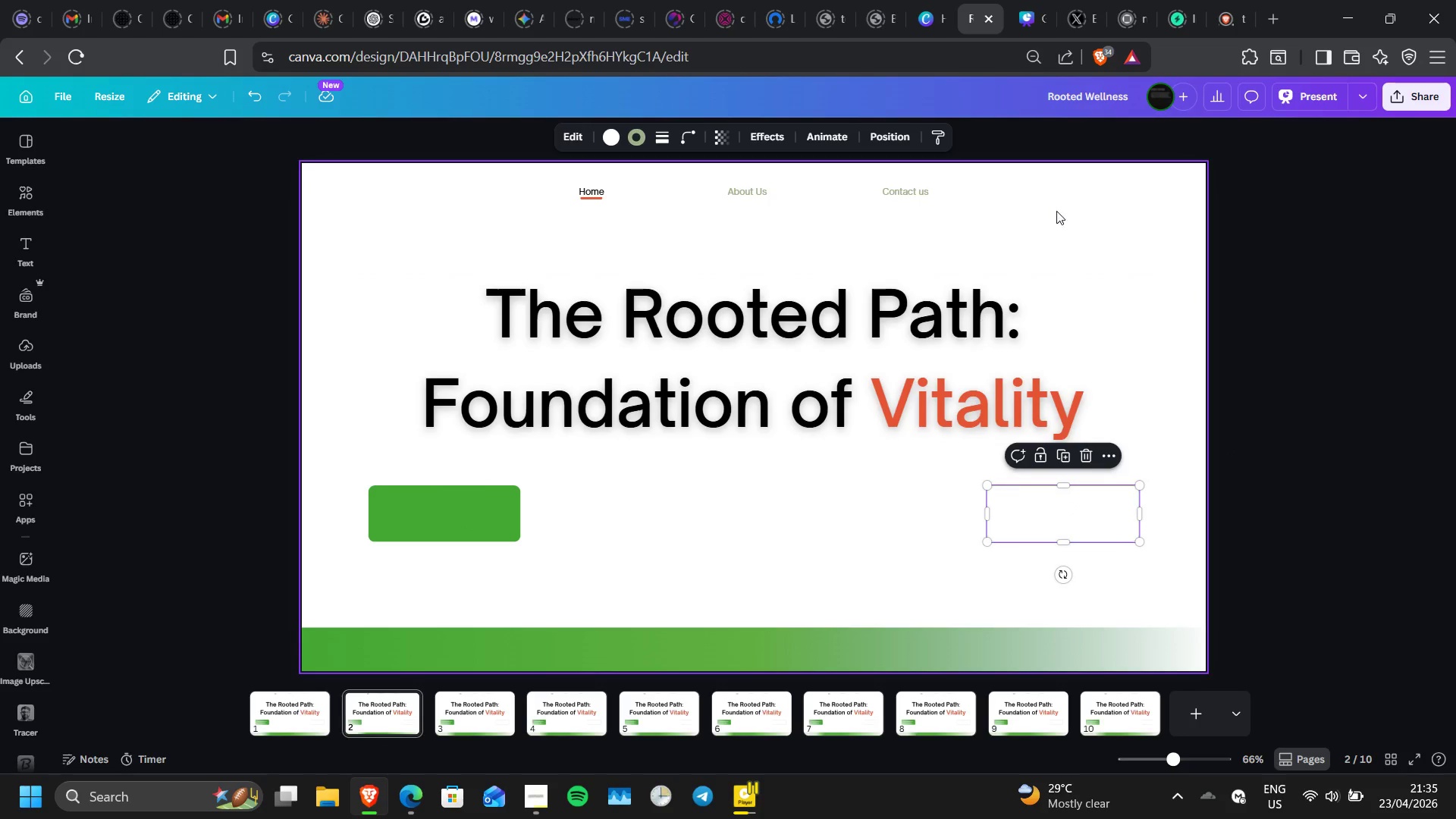 
left_click([742, 423])
 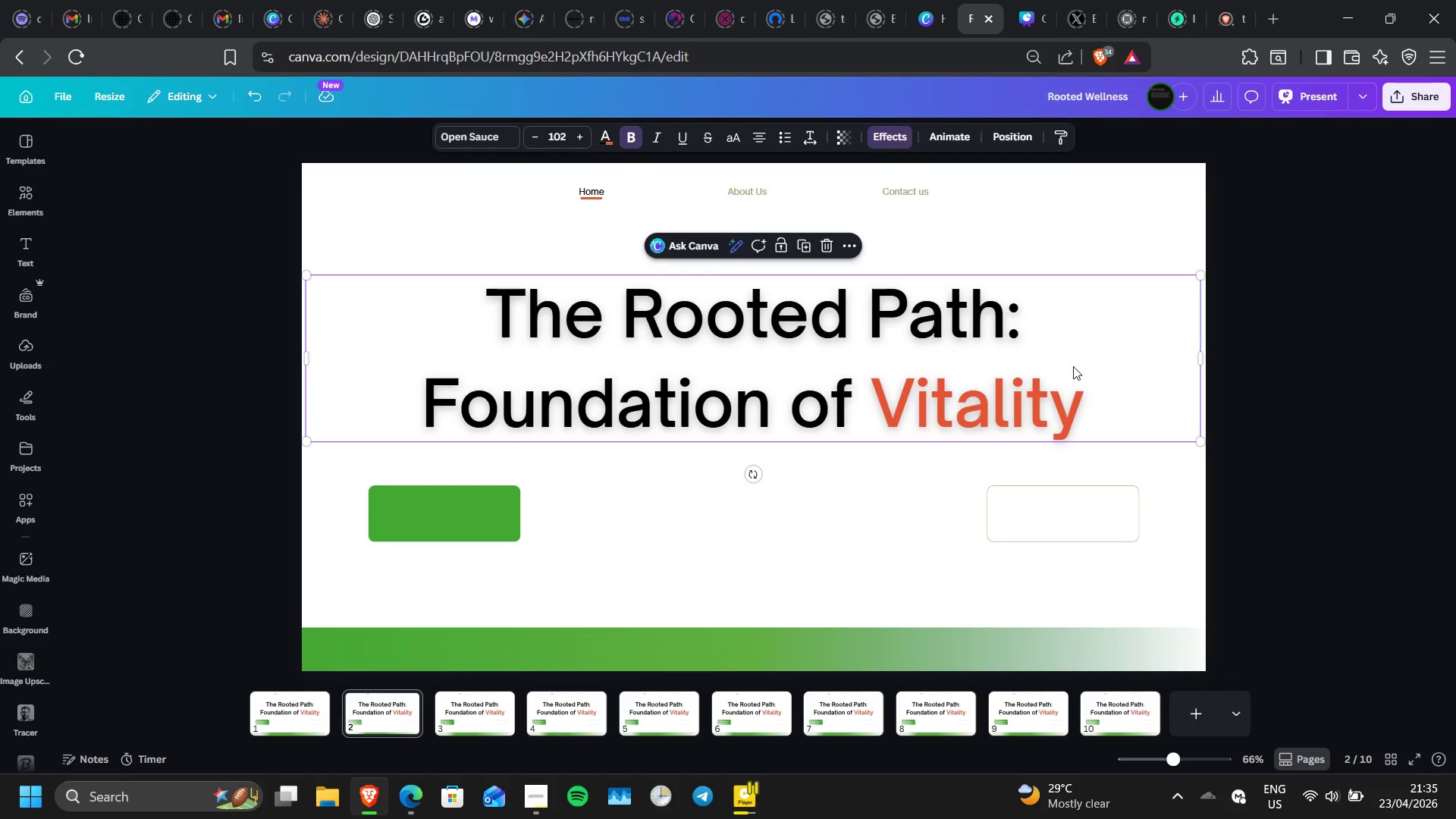 
left_click_drag(start_coordinate=[1203, 271], to_coordinate=[665, 312])
 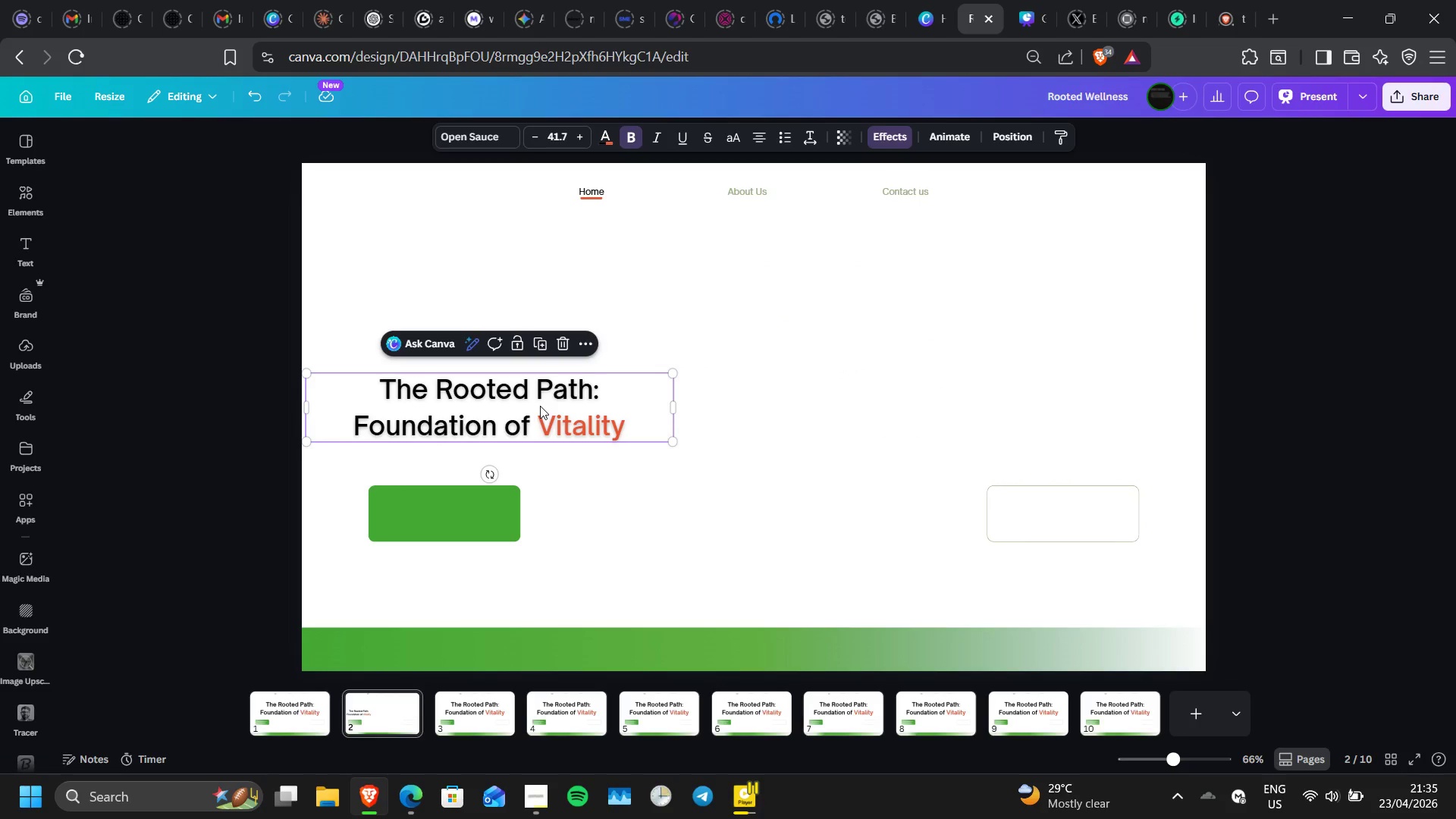 
left_click_drag(start_coordinate=[540, 406], to_coordinate=[987, 388])
 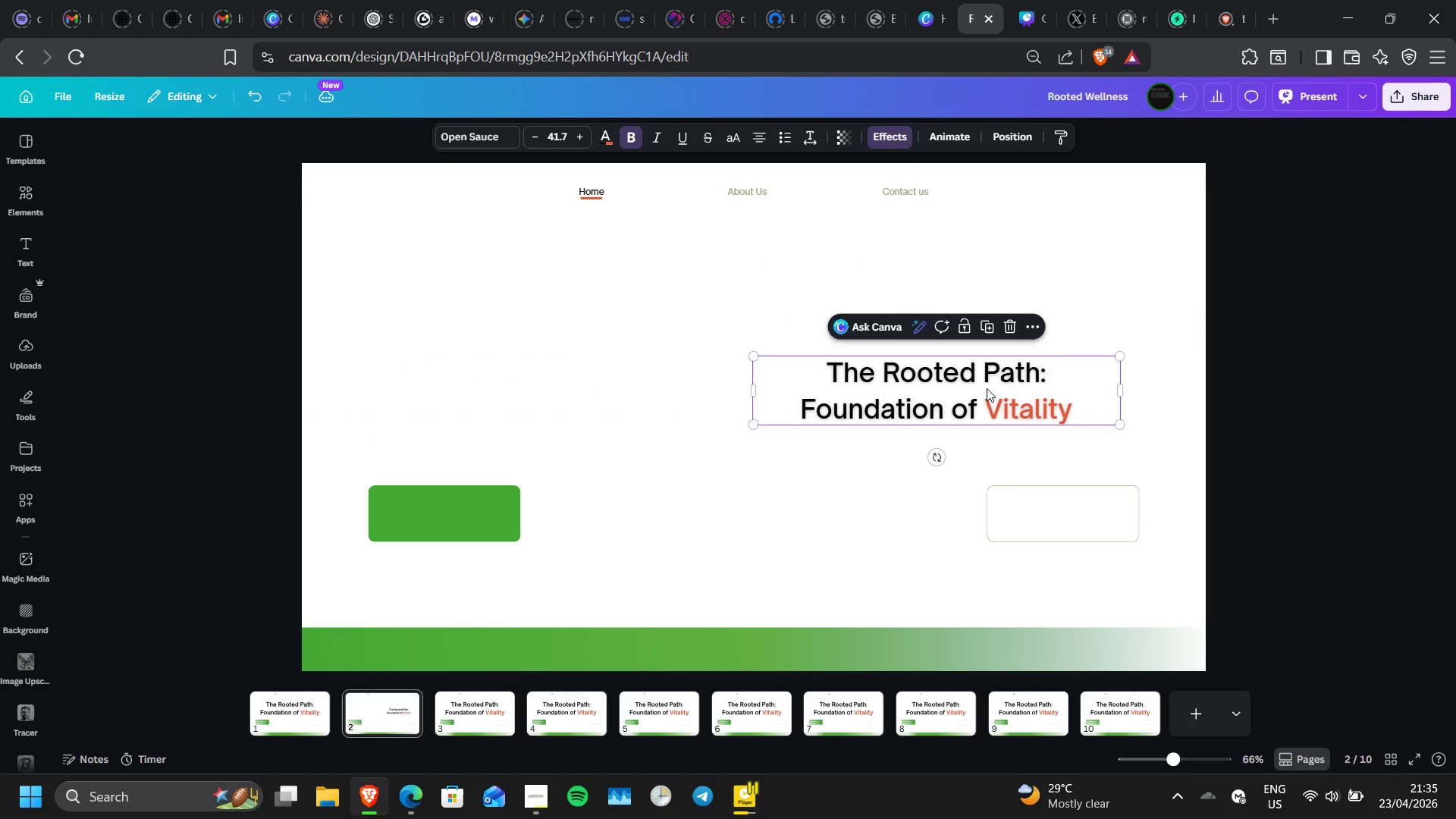 
left_click_drag(start_coordinate=[987, 388], to_coordinate=[1081, 415])
 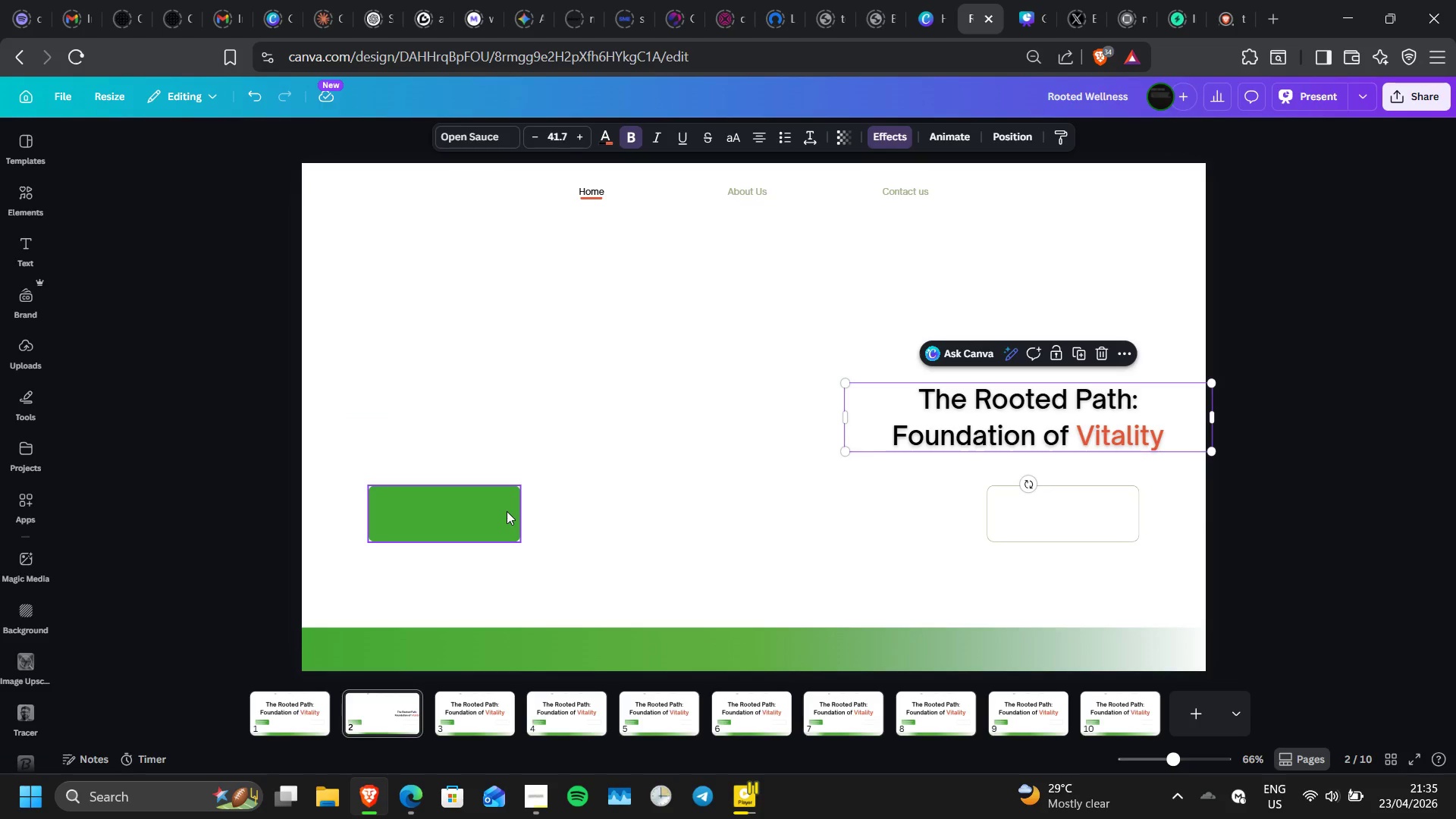 
left_click([507, 511])
 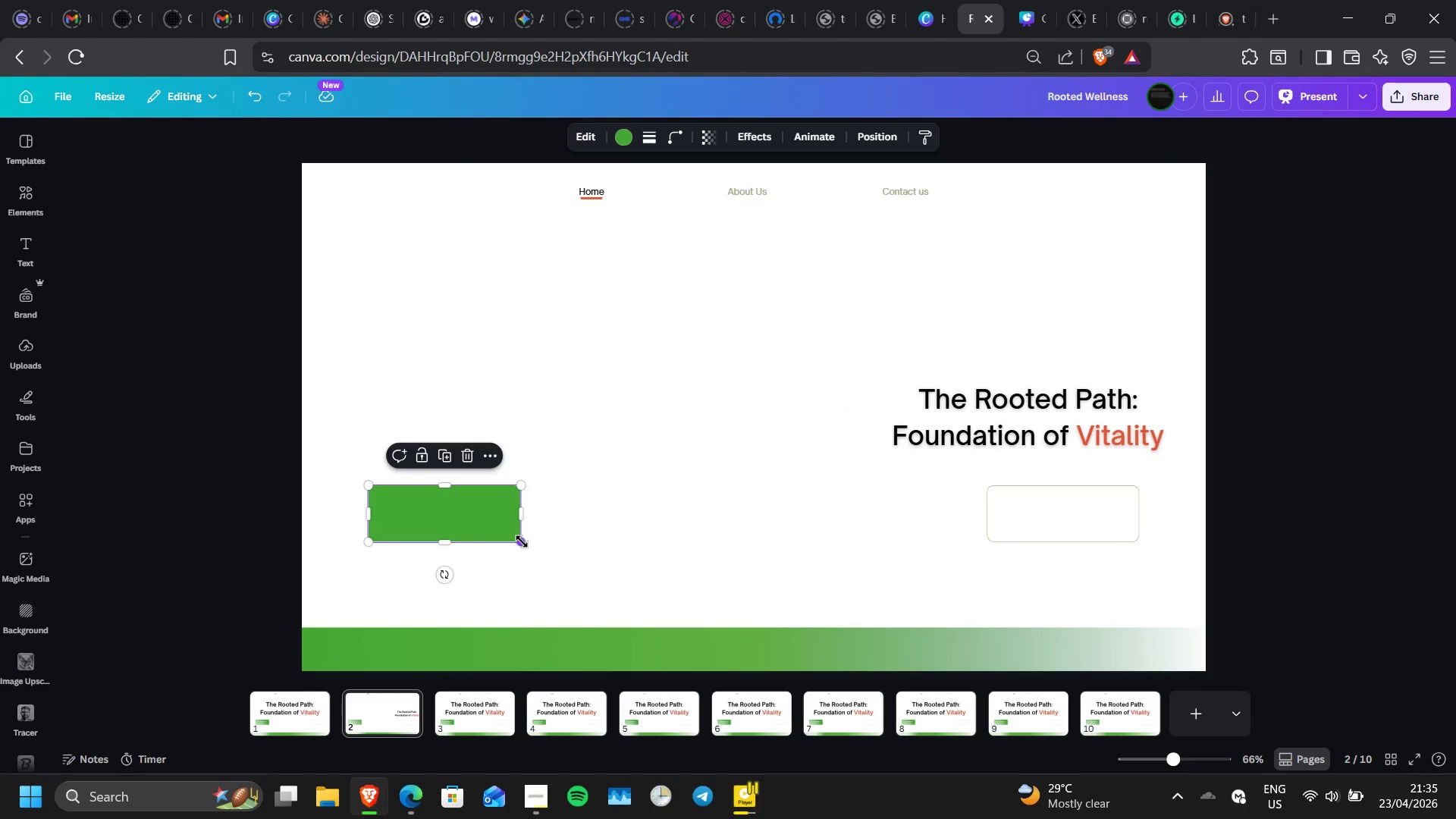 
left_click_drag(start_coordinate=[522, 541], to_coordinate=[714, 613])
 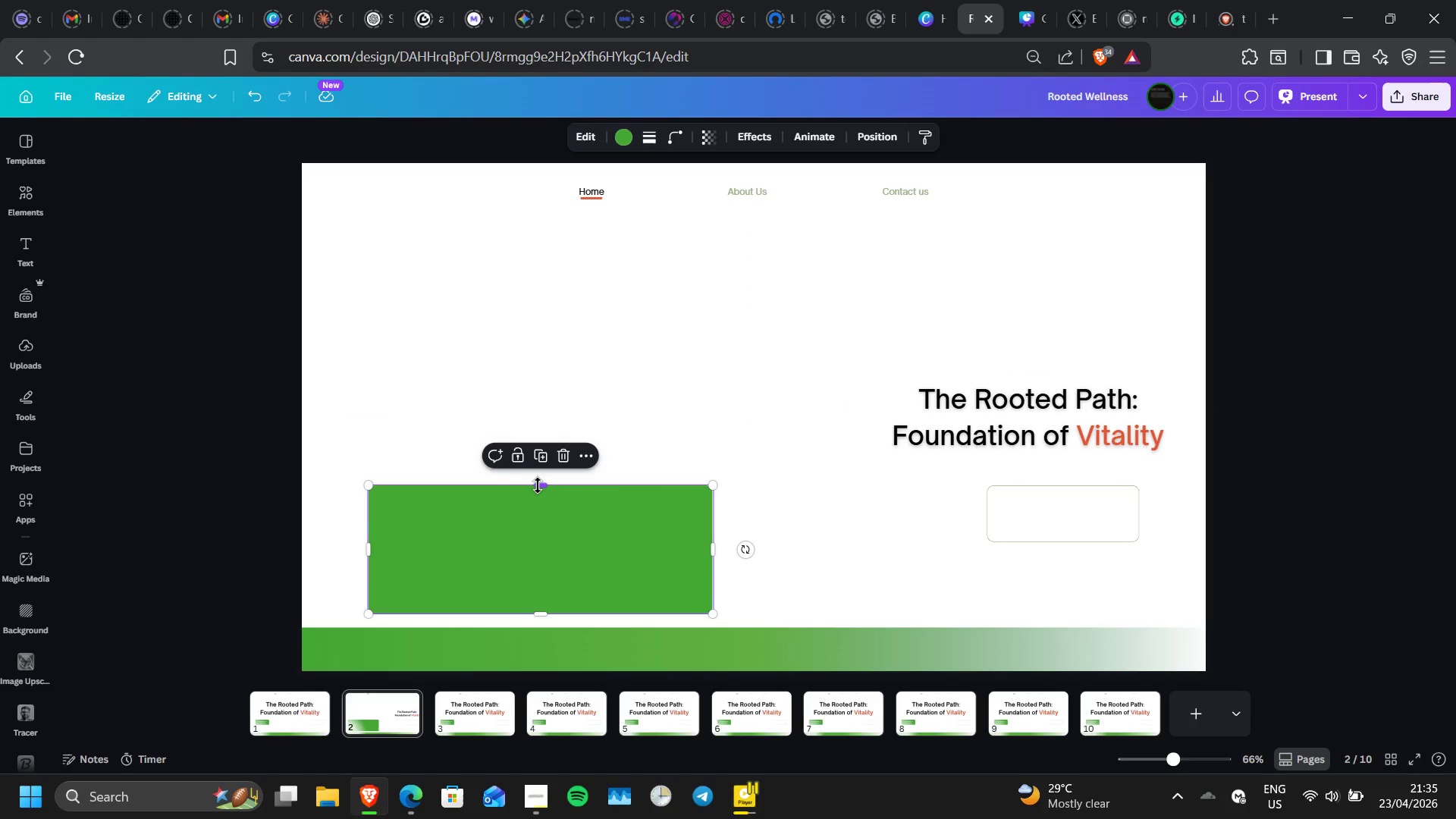 
left_click_drag(start_coordinate=[538, 485], to_coordinate=[557, 268])
 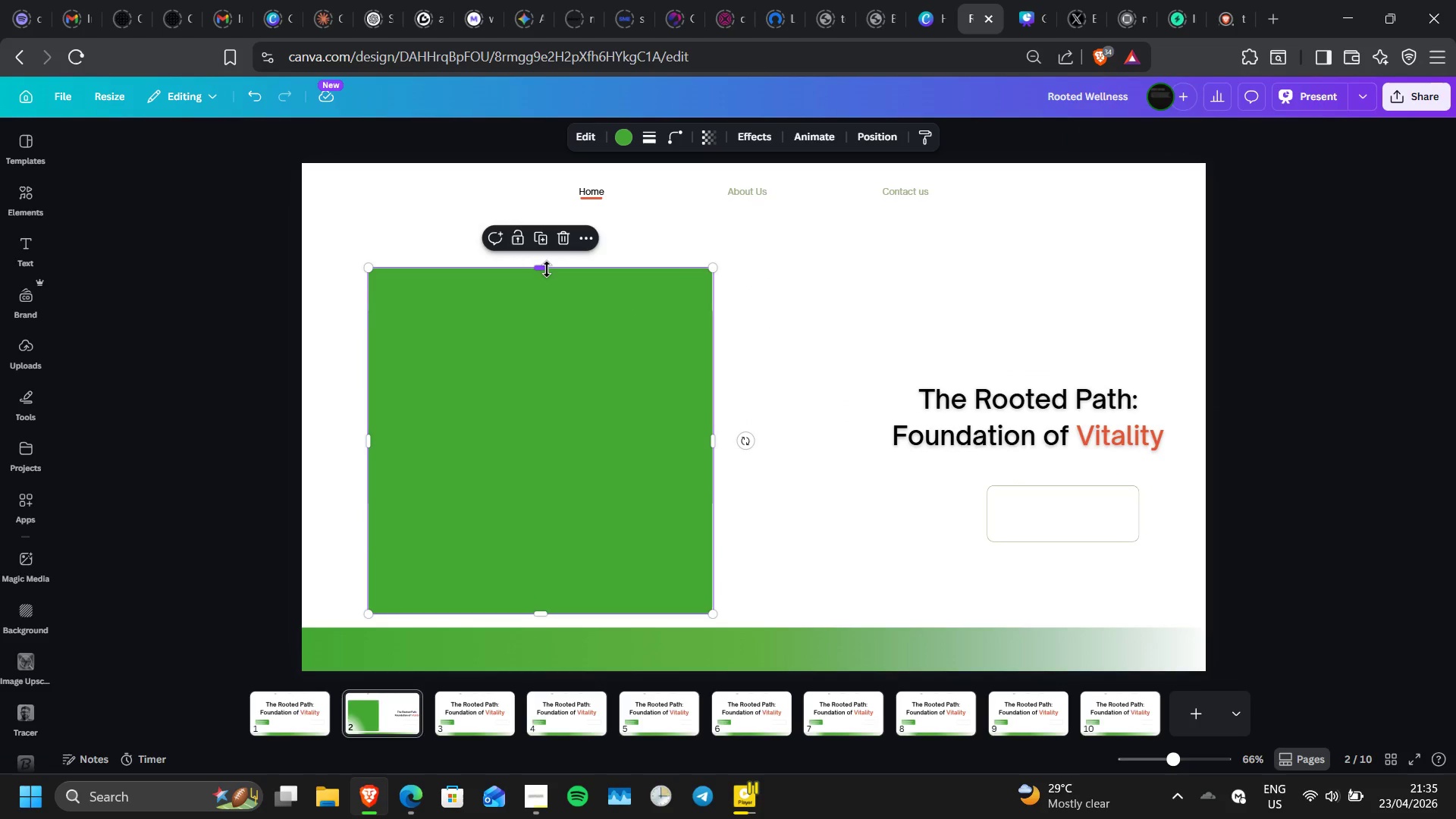 
left_click_drag(start_coordinate=[547, 269], to_coordinate=[548, 239])
 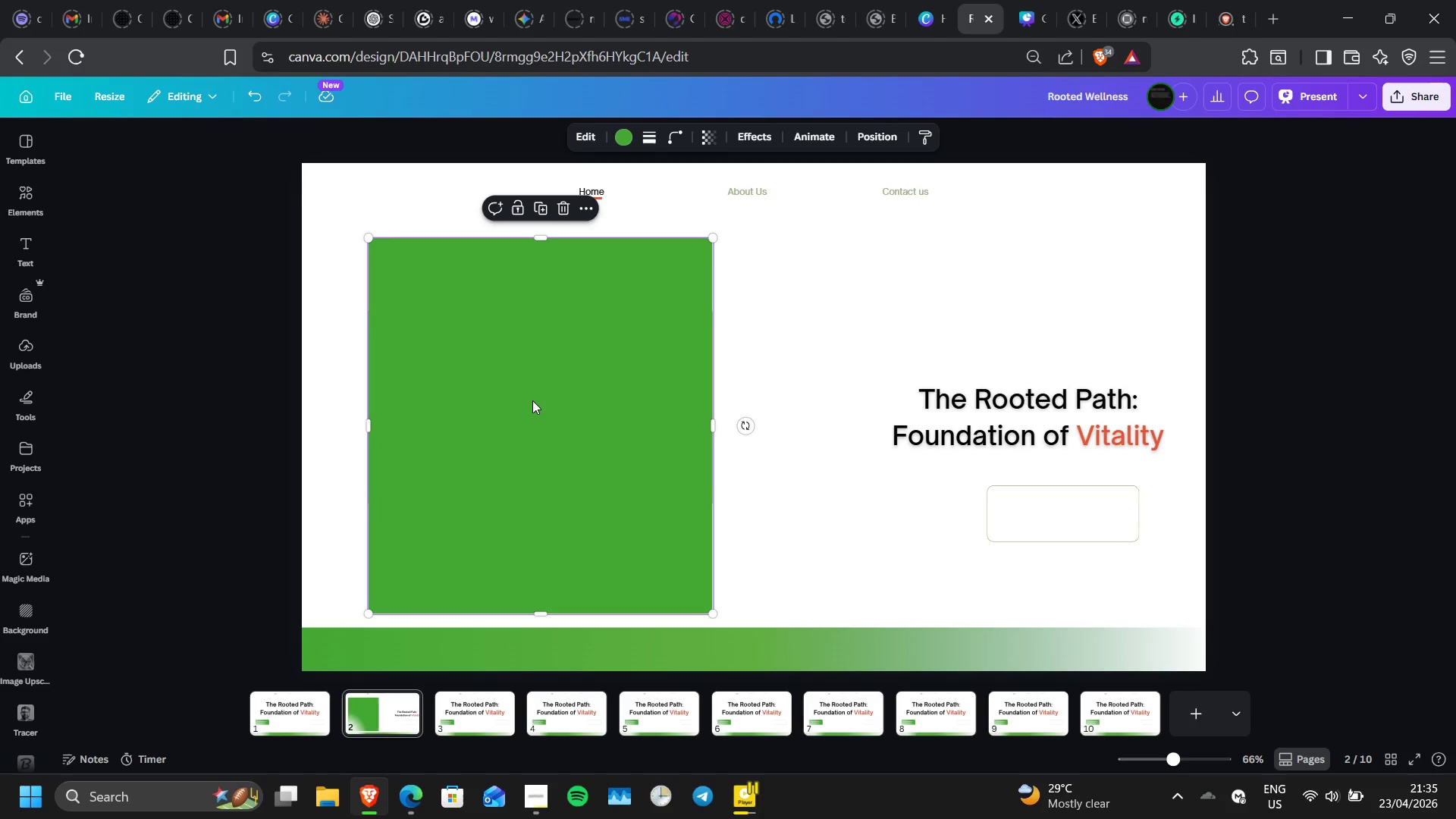 
left_click_drag(start_coordinate=[532, 400], to_coordinate=[491, 400])
 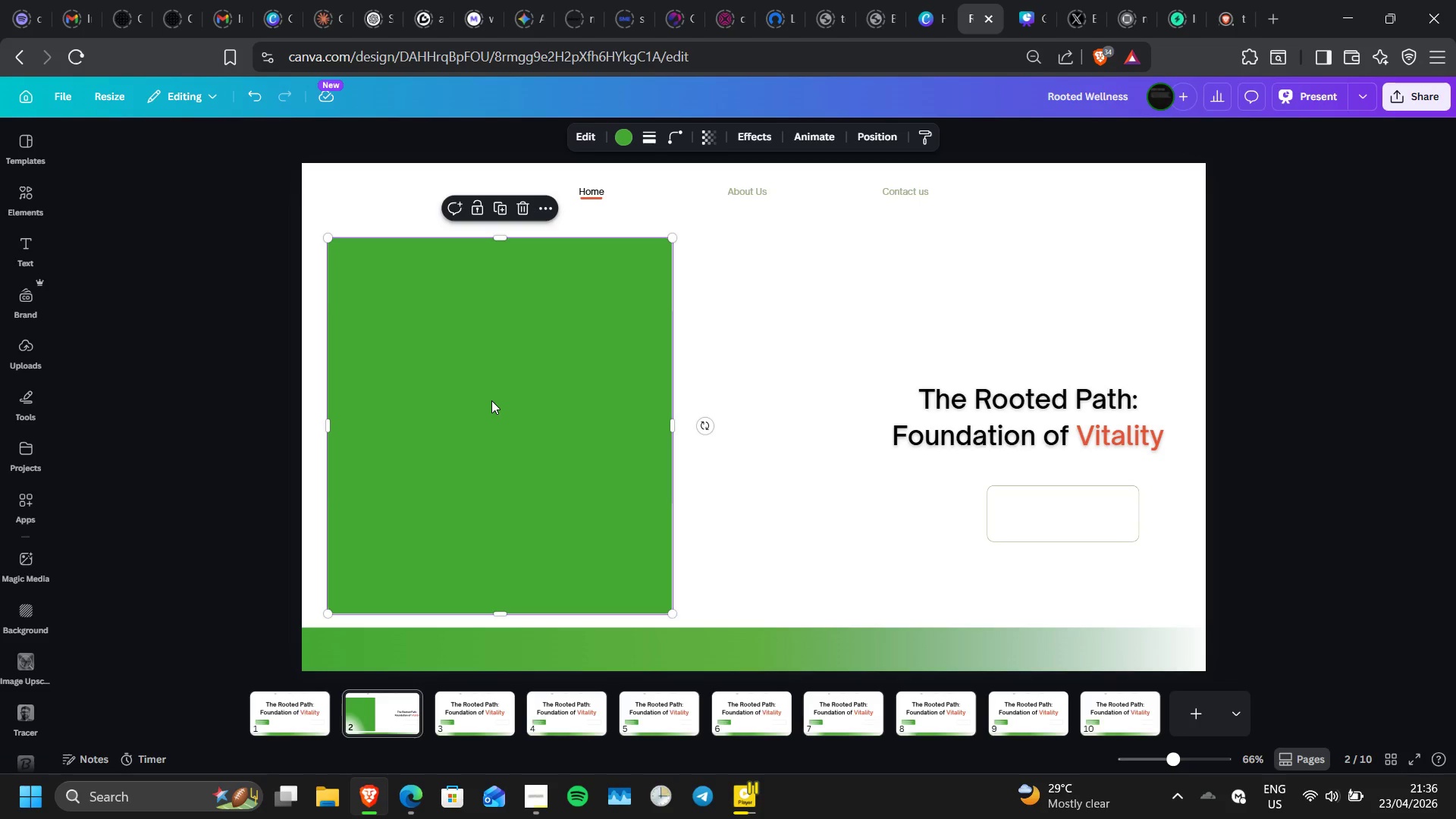 
wait(31.95)
 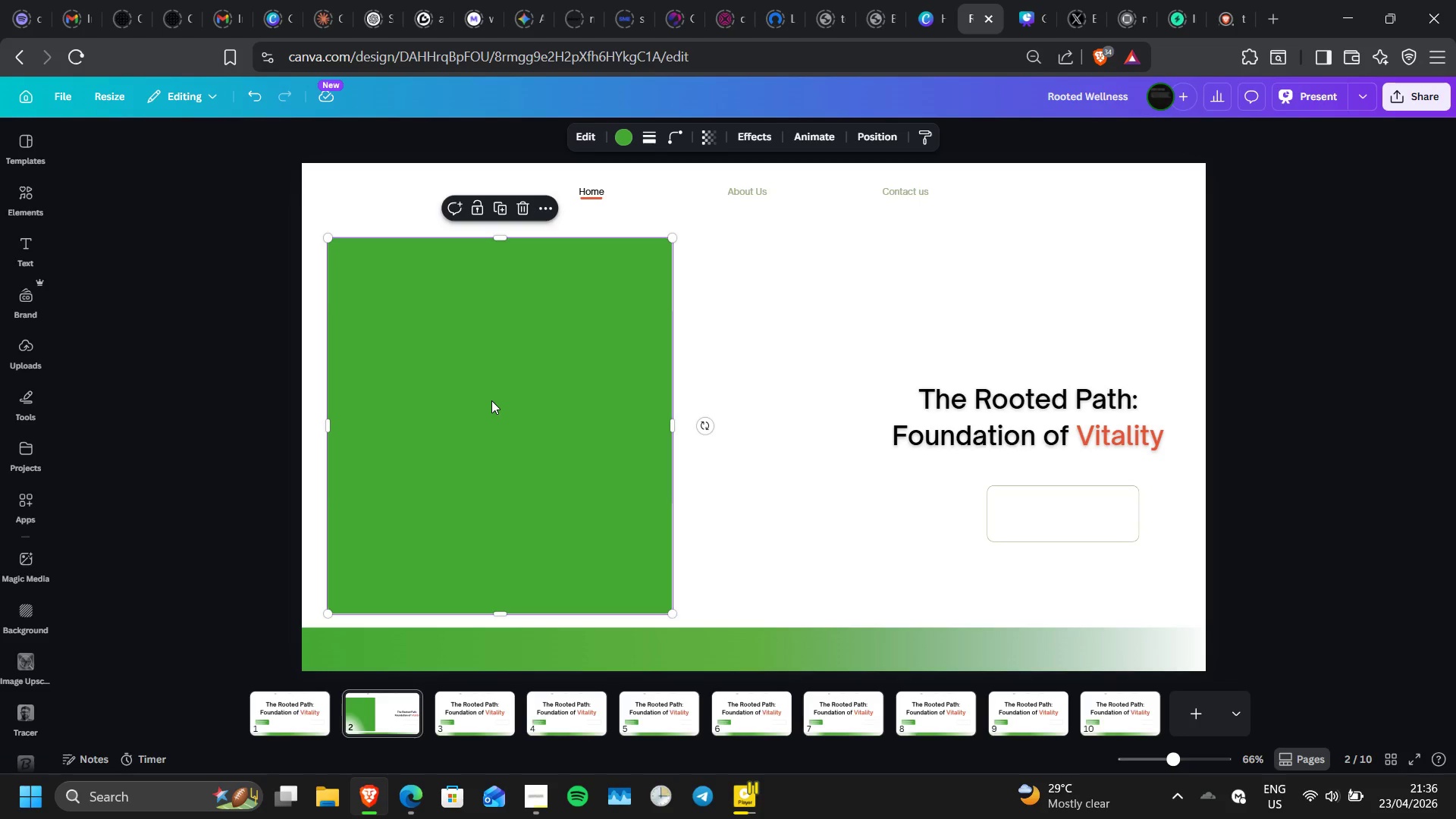 
left_click_drag(start_coordinate=[328, 239], to_coordinate=[416, 283])
 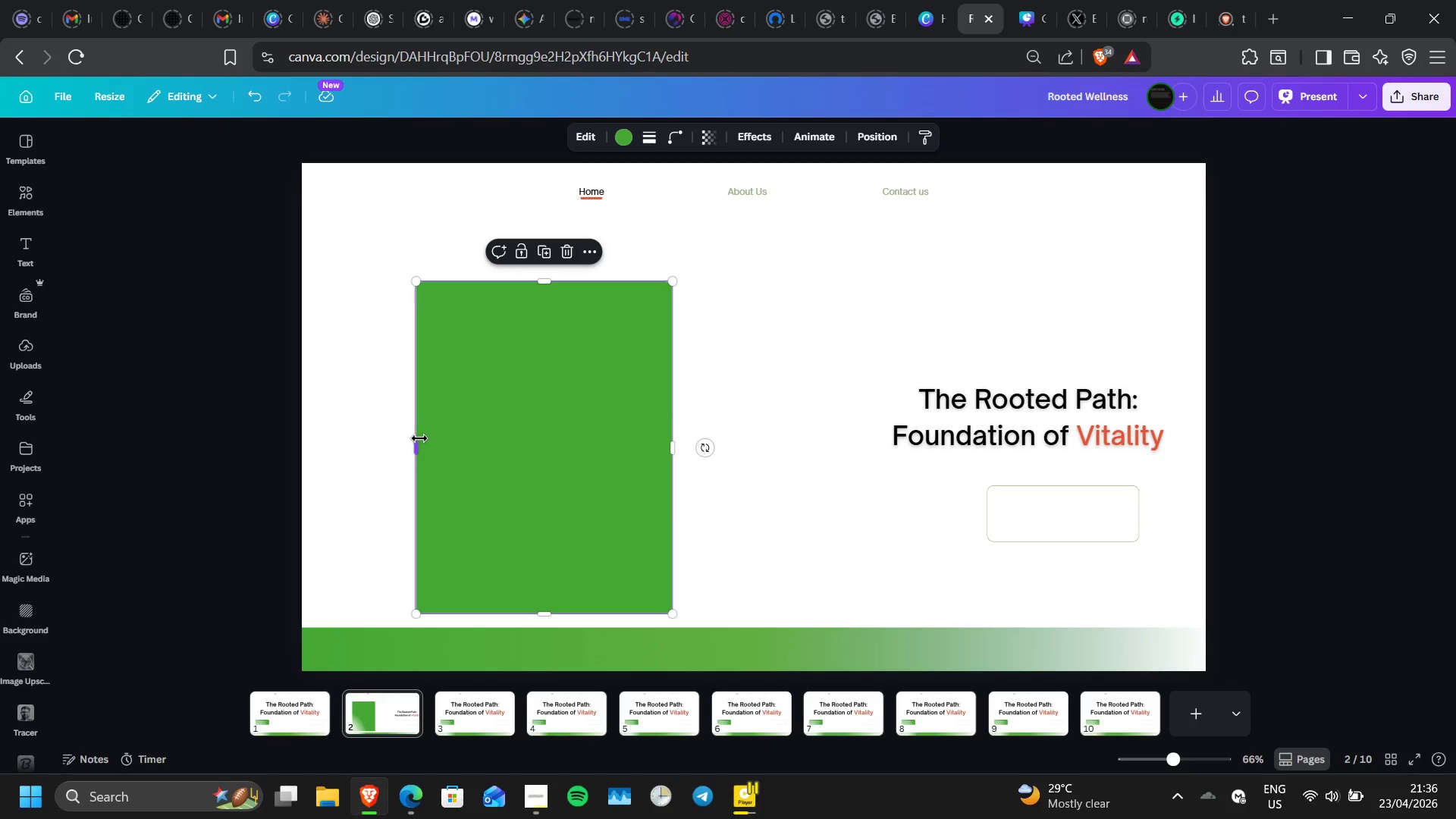 
left_click_drag(start_coordinate=[418, 449], to_coordinate=[369, 450])
 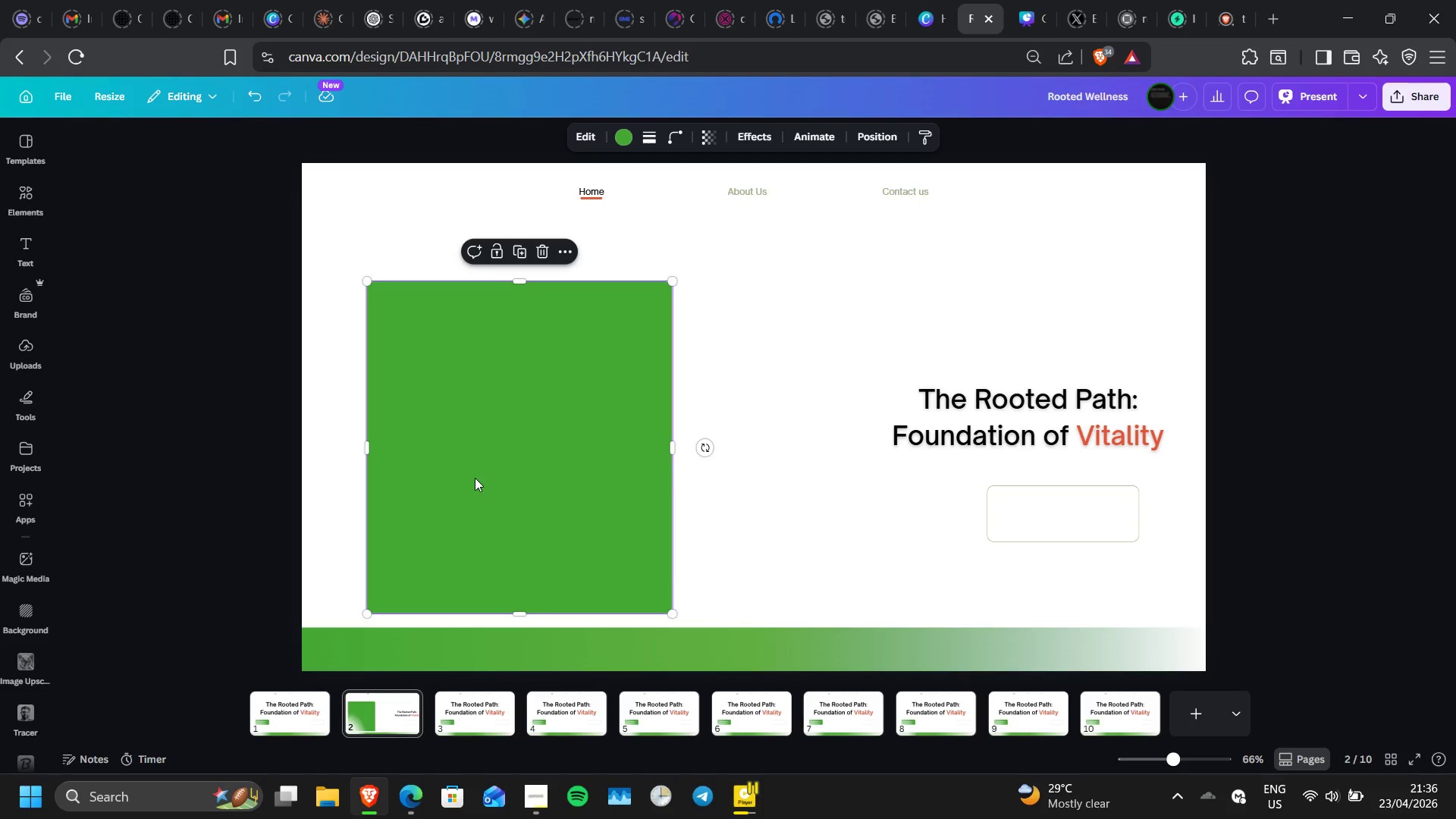 
left_click_drag(start_coordinate=[475, 478], to_coordinate=[458, 466])
 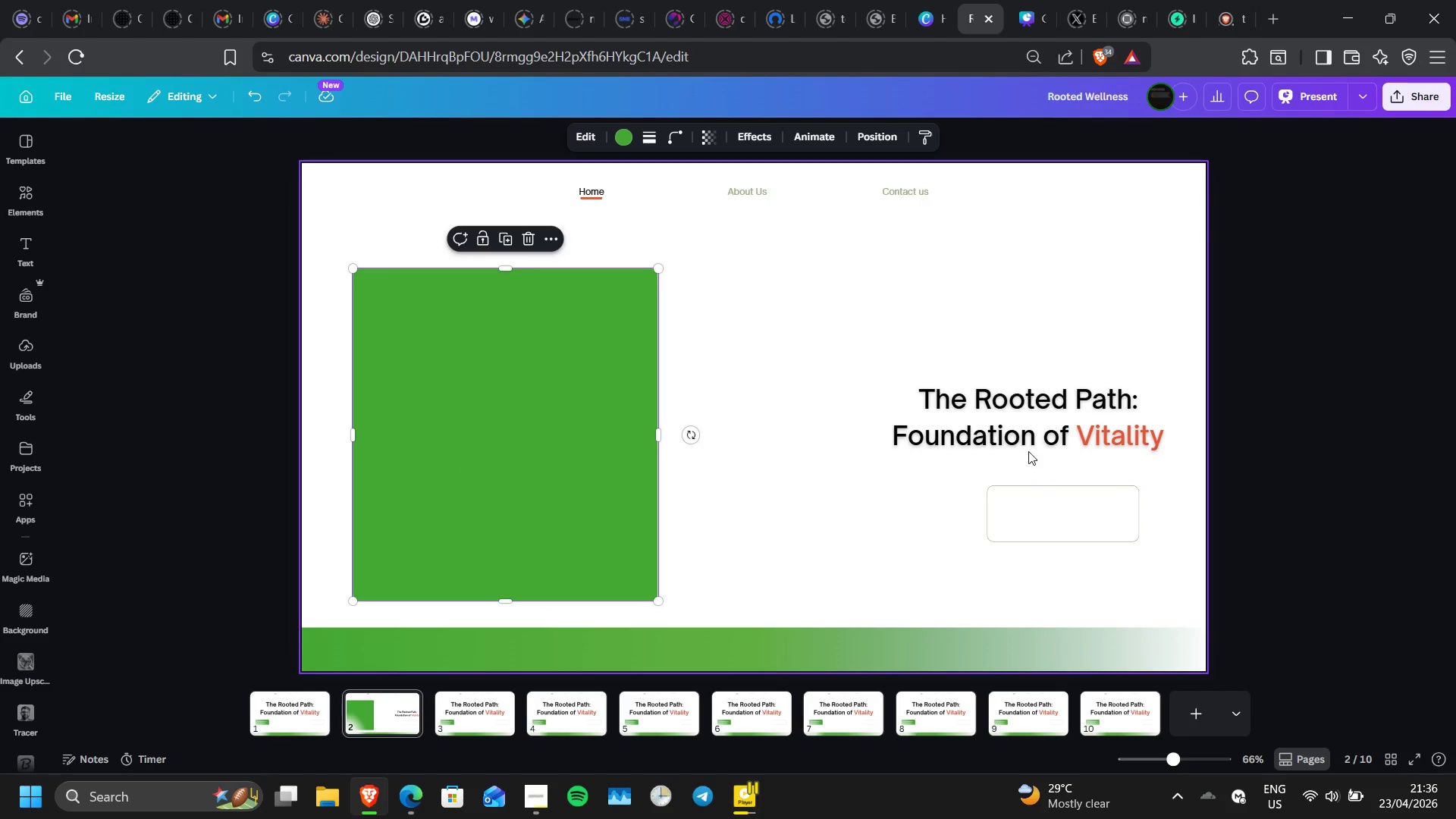 
left_click_drag(start_coordinate=[1034, 439], to_coordinate=[934, 357])
 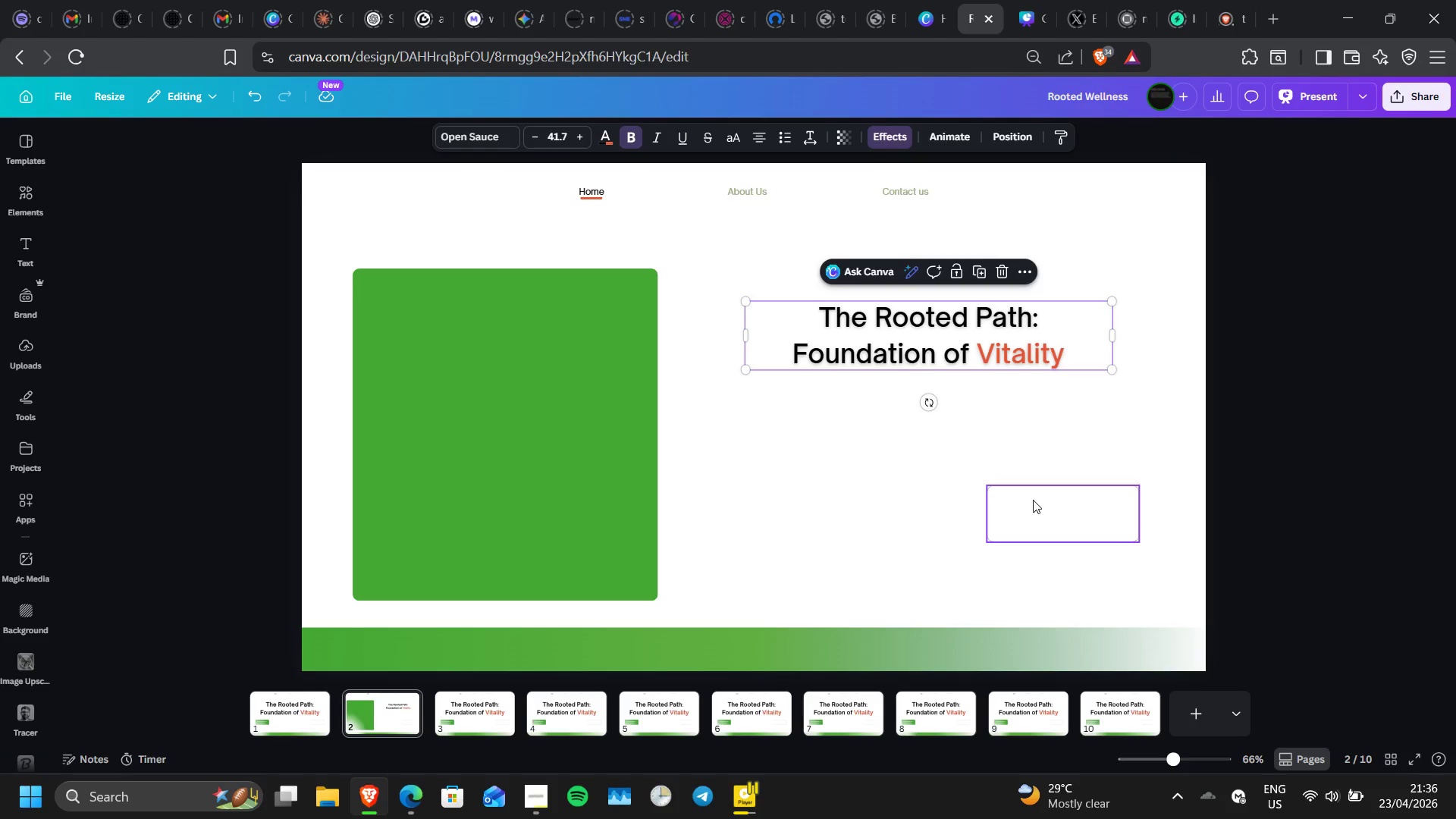 
left_click_drag(start_coordinate=[1033, 500], to_coordinate=[814, 431])
 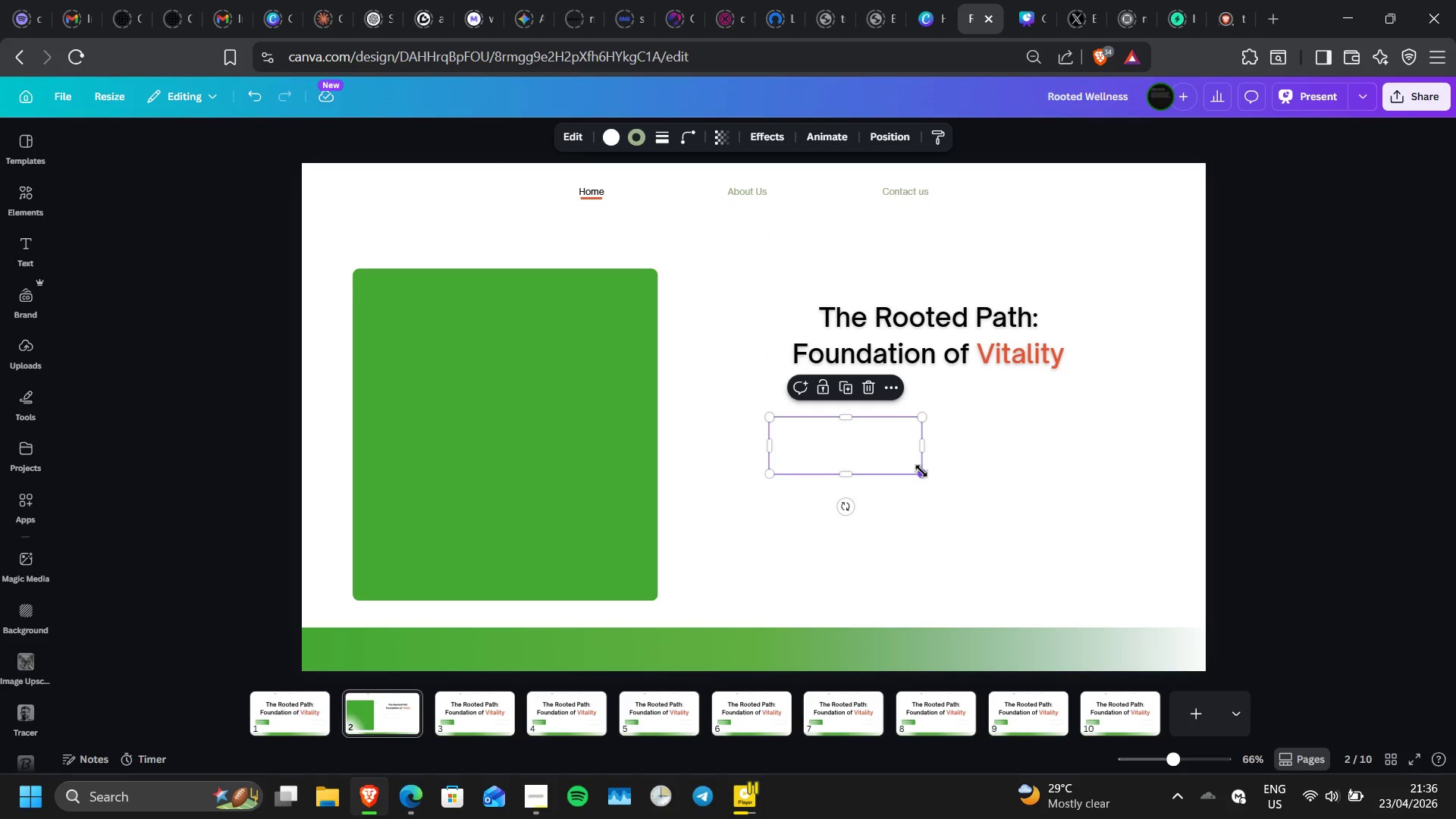 
left_click_drag(start_coordinate=[921, 471], to_coordinate=[1147, 592])
 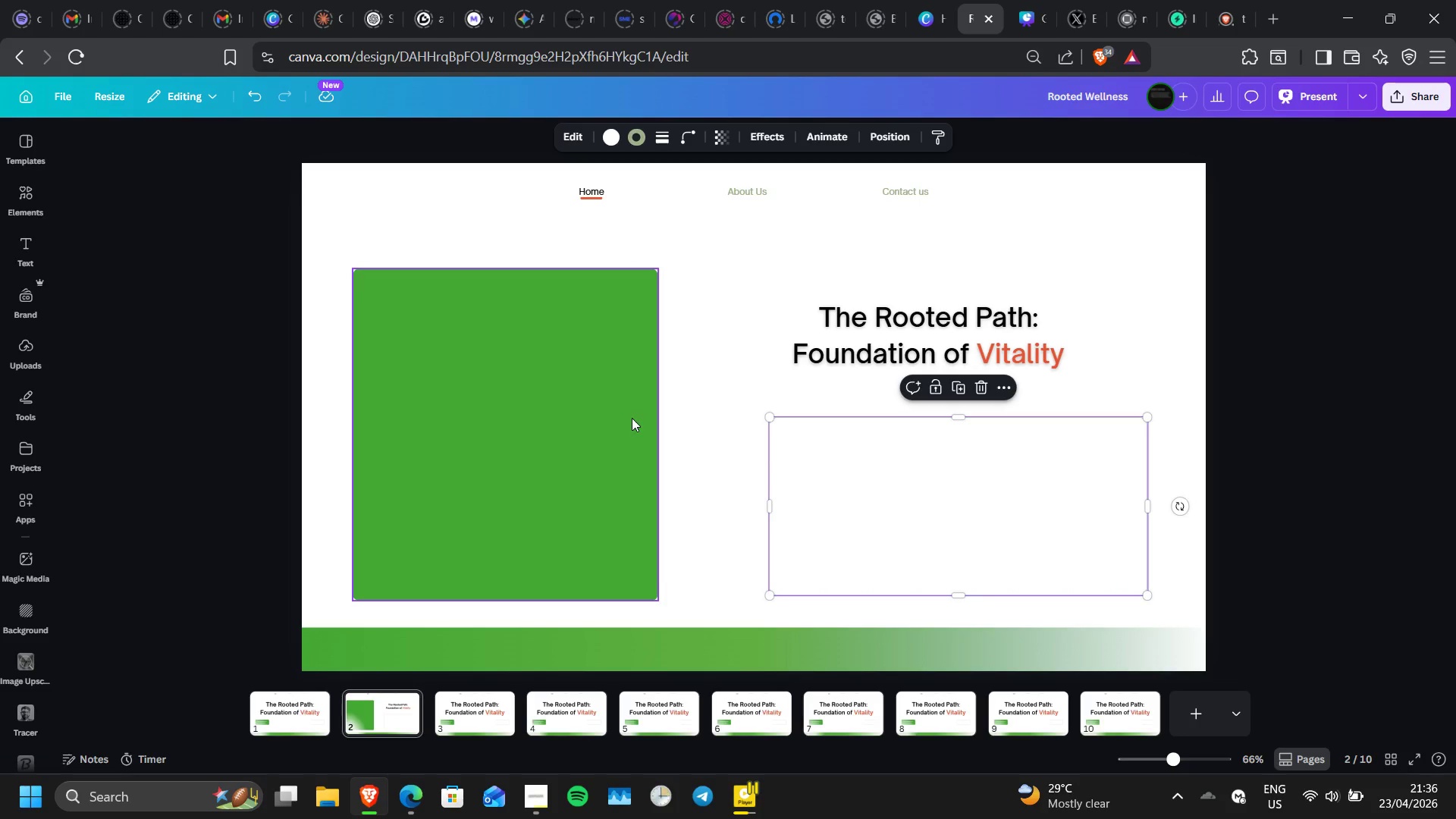 
left_click([607, 419])
 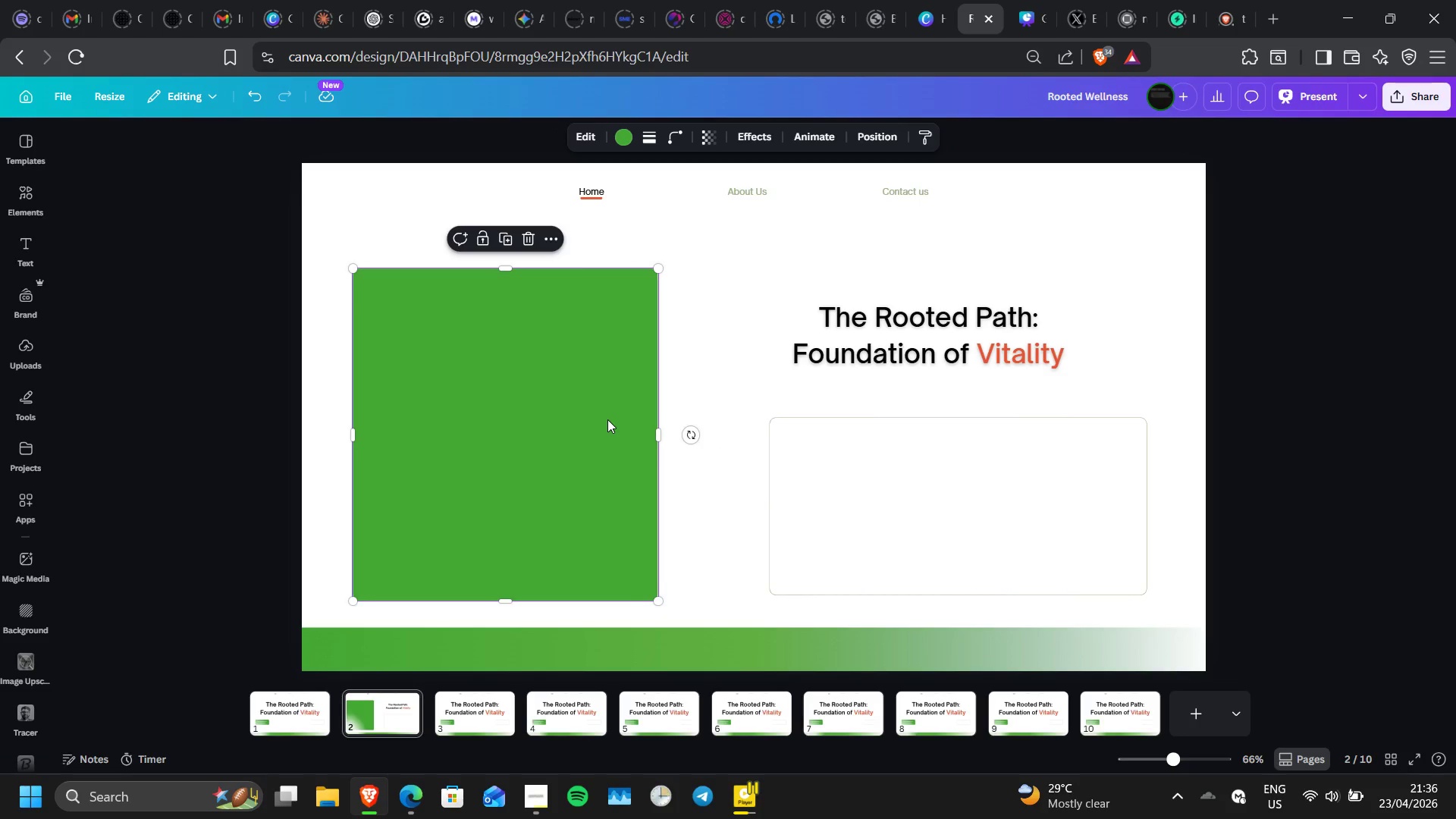 
key(R)
 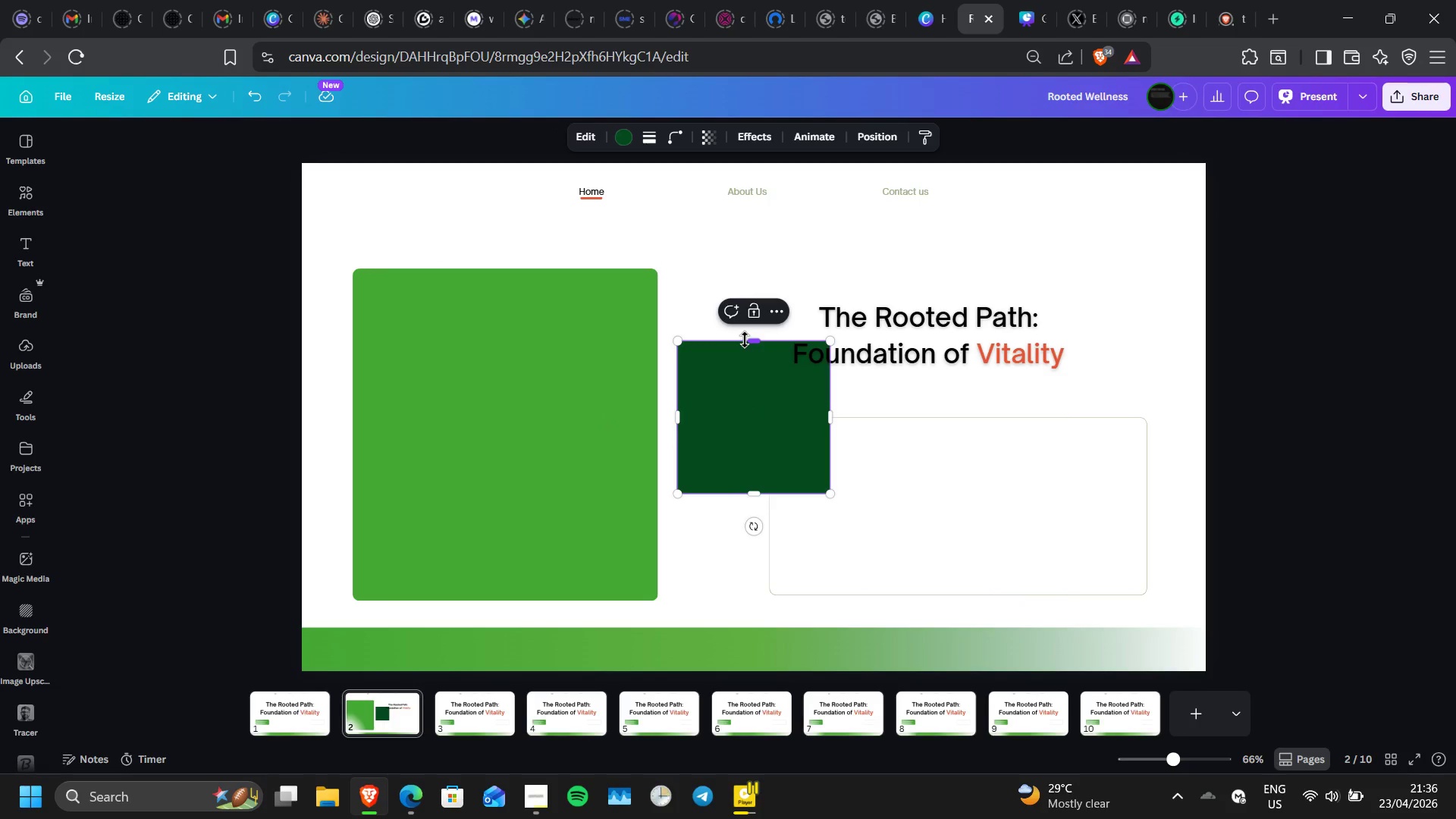 
left_click_drag(start_coordinate=[745, 340], to_coordinate=[748, 469])
 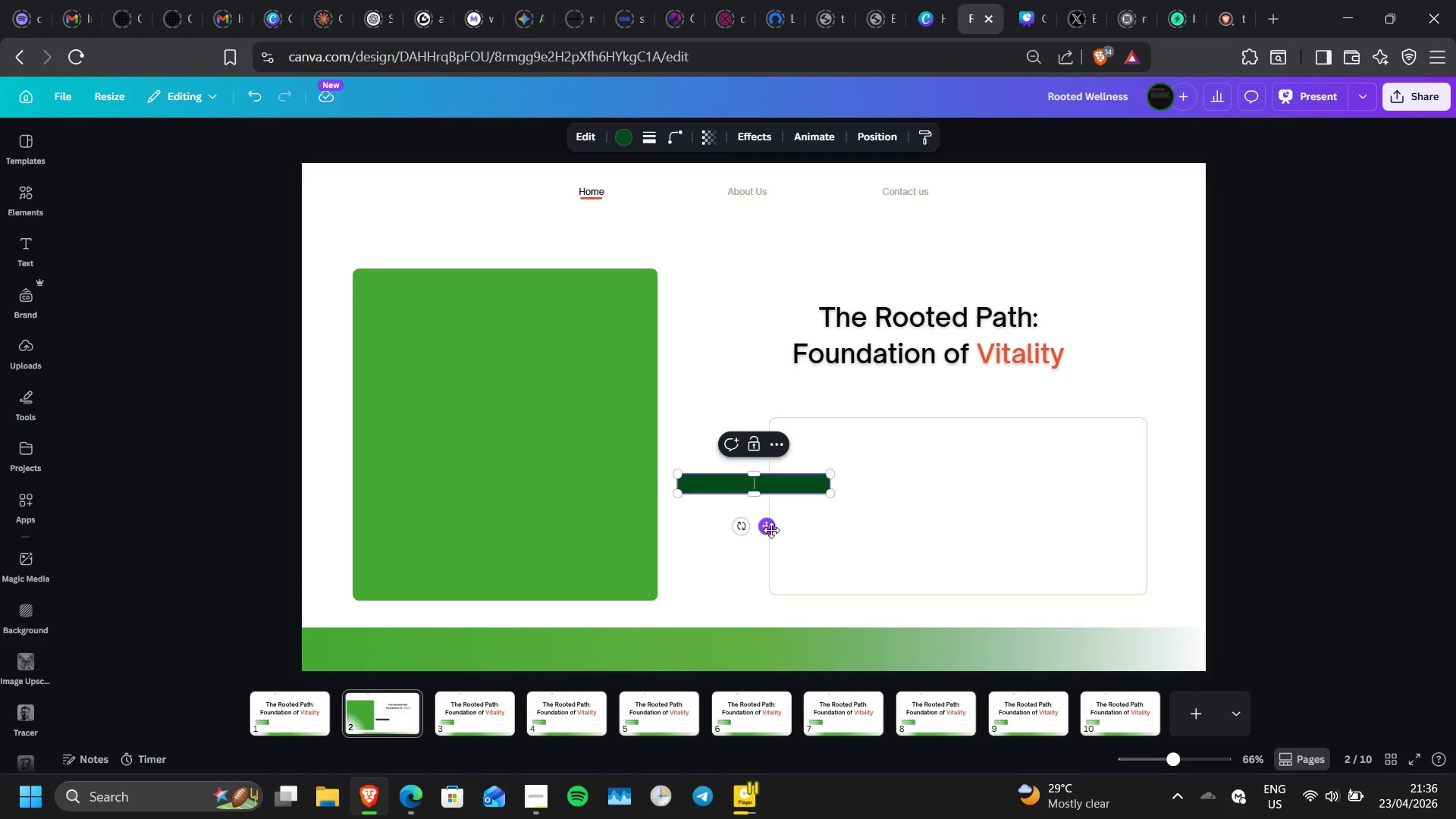 
left_click_drag(start_coordinate=[771, 530], to_coordinate=[883, 497])
 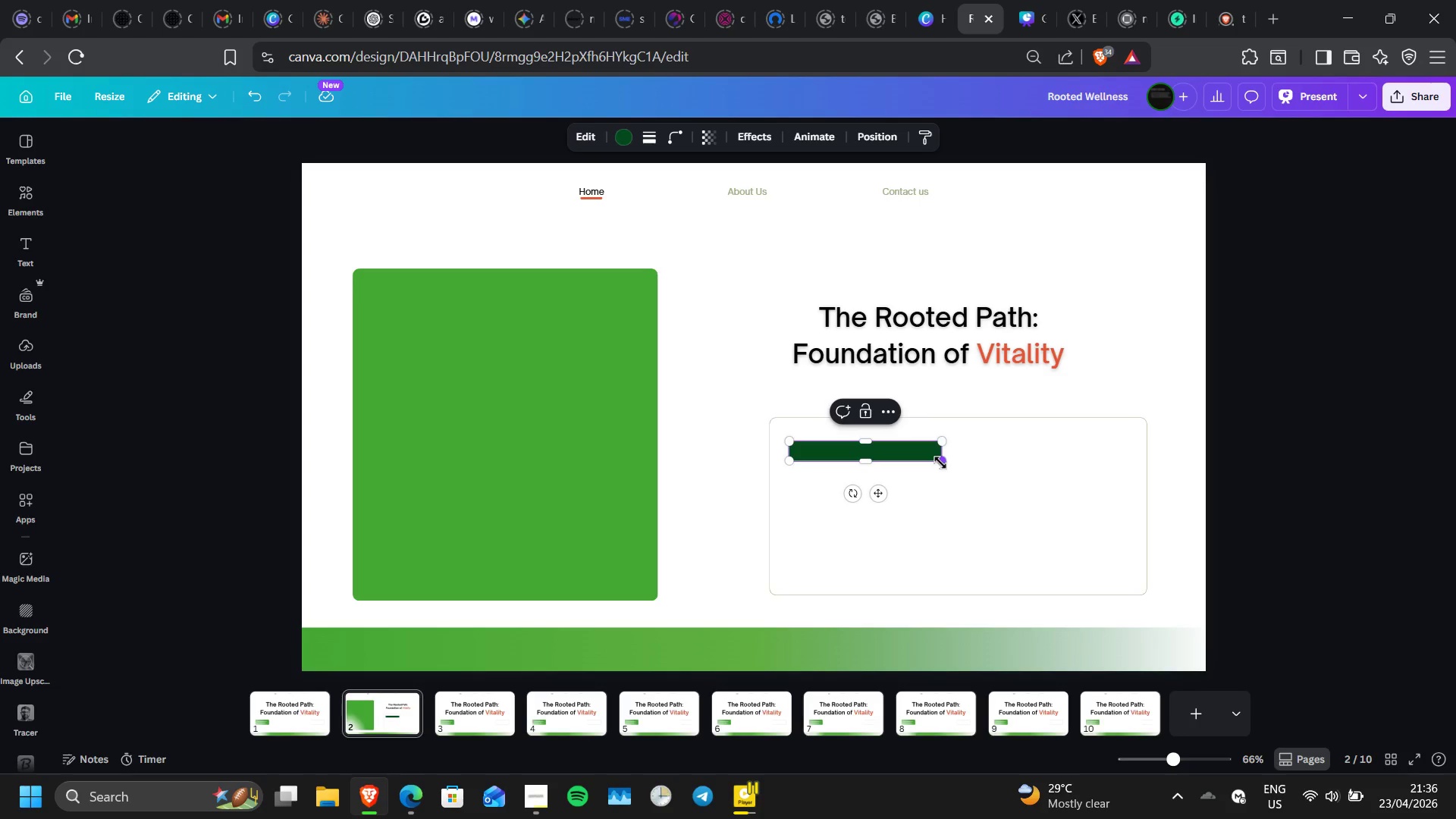 
left_click_drag(start_coordinate=[940, 463], to_coordinate=[1120, 472])
 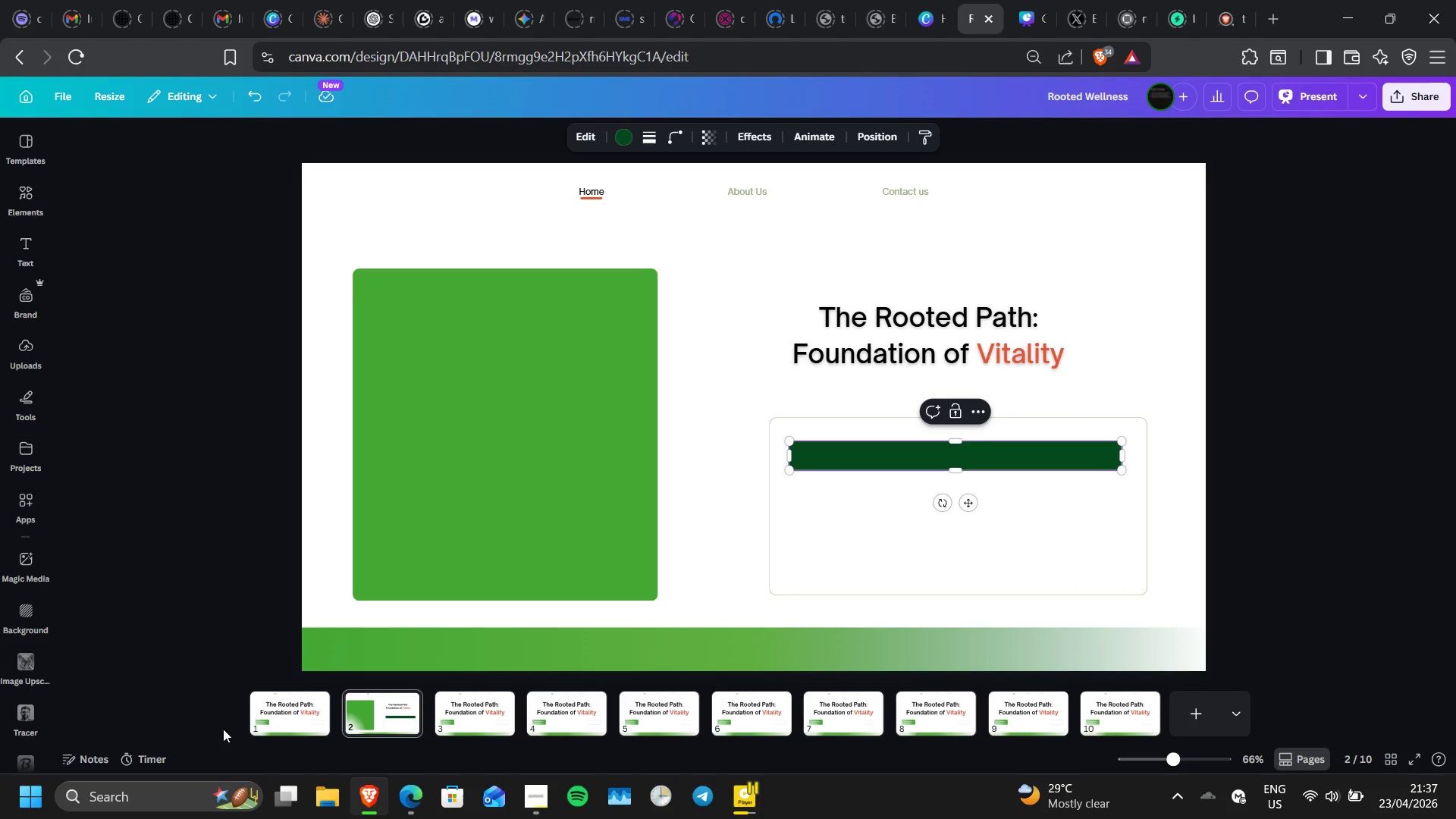 
left_click([312, 714])
 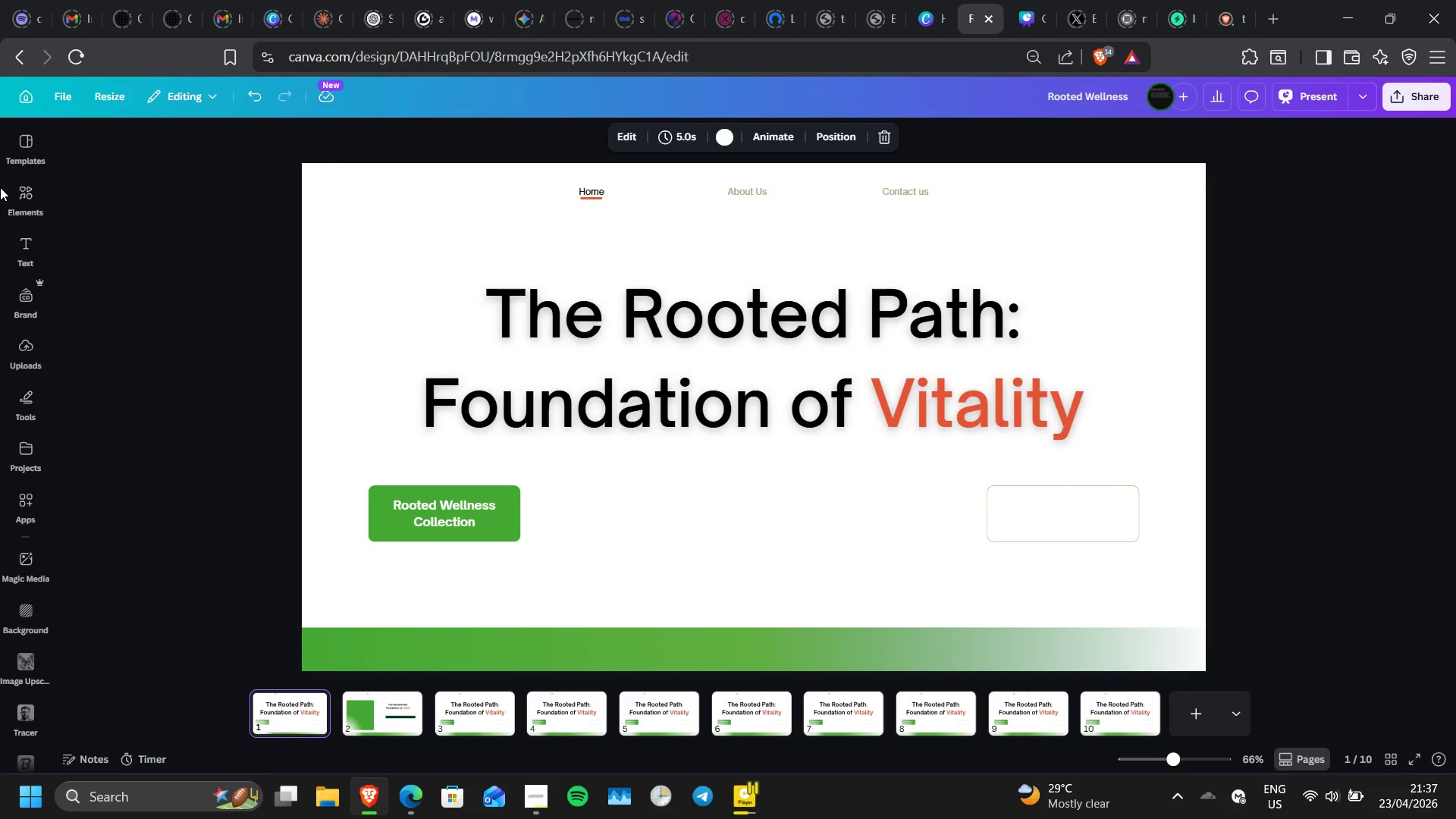 
left_click([42, 206])
 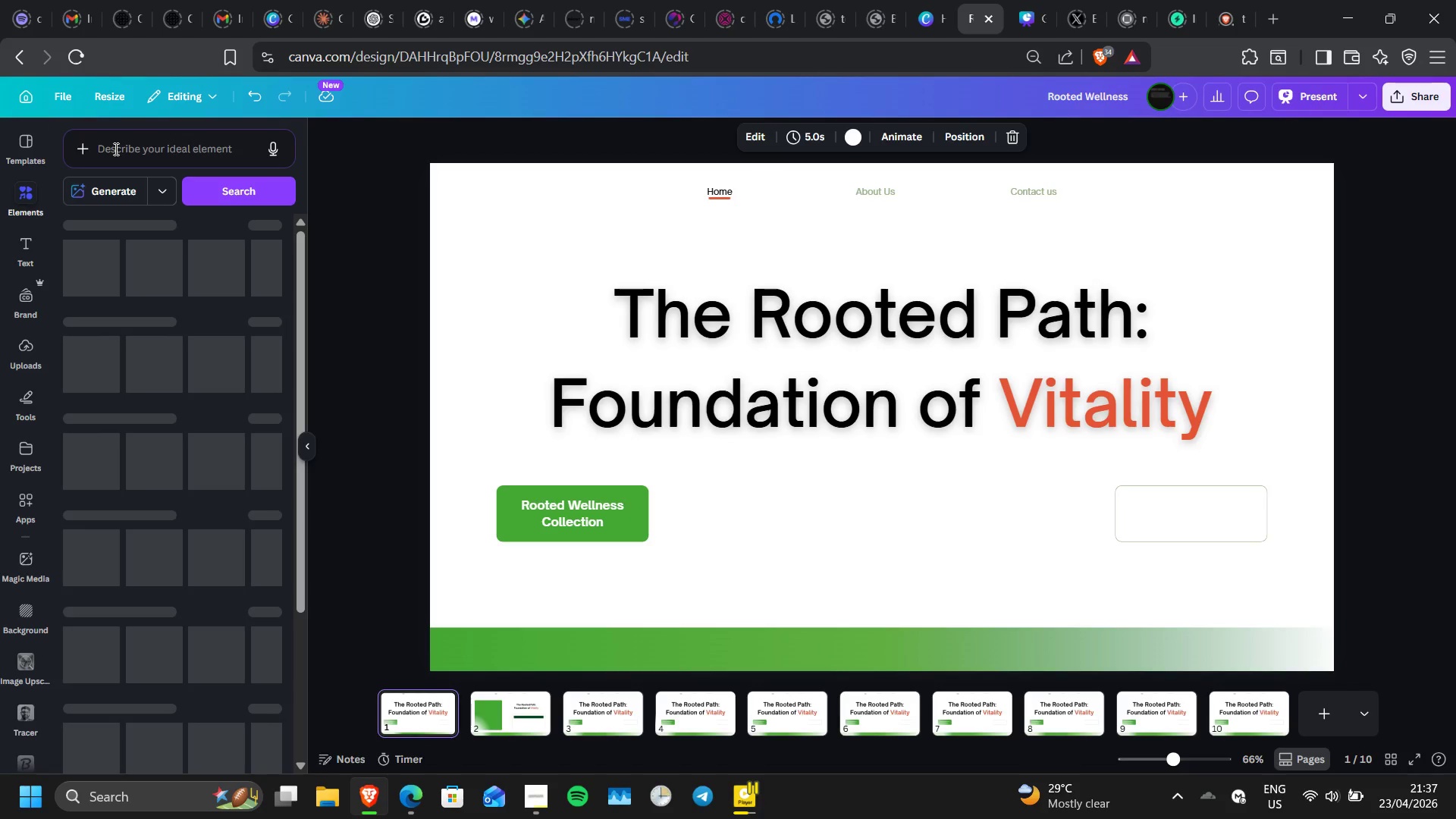 
left_click([115, 149])
 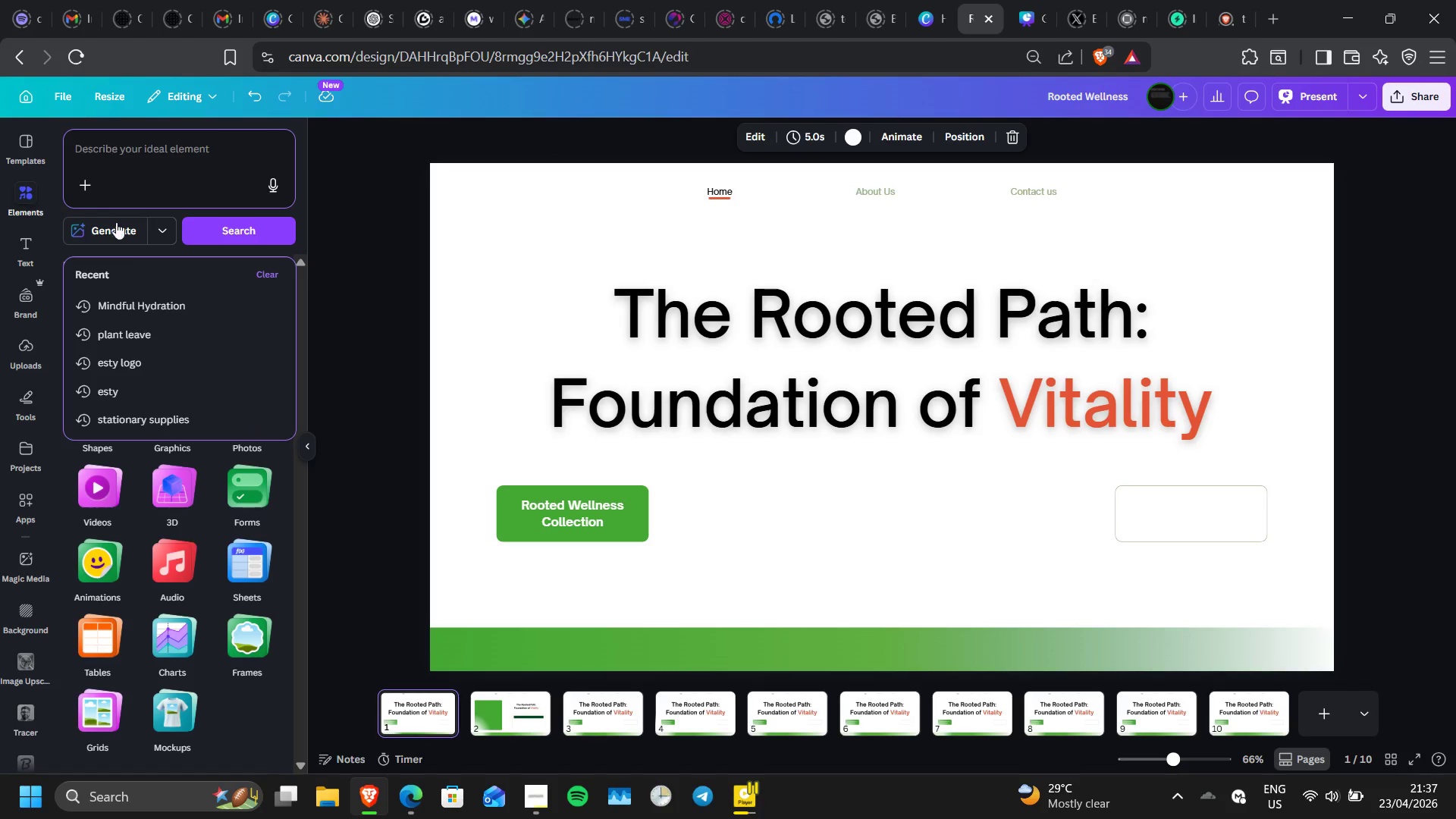 
left_click([136, 328])
 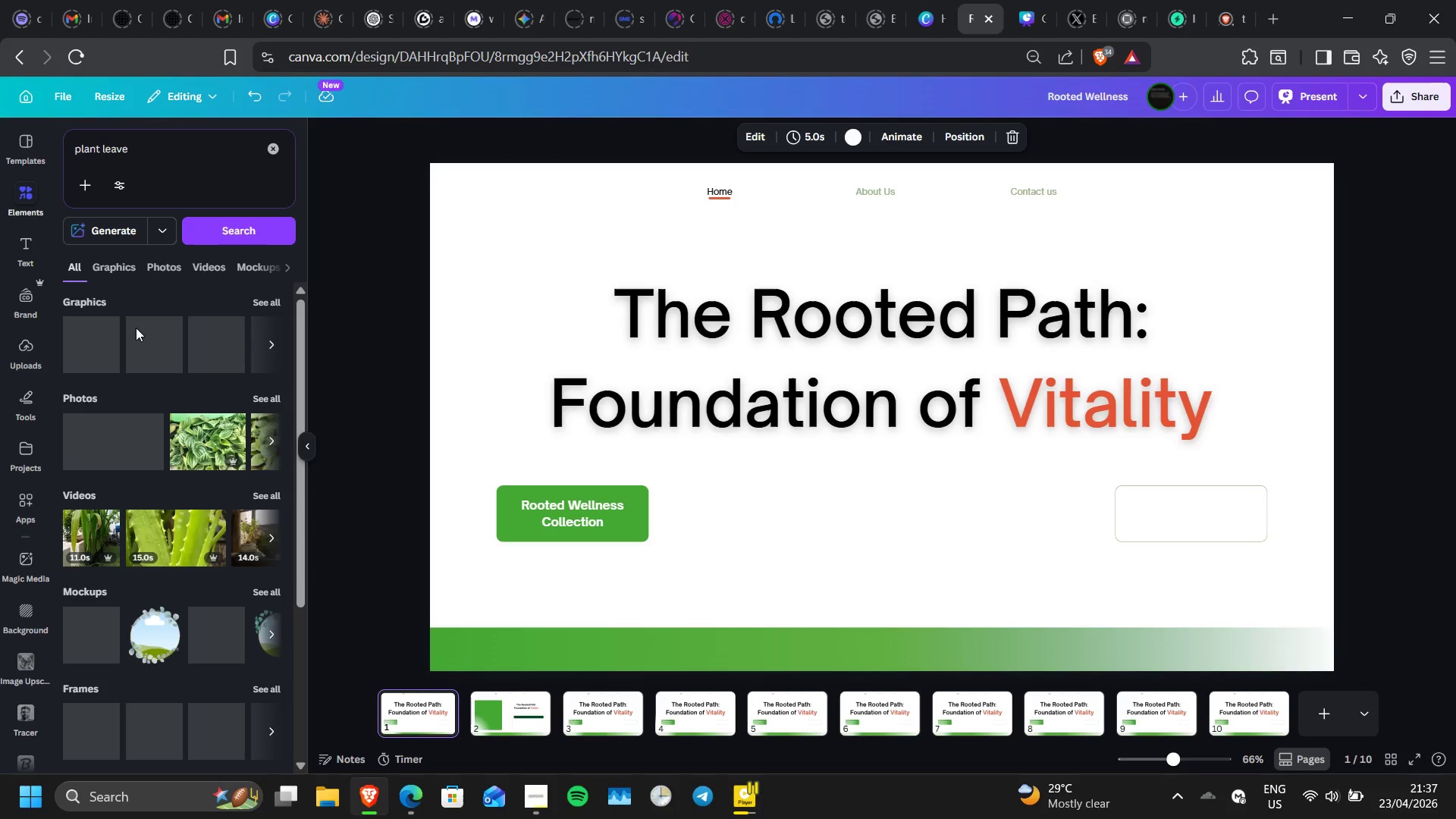 
wait(7.55)
 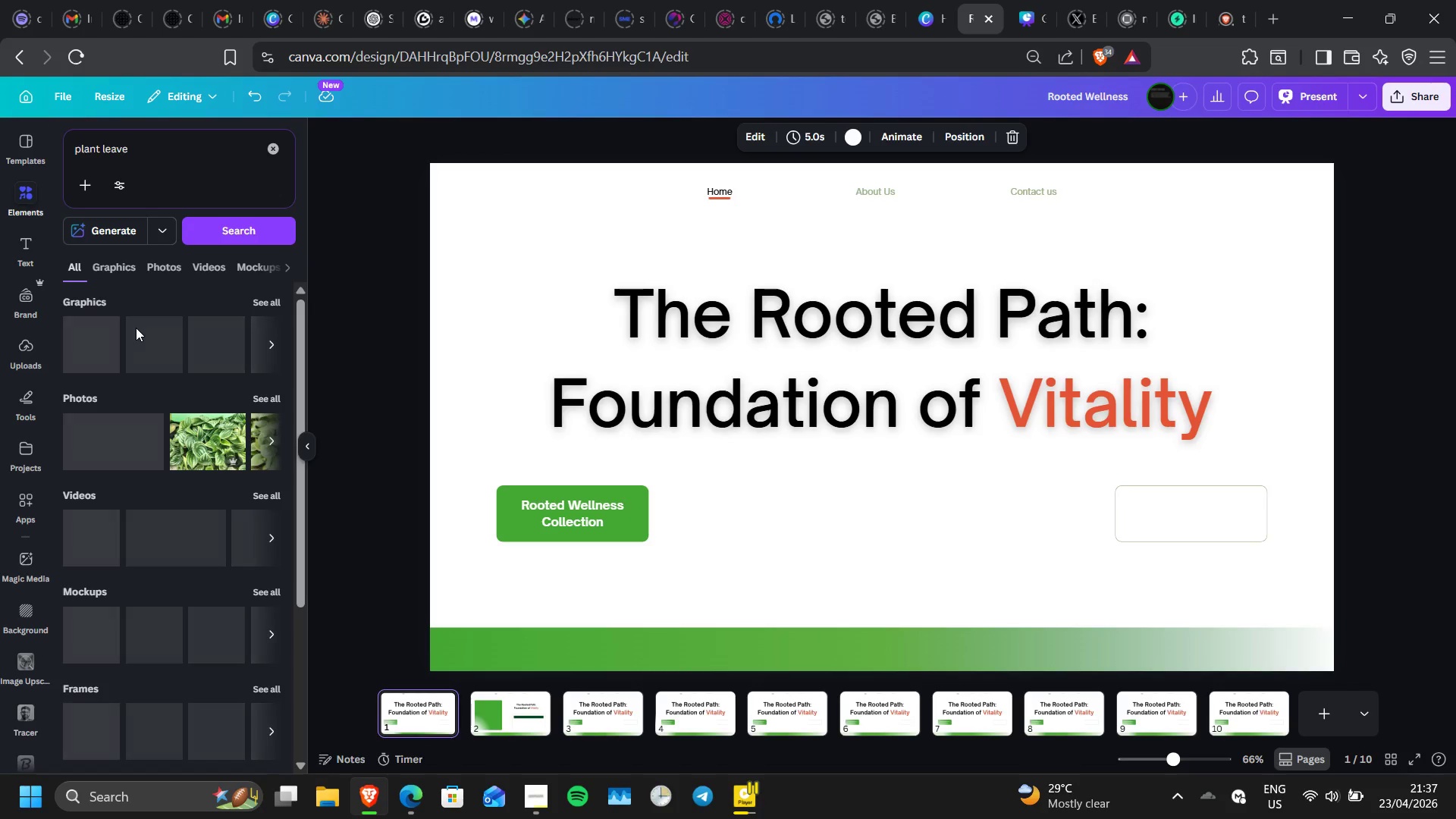 
left_click([160, 274])
 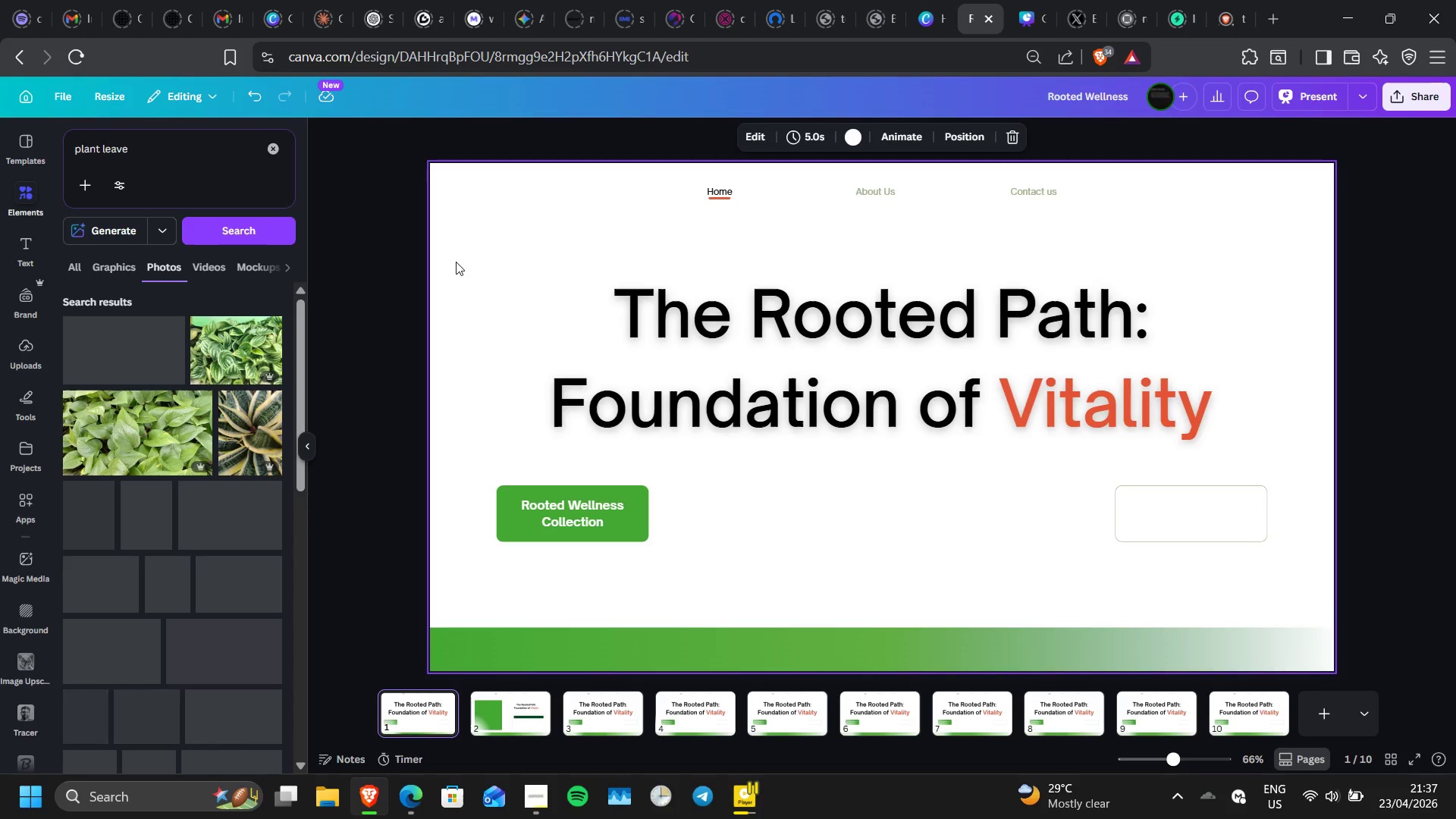 
wait(13.53)
 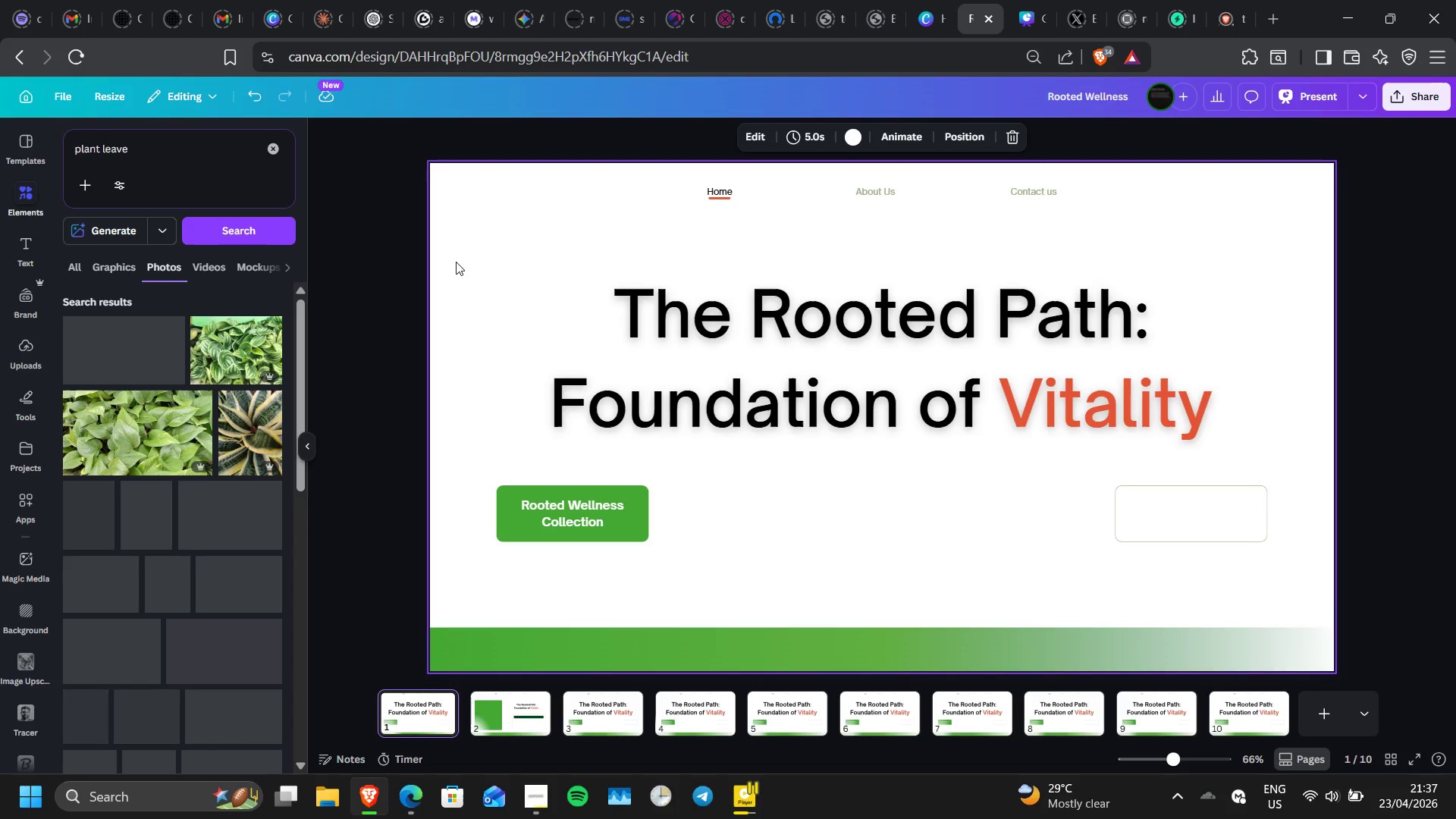 
left_click([866, 288])
 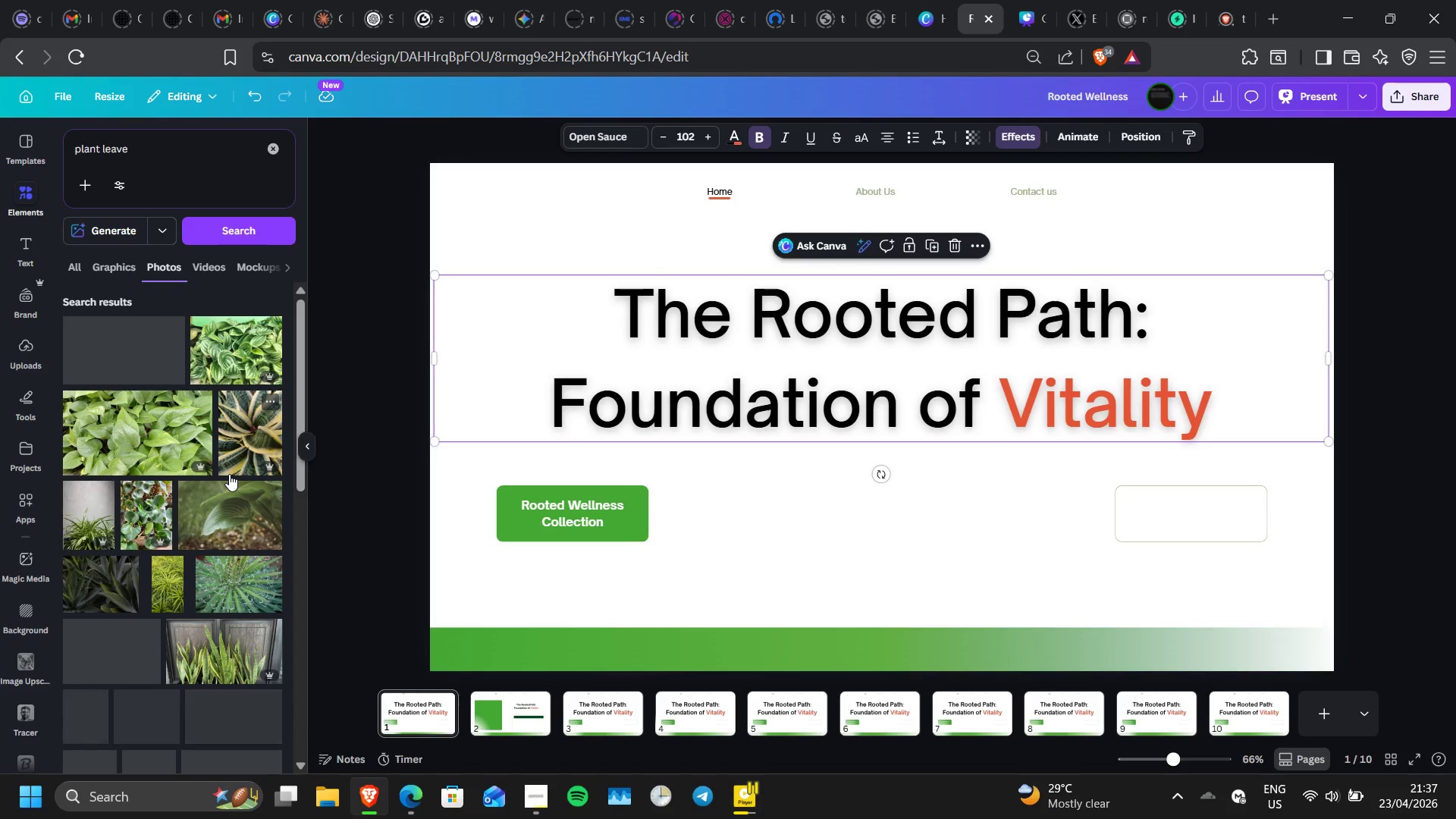 
wait(10.09)
 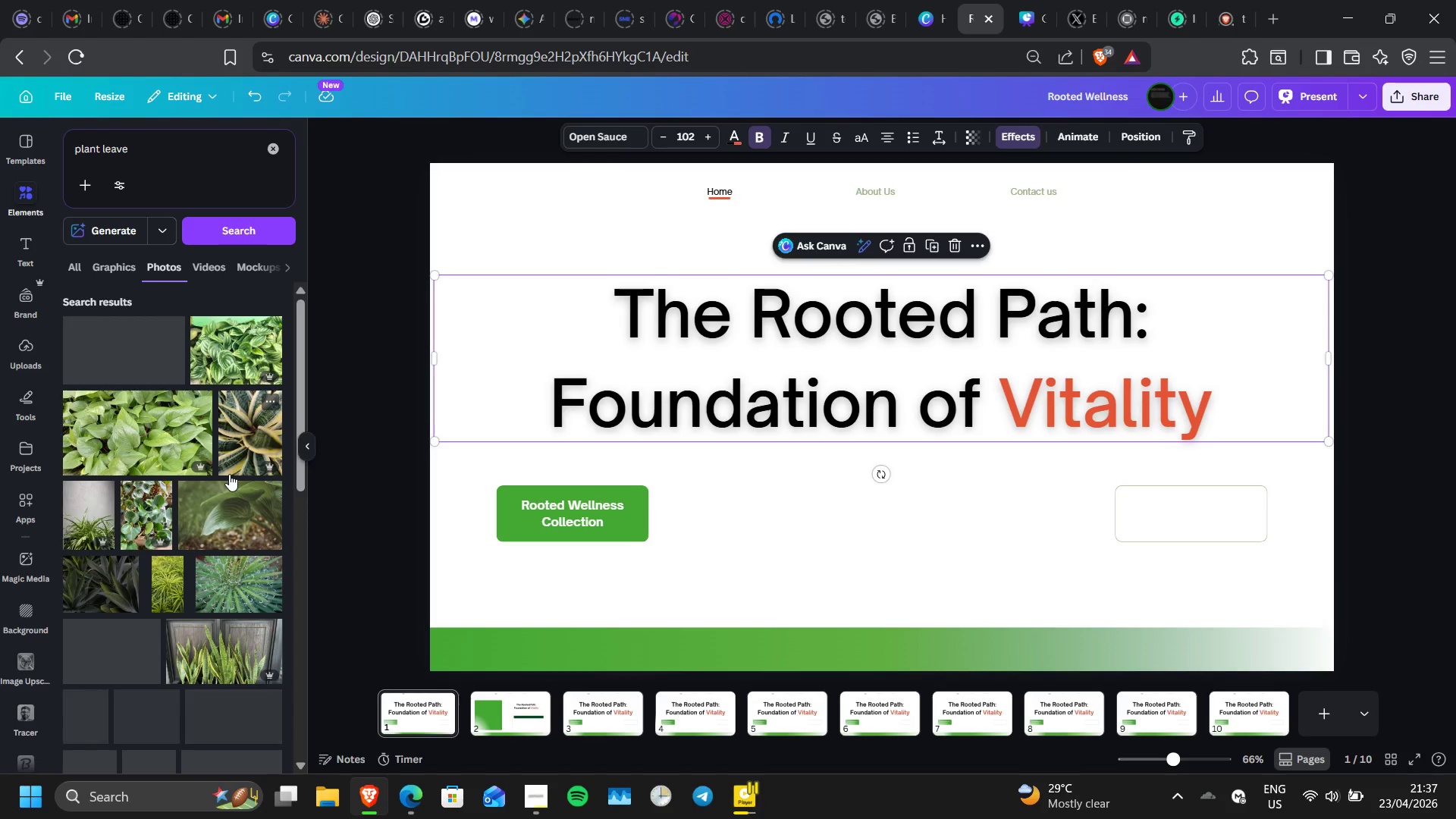 
scroll: coordinate [144, 592], scroll_direction: none, amount: 0.0
 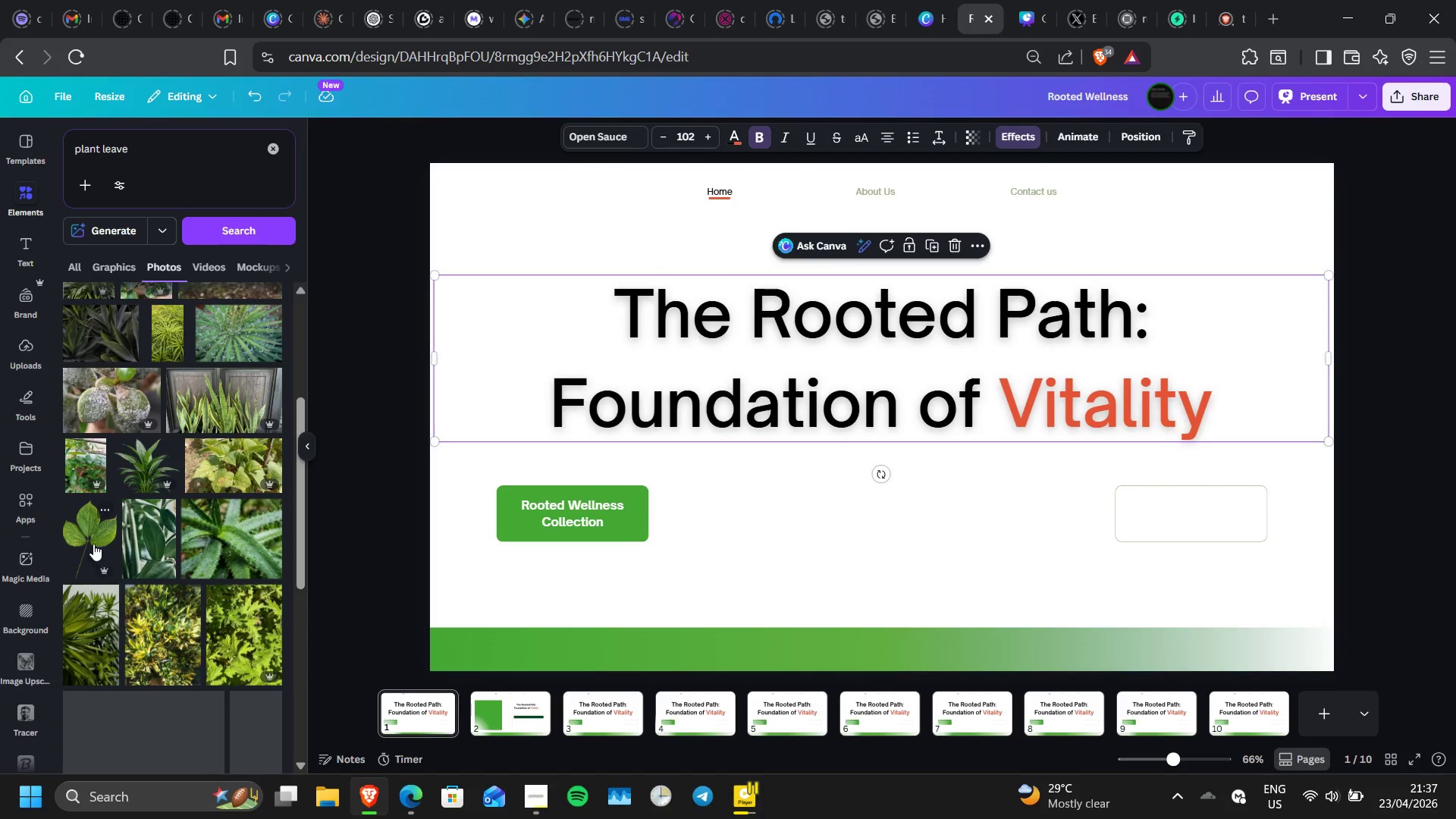 
left_click([93, 542])
 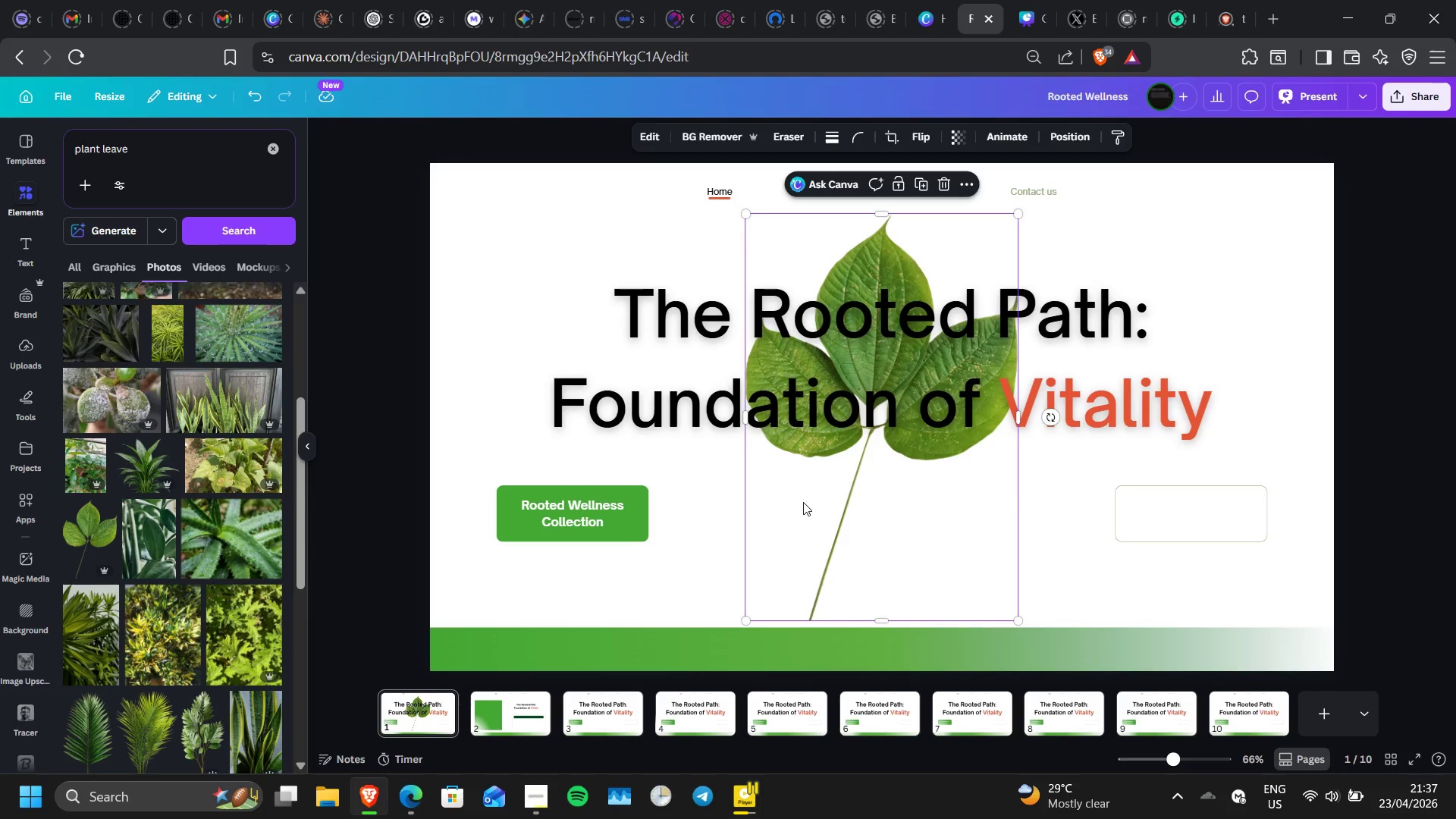 
left_click_drag(start_coordinate=[803, 502], to_coordinate=[792, 692])
 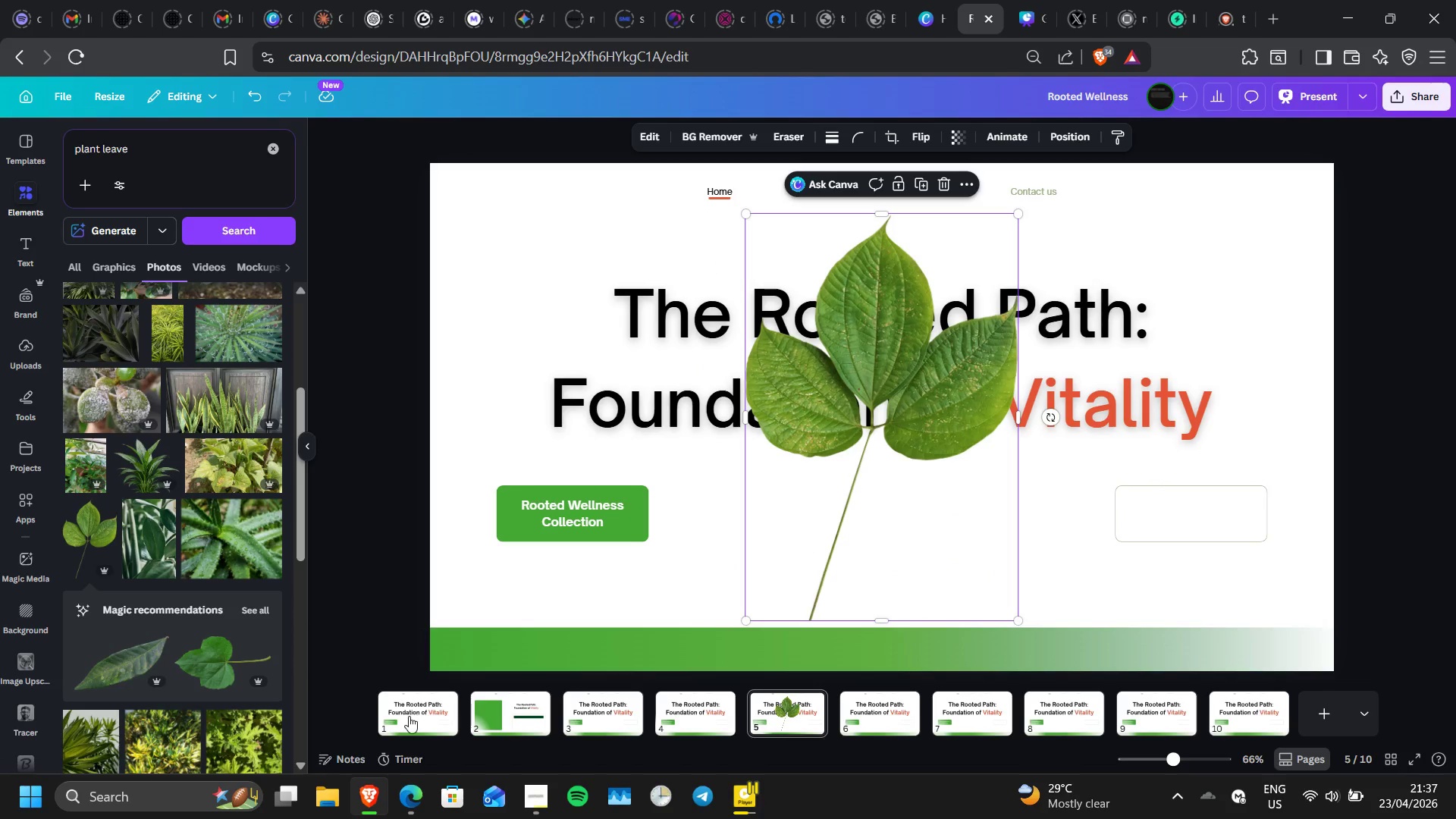 
left_click([415, 721])
 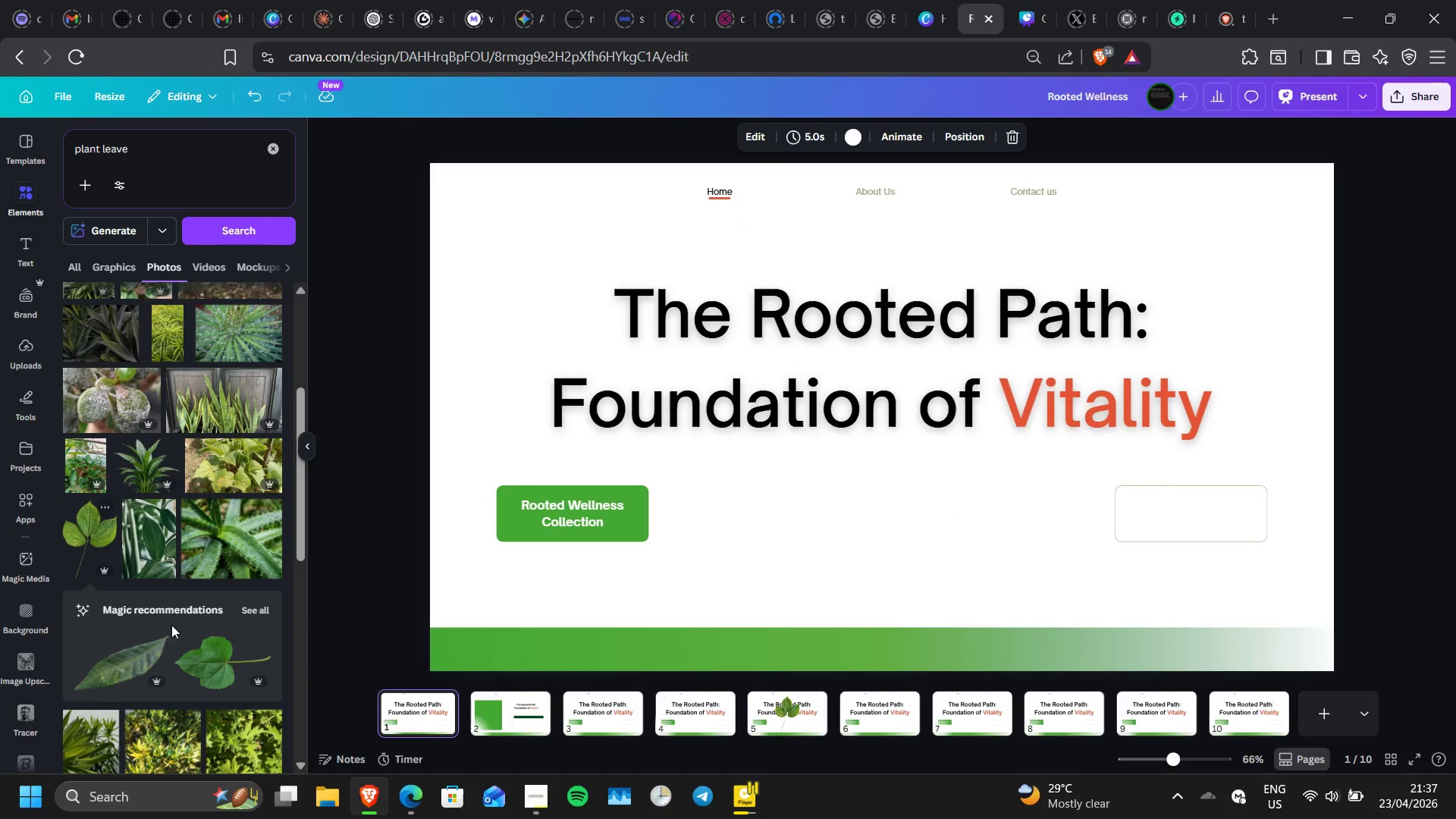 
left_click([212, 669])
 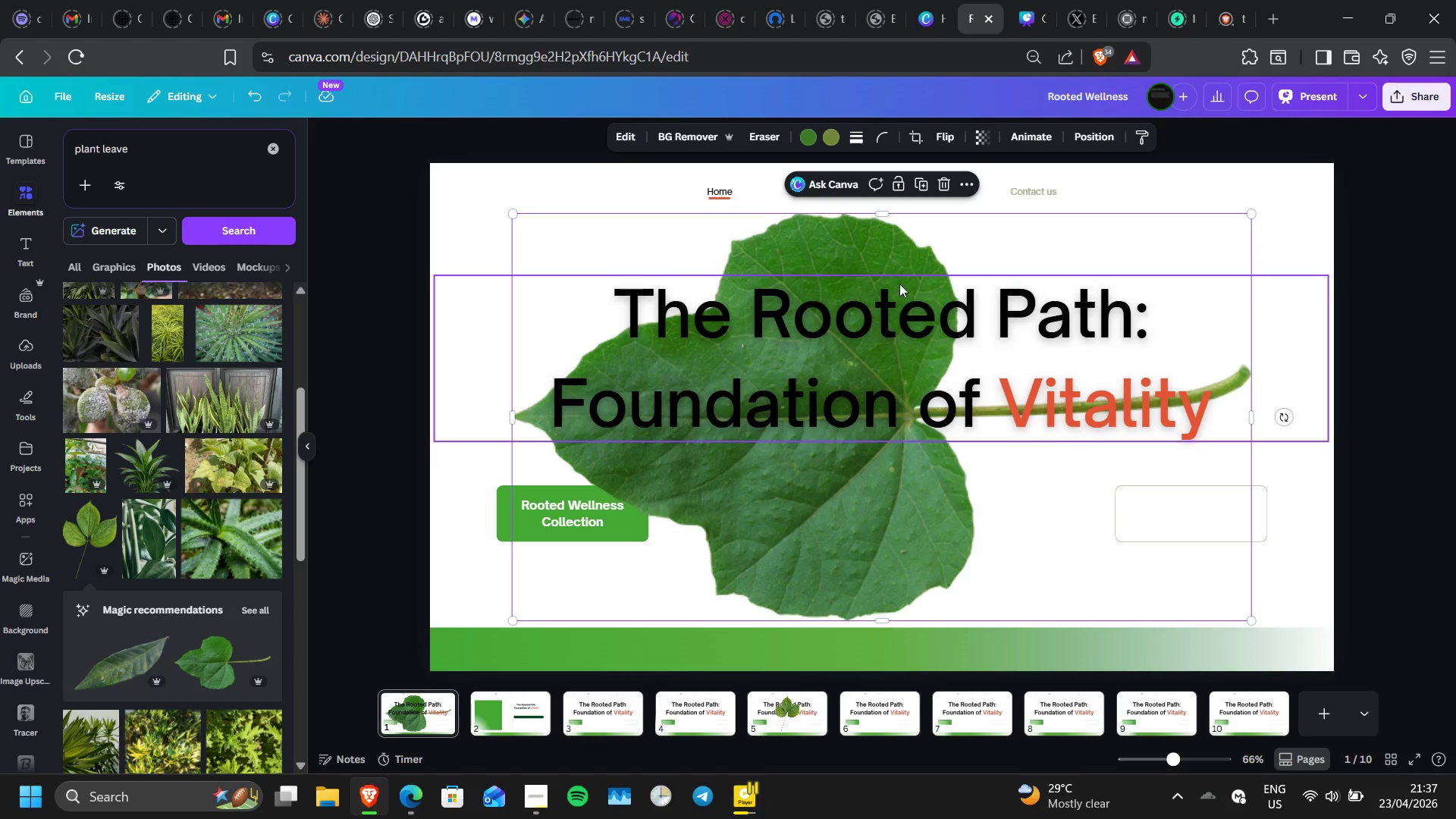 
left_click([946, 184])
 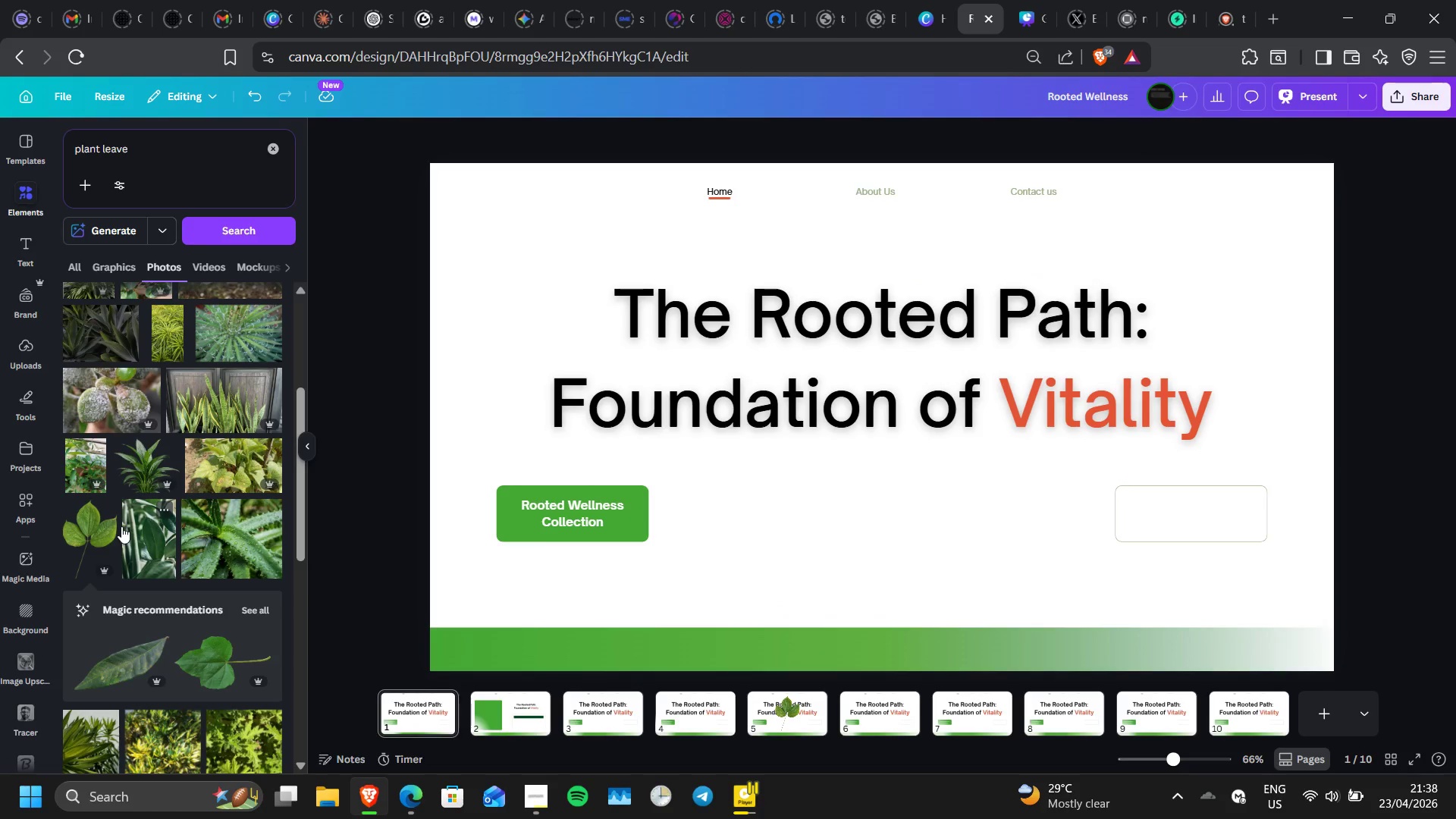 
left_click([101, 545])
 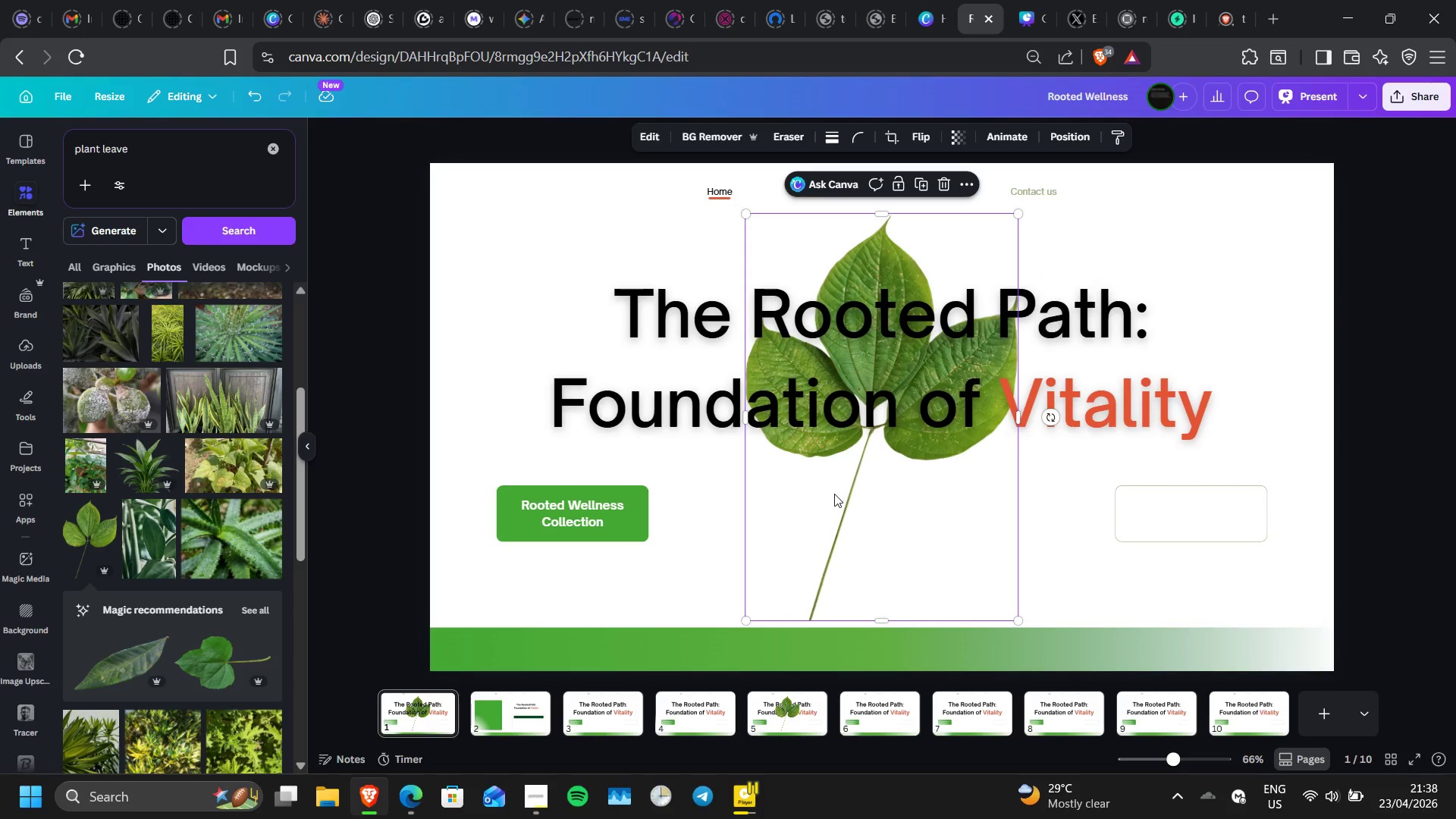 
left_click_drag(start_coordinate=[834, 494], to_coordinate=[817, 589])
 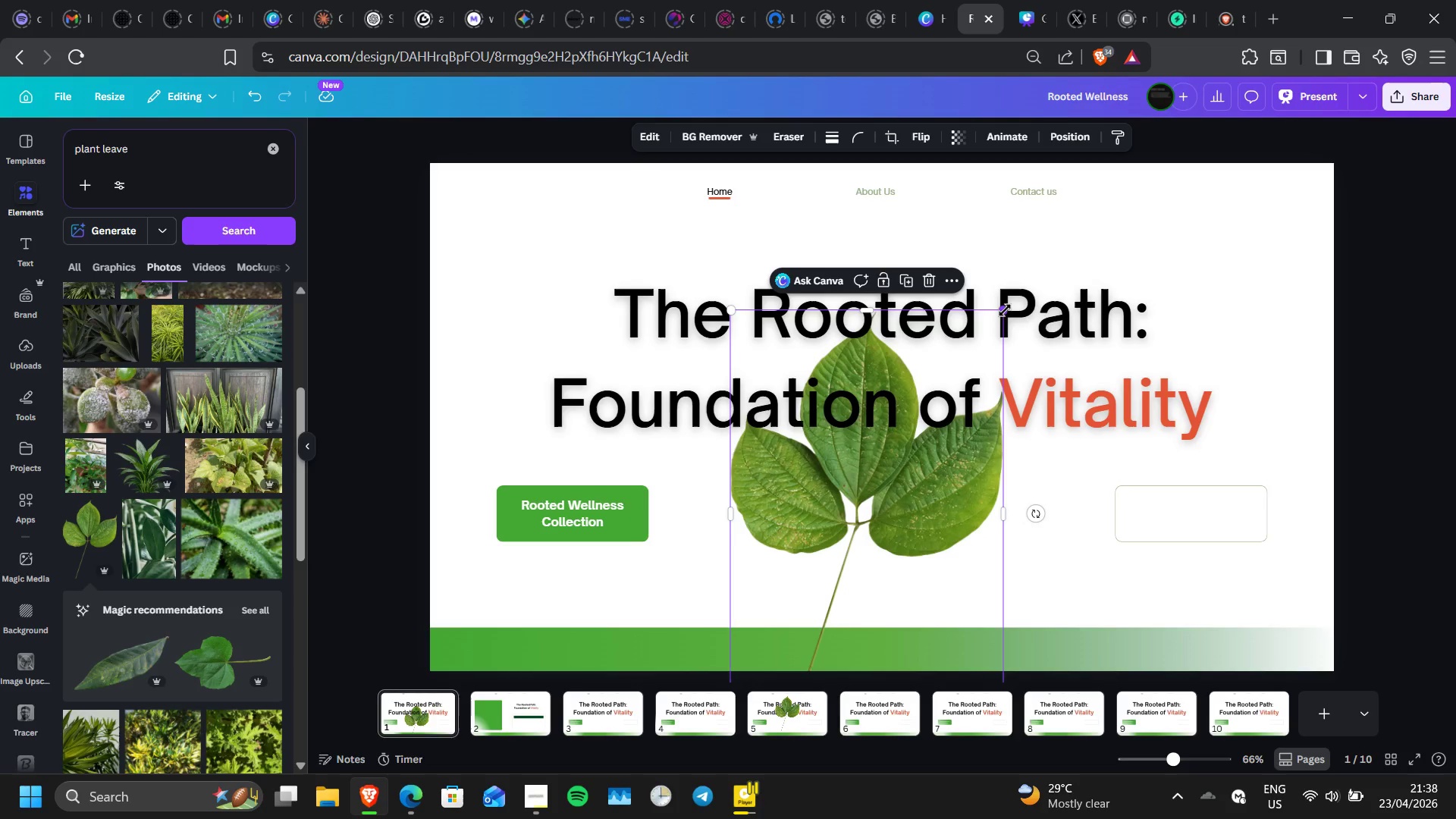 
left_click_drag(start_coordinate=[1004, 310], to_coordinate=[1043, 265])
 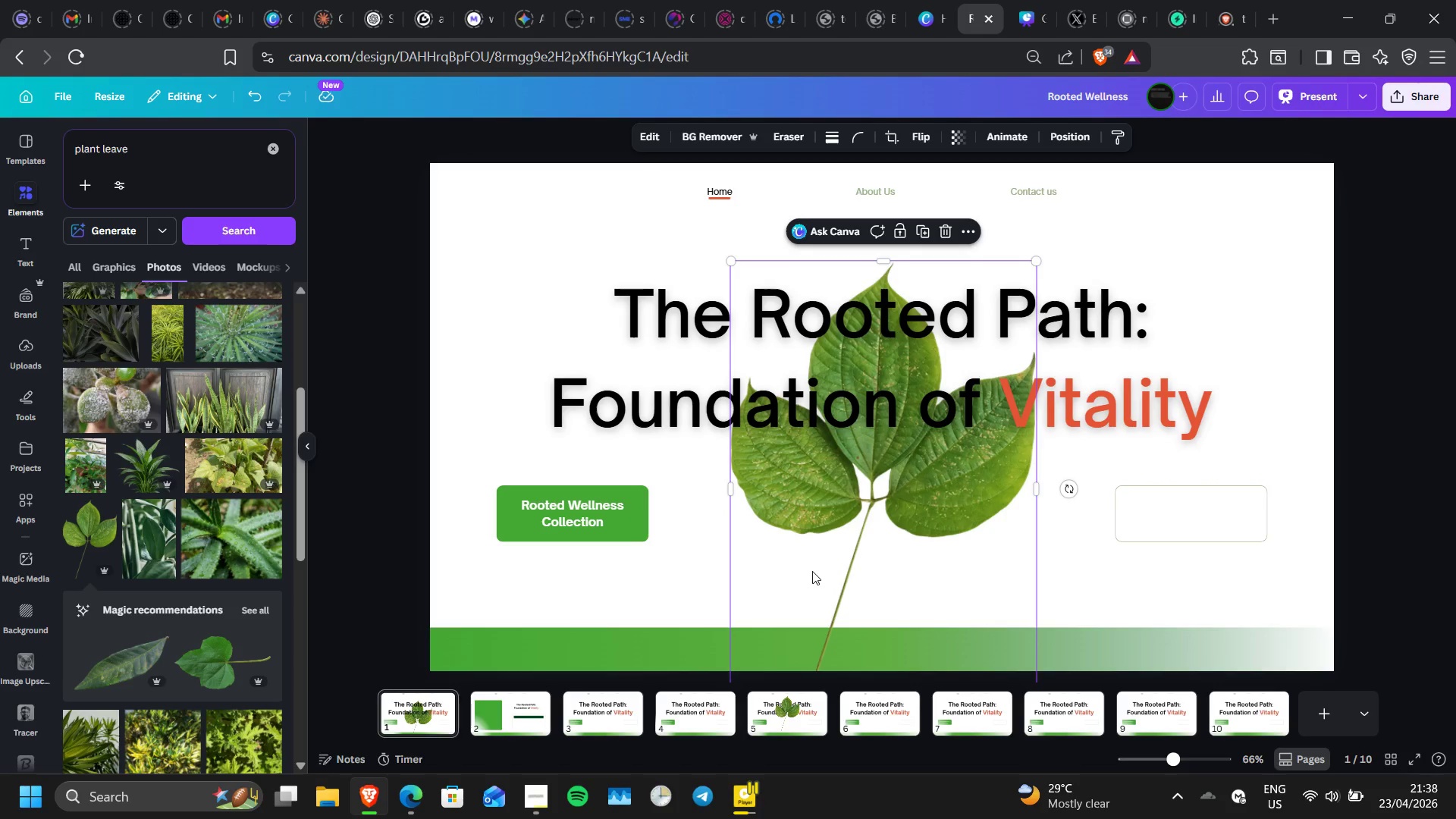 
left_click_drag(start_coordinate=[812, 571], to_coordinate=[726, 664])
 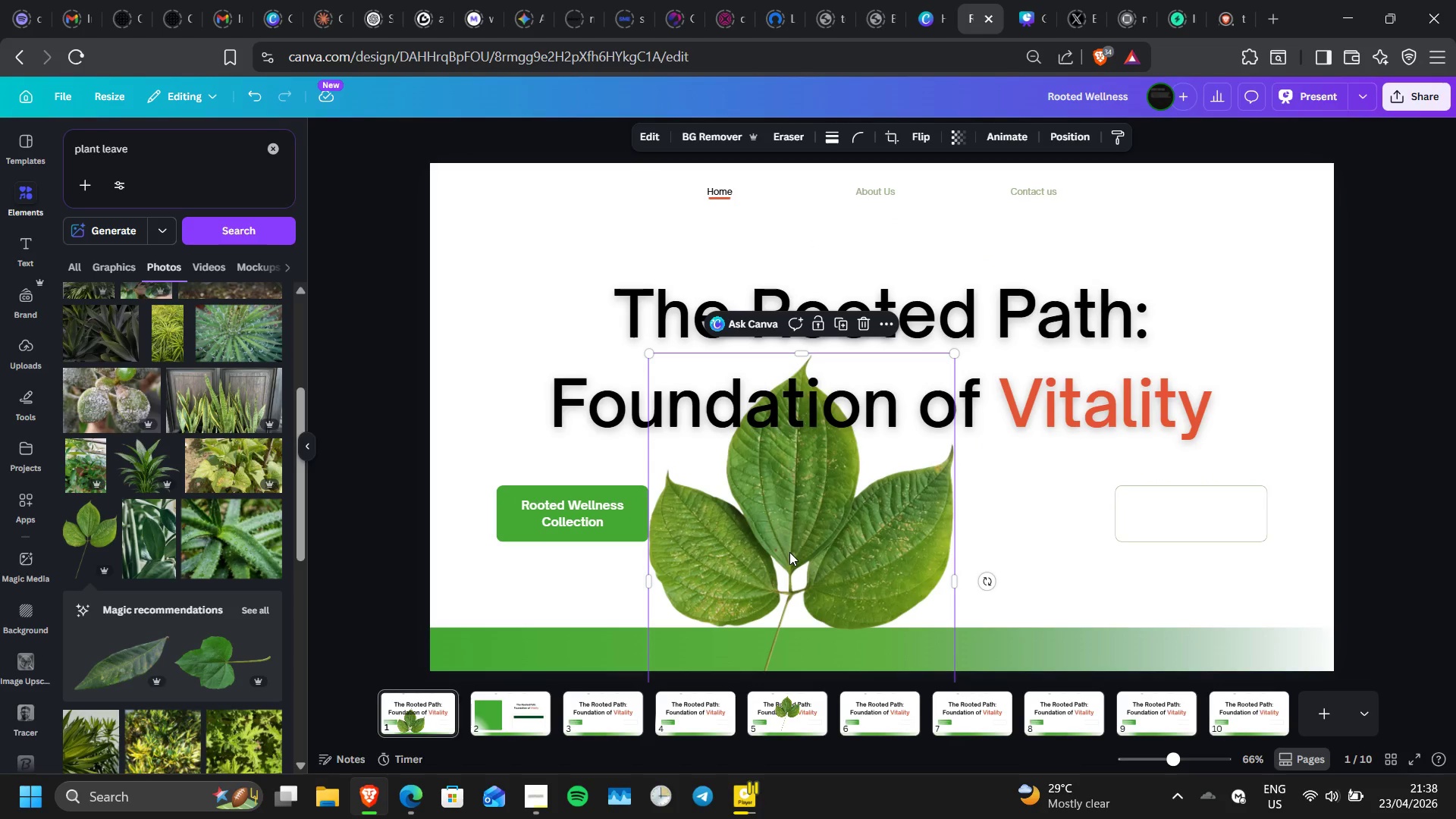 
left_click_drag(start_coordinate=[789, 552], to_coordinate=[849, 567])
 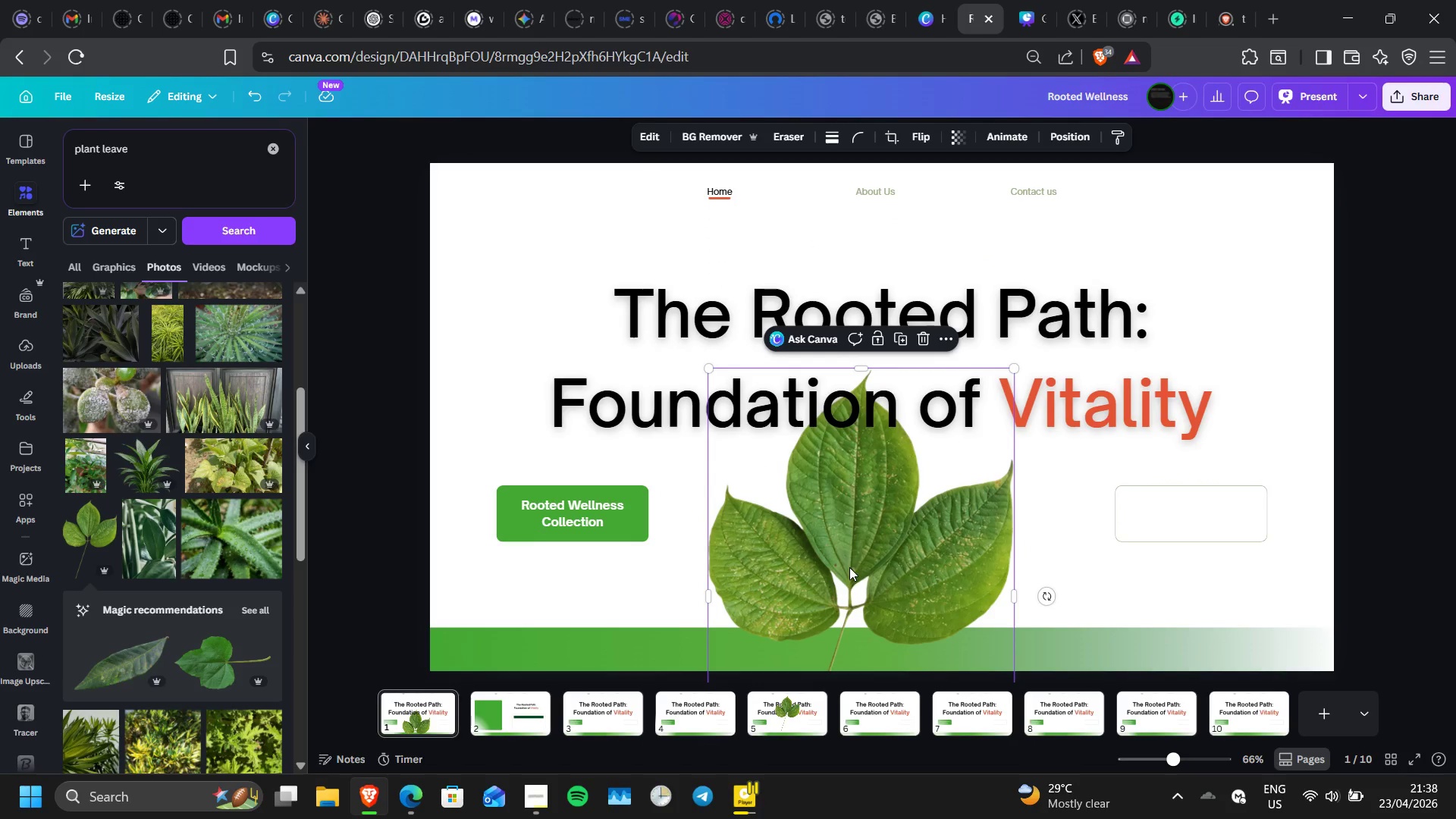 
left_click_drag(start_coordinate=[849, 567], to_coordinate=[849, 545])
 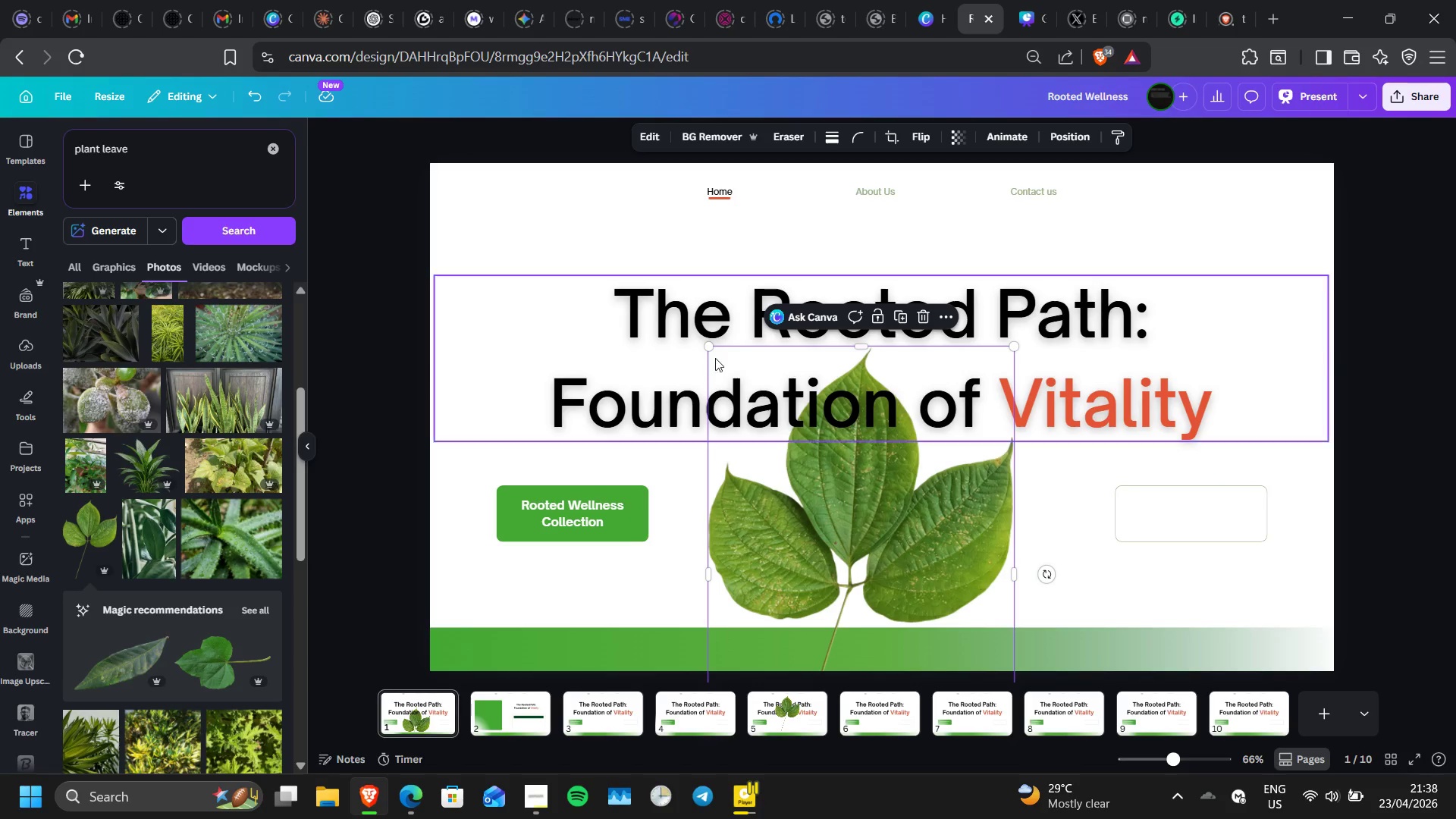 
left_click_drag(start_coordinate=[708, 349], to_coordinate=[712, 413])
 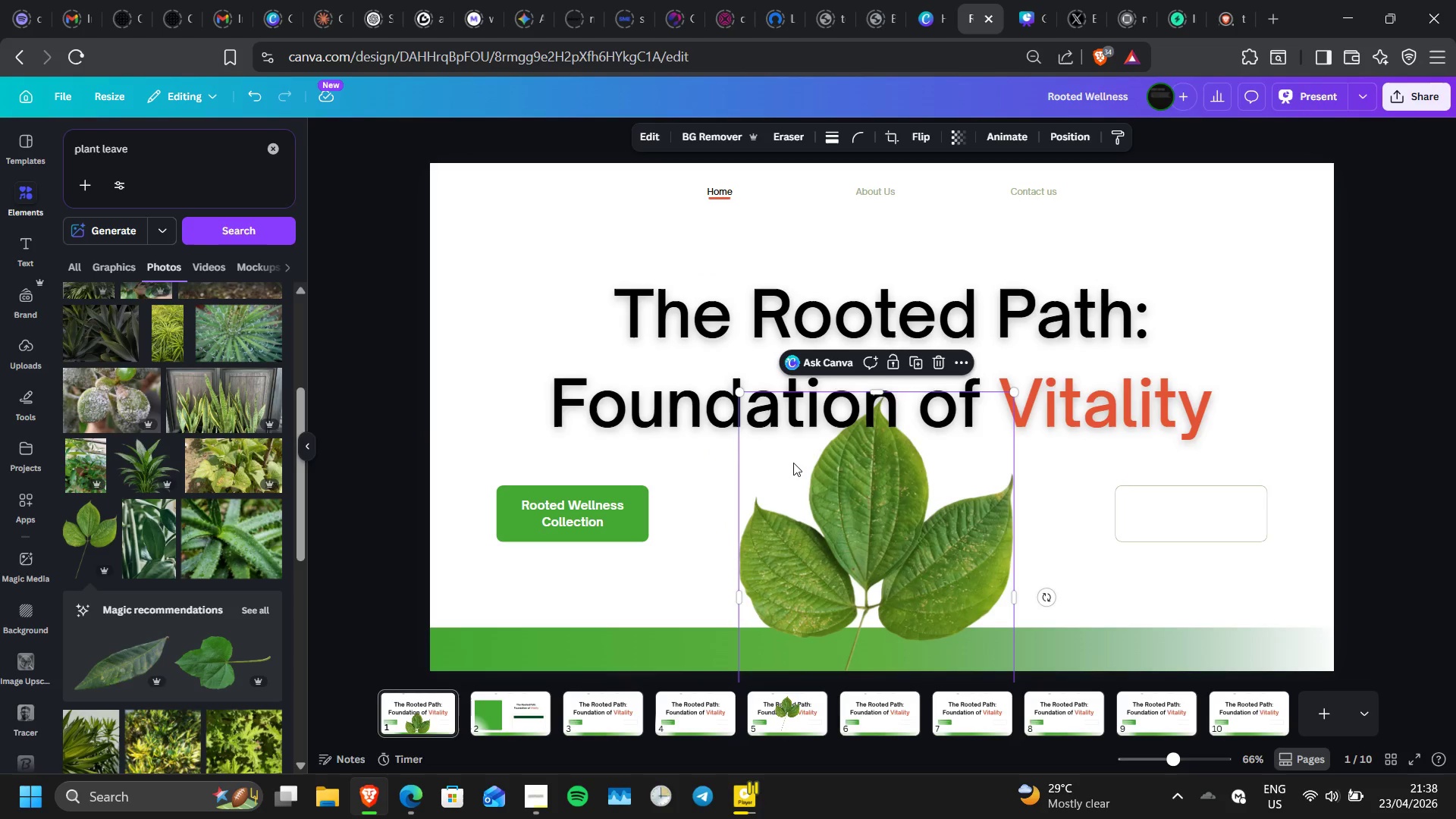 
wait(9.09)
 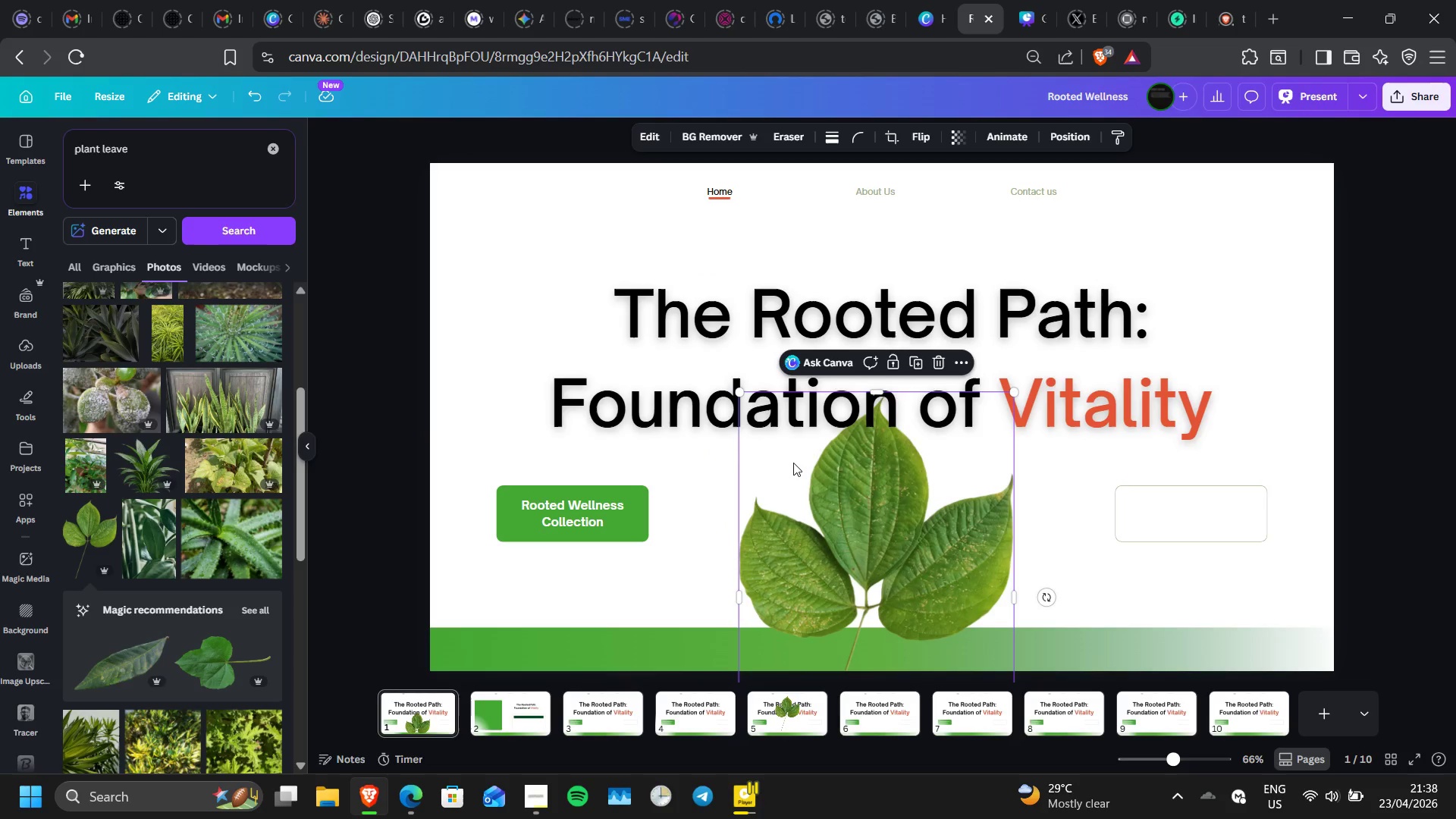 
scroll: coordinate [215, 604], scroll_direction: none, amount: 0.0
 